 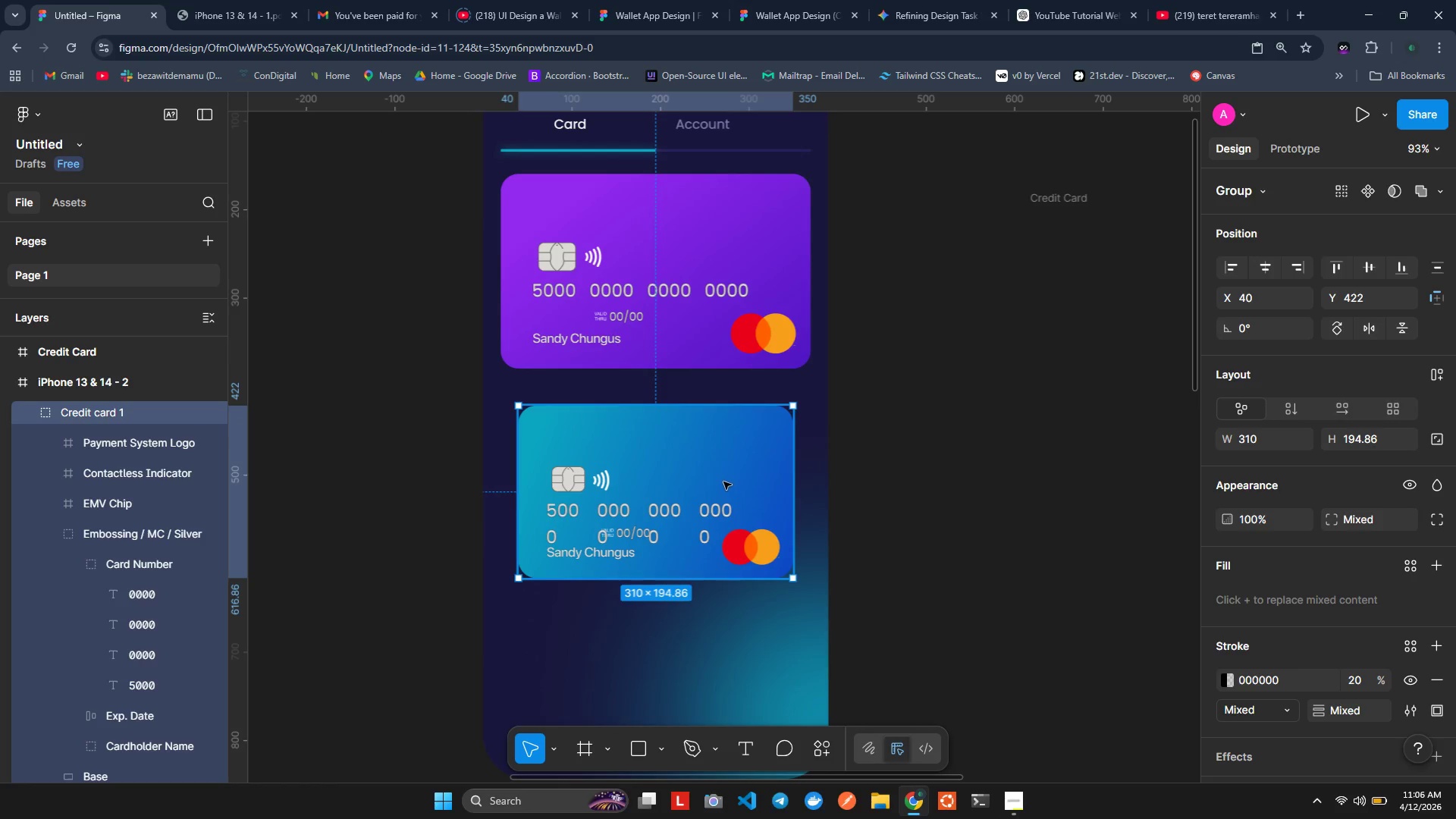 
key(Alt+ArrowUp)
 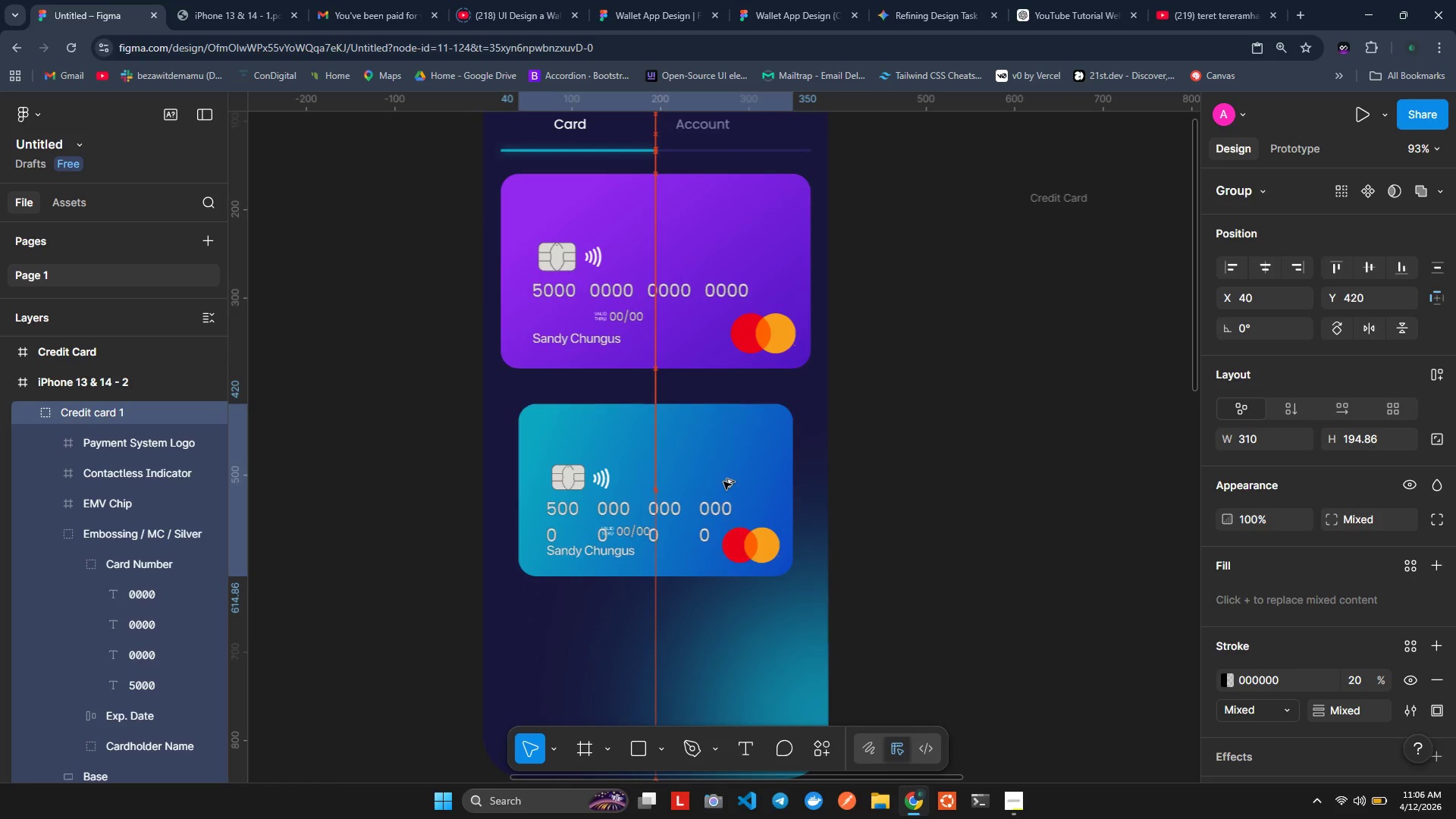 
key(Alt+ArrowUp)
 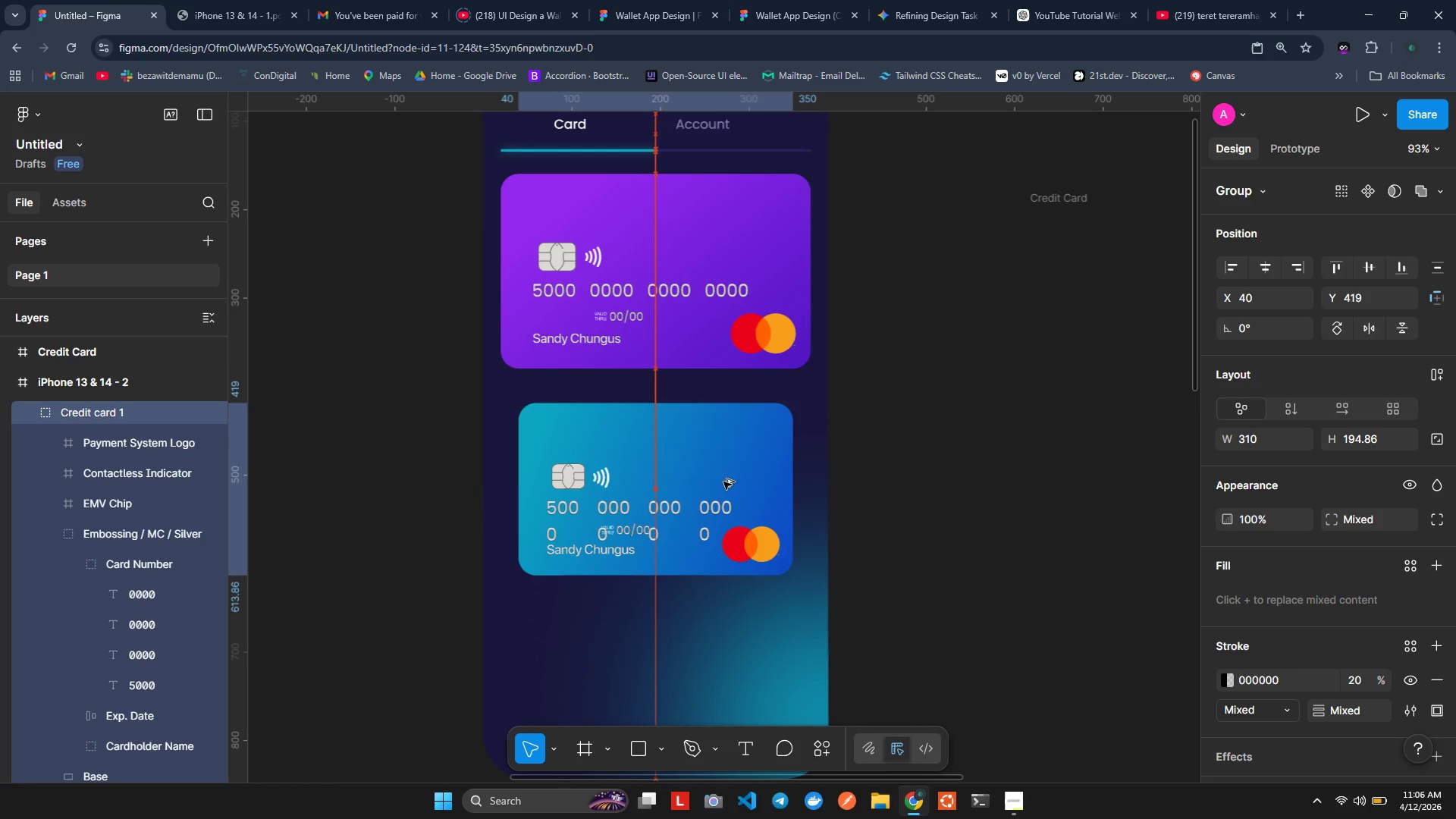 
key(Alt+ArrowUp)
 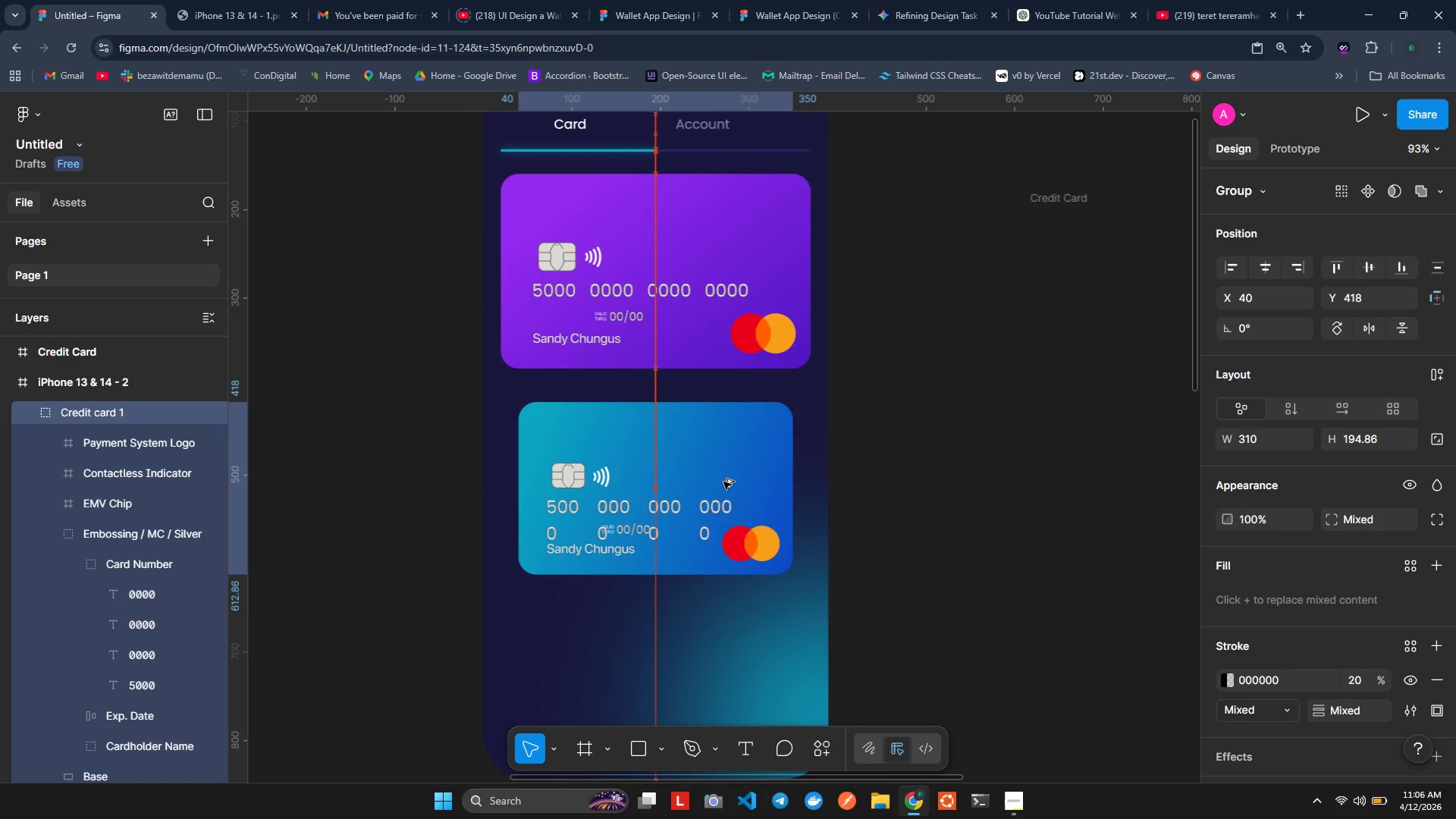 
hold_key(key=ArrowUp, duration=0.67)
 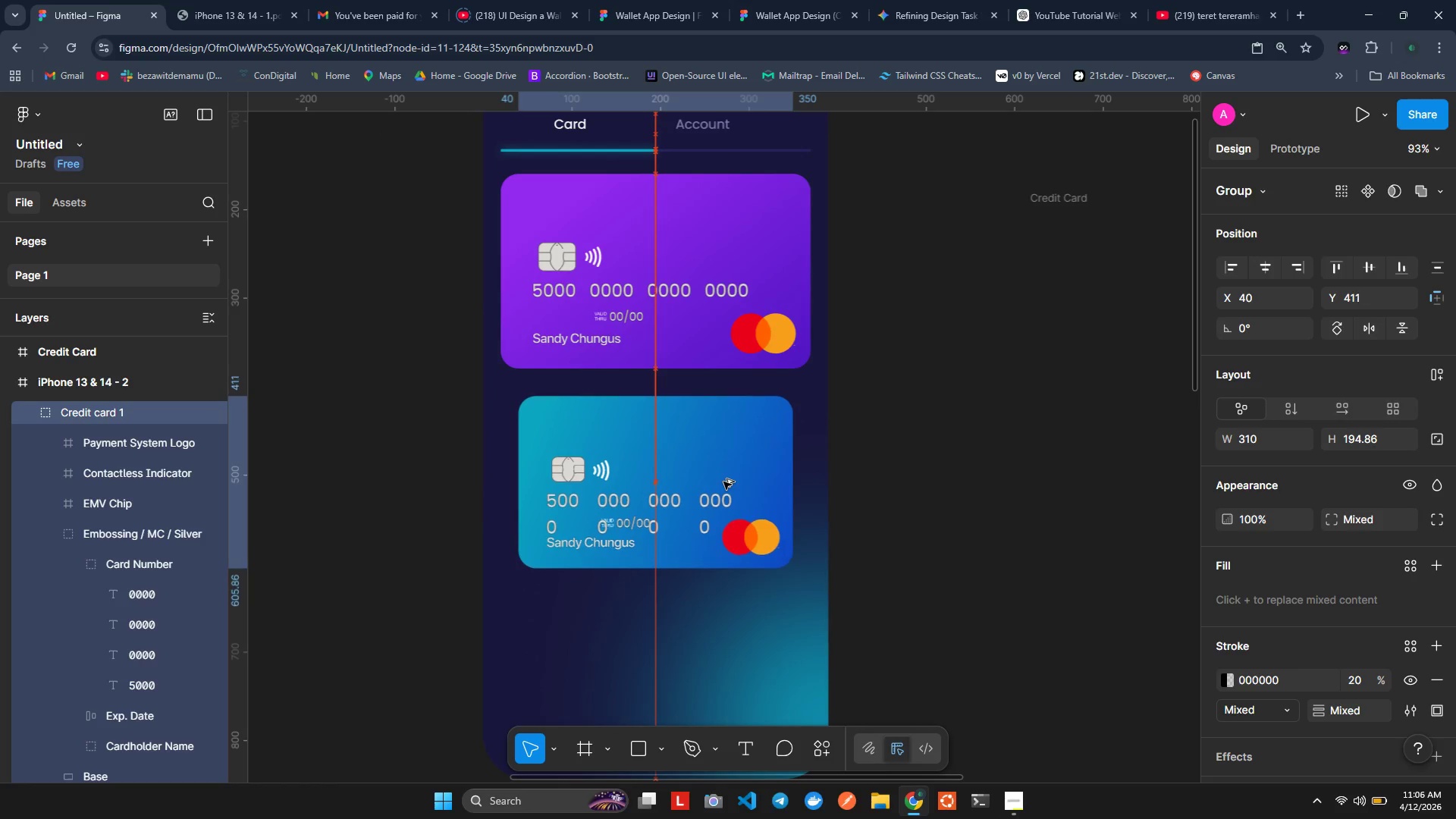 
key(Alt+ArrowUp)
 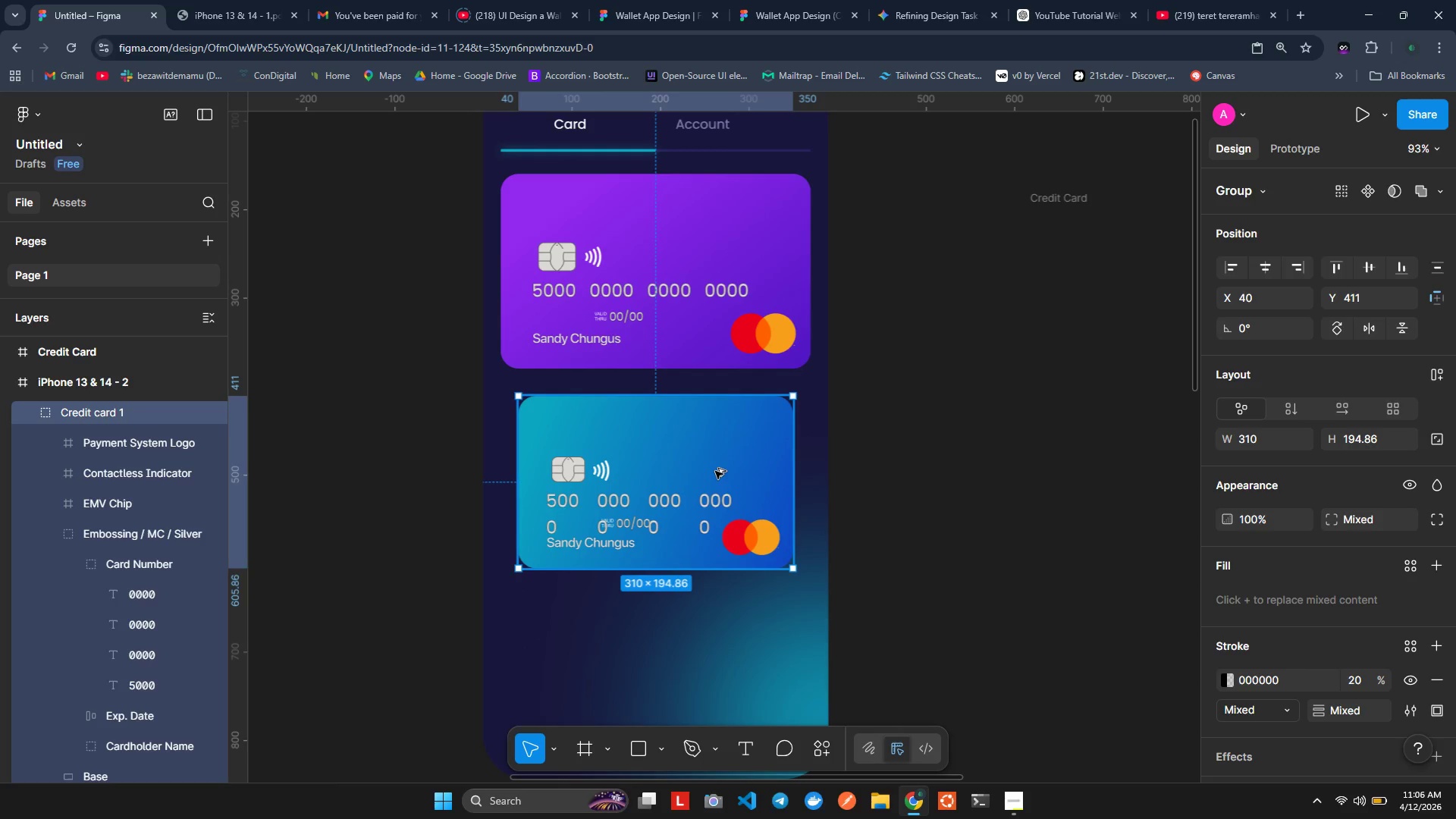 
scroll: coordinate [715, 471], scroll_direction: up, amount: 1.0
 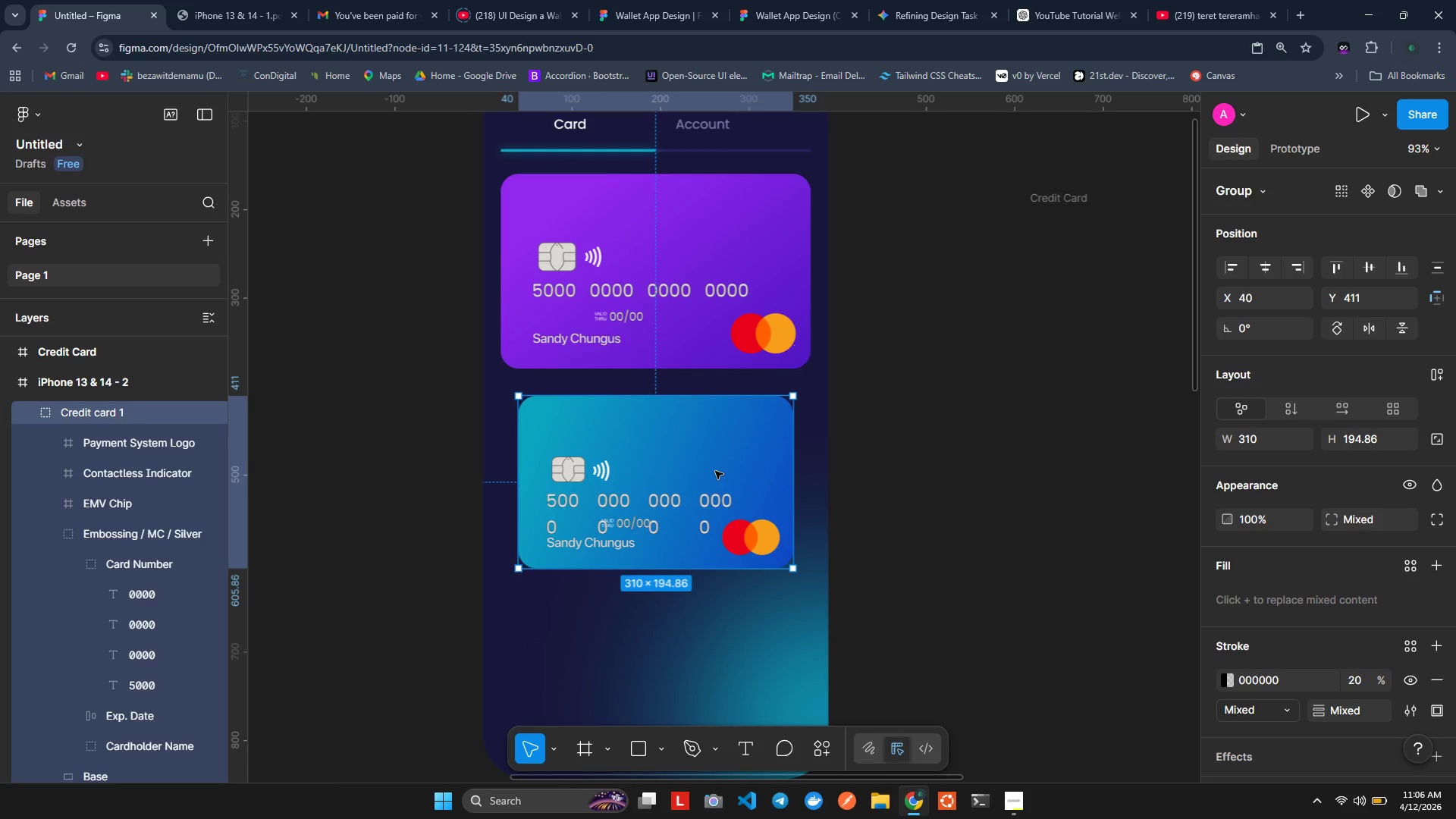 
scroll: coordinate [711, 471], scroll_direction: none, amount: 0.0
 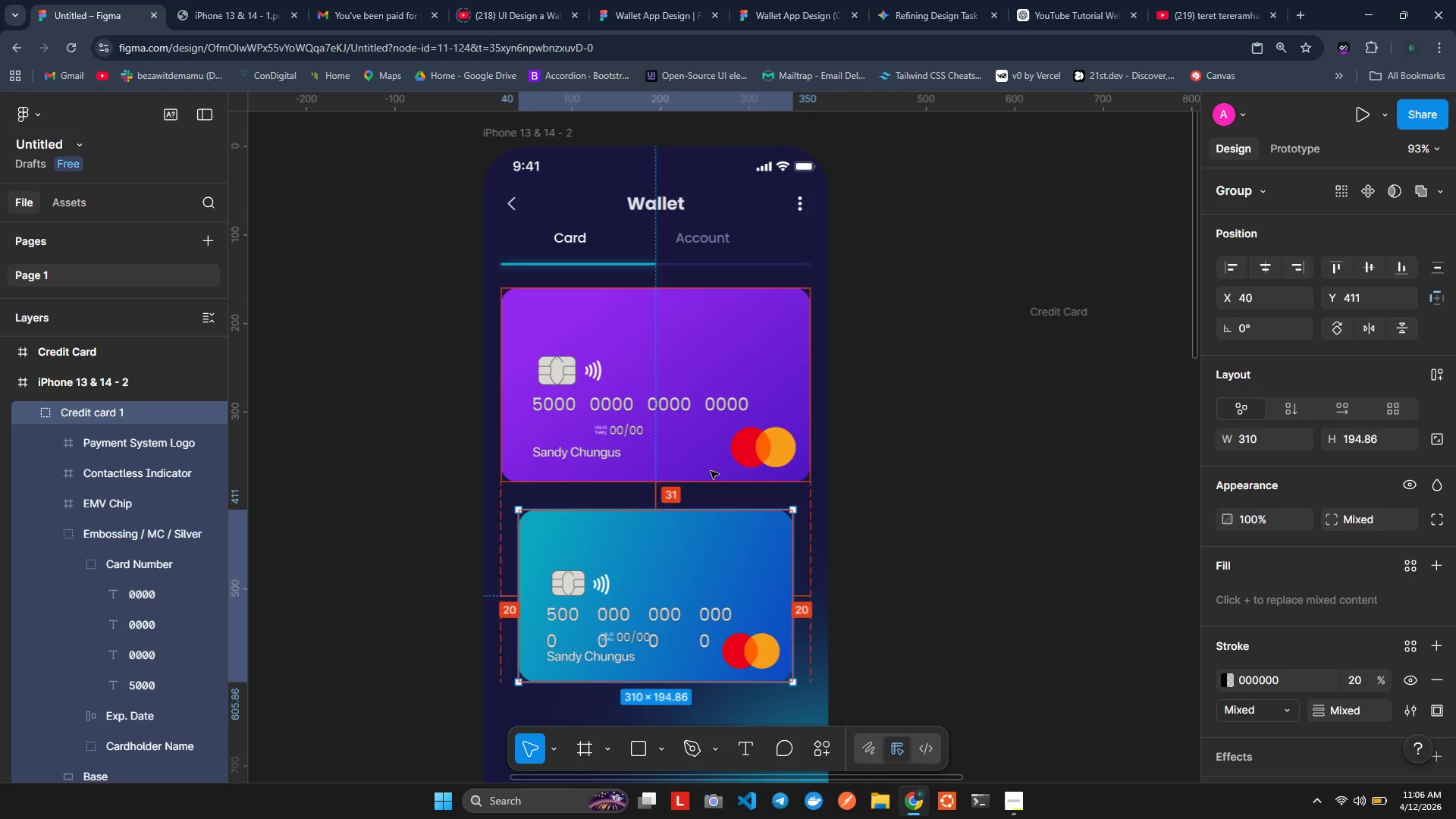 
key(Alt+ArrowUp)
 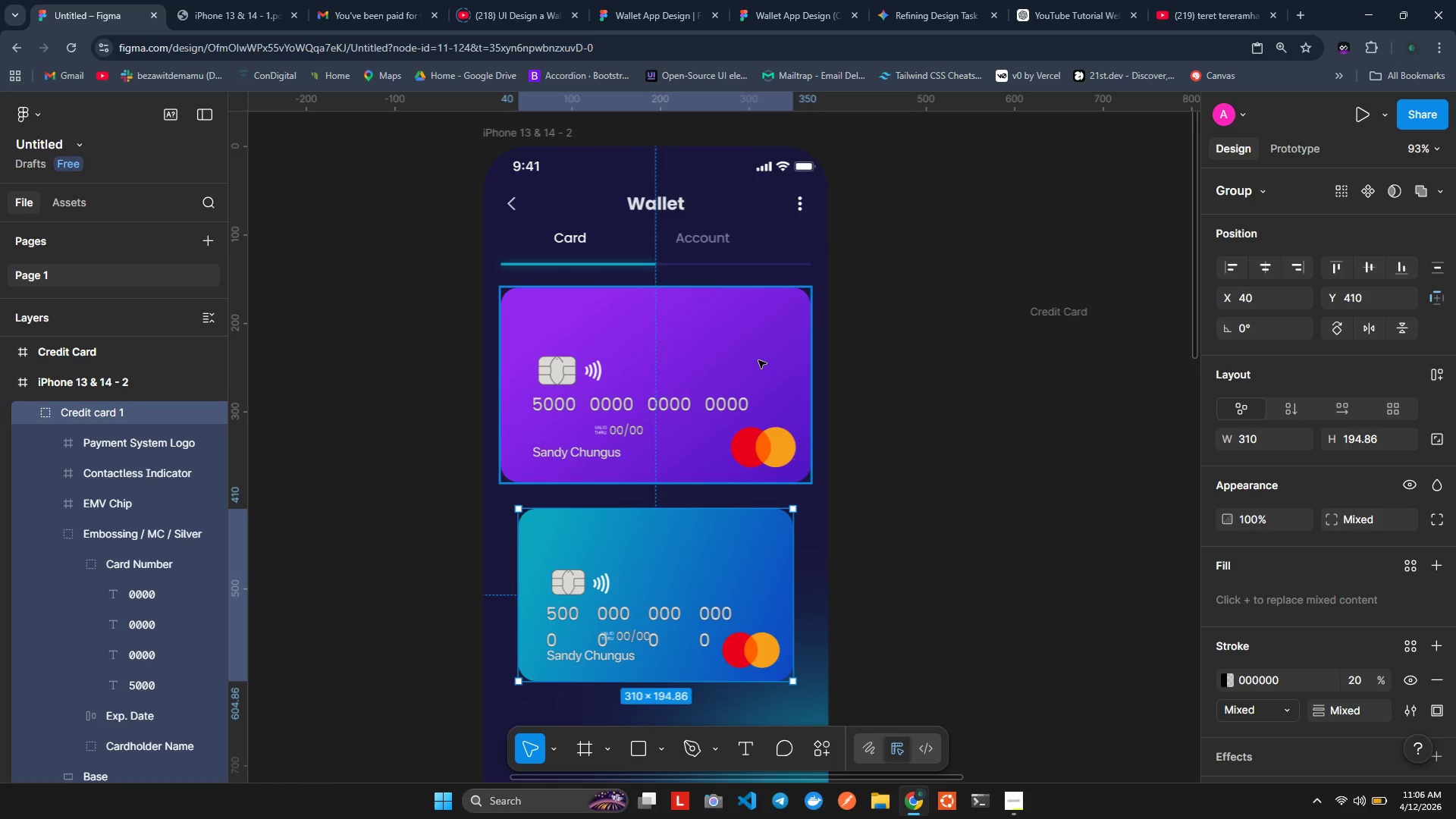 
wait(26.88)
 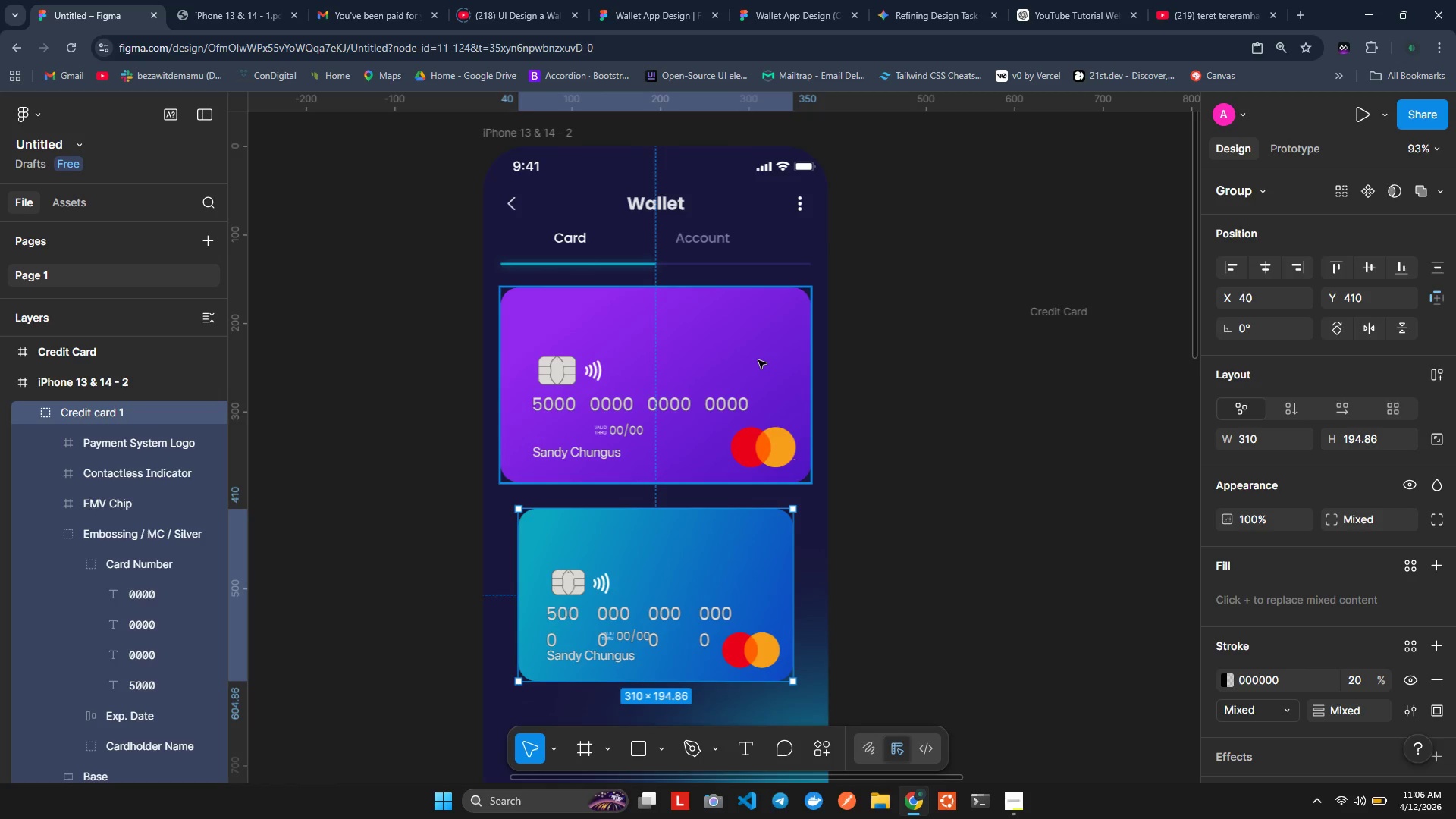 
left_click_drag(start_coordinate=[661, 567], to_coordinate=[667, 273])
 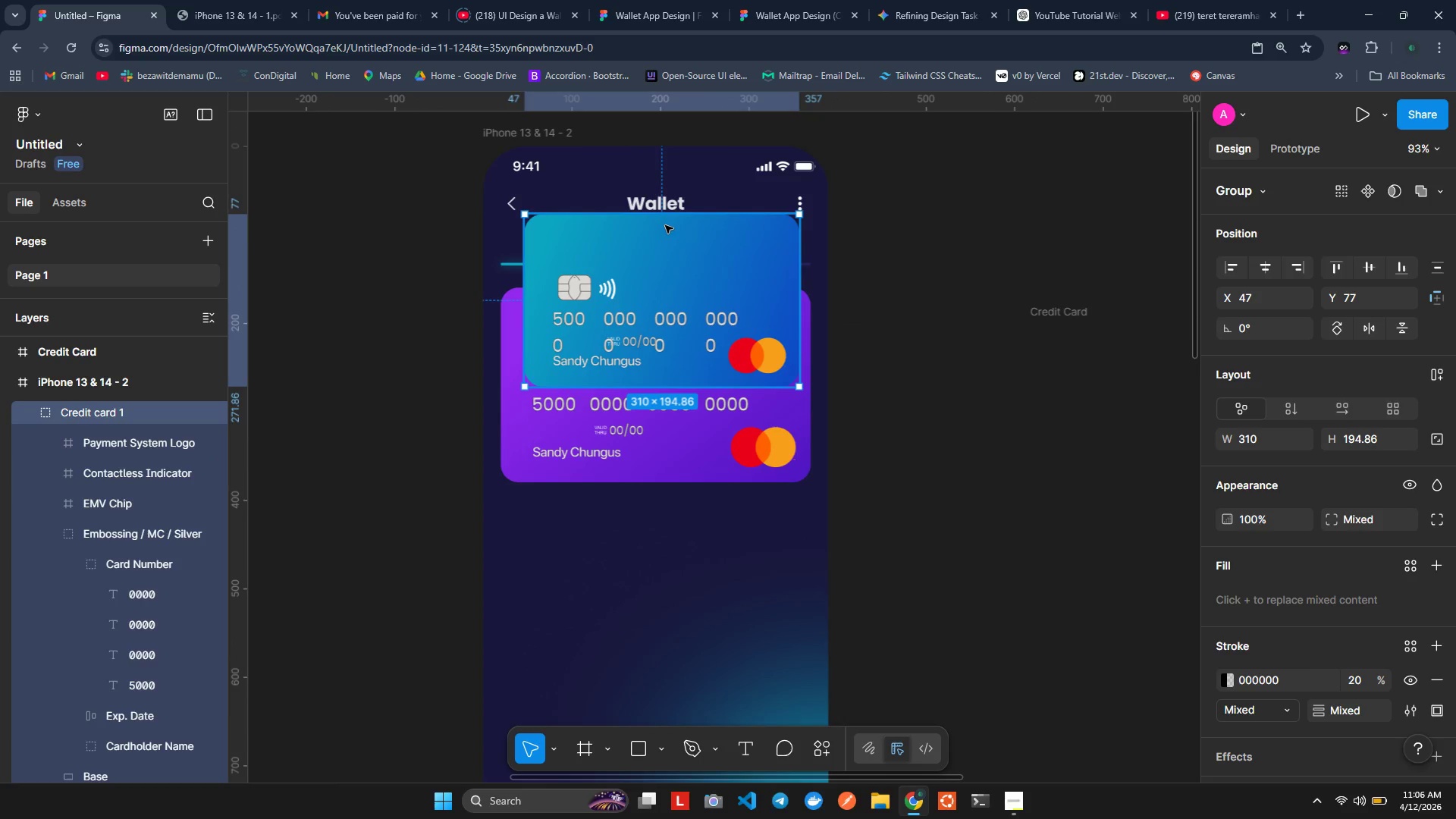 
left_click_drag(start_coordinate=[665, 225], to_coordinate=[657, 286])
 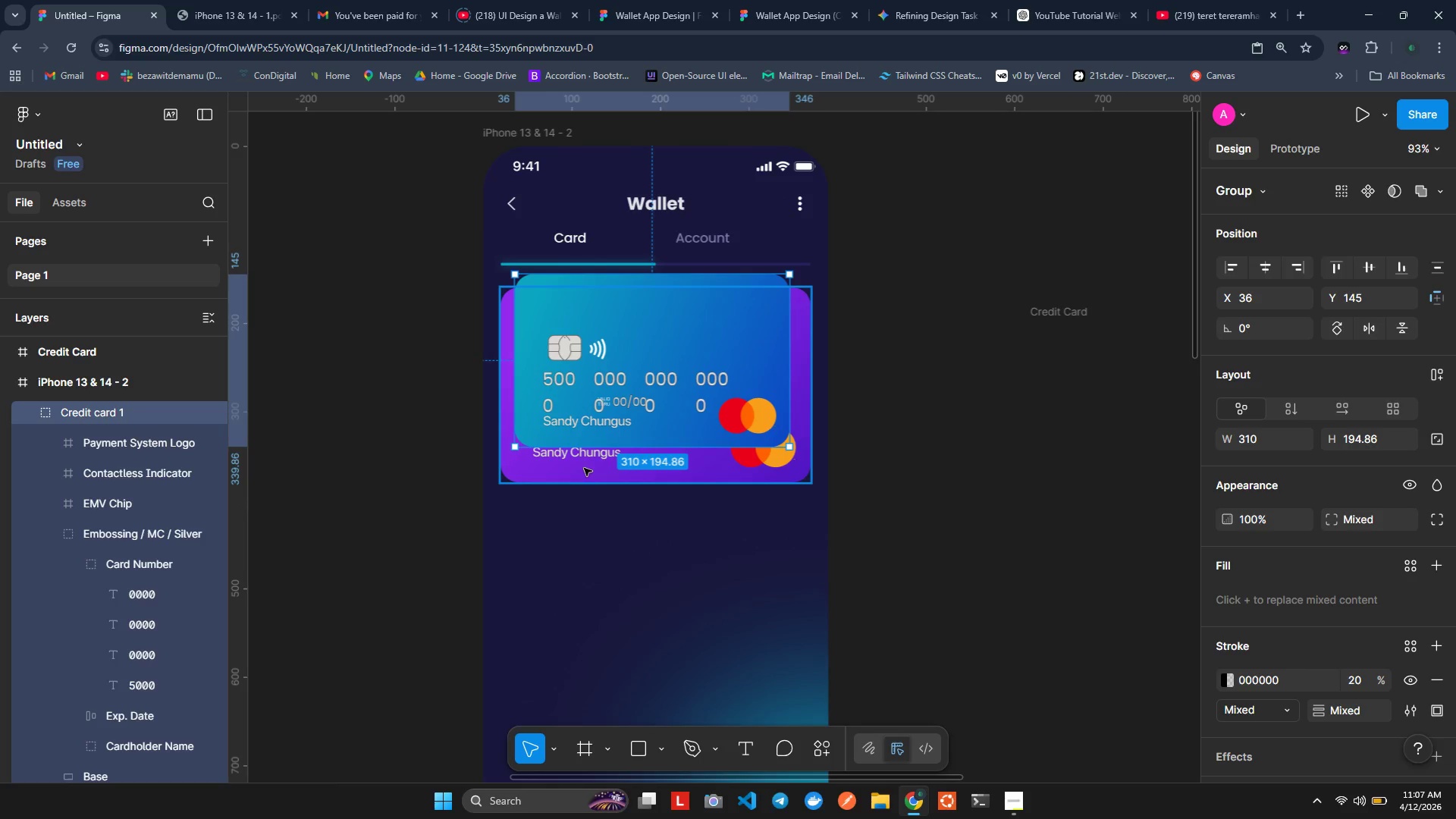 
wait(5.78)
 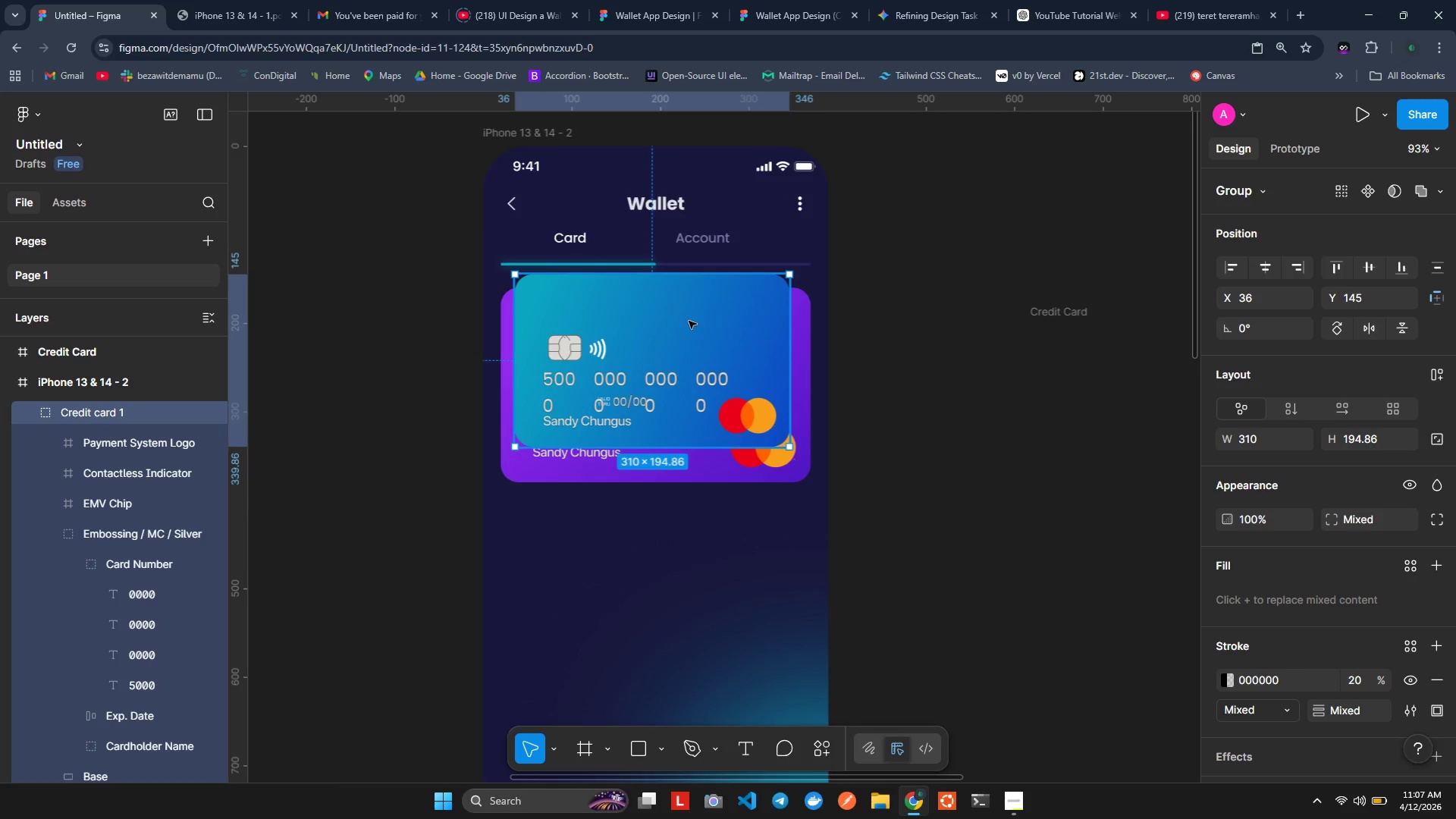 
hold_key(key=ShiftLeft, duration=0.78)
left_click([583, 466])
 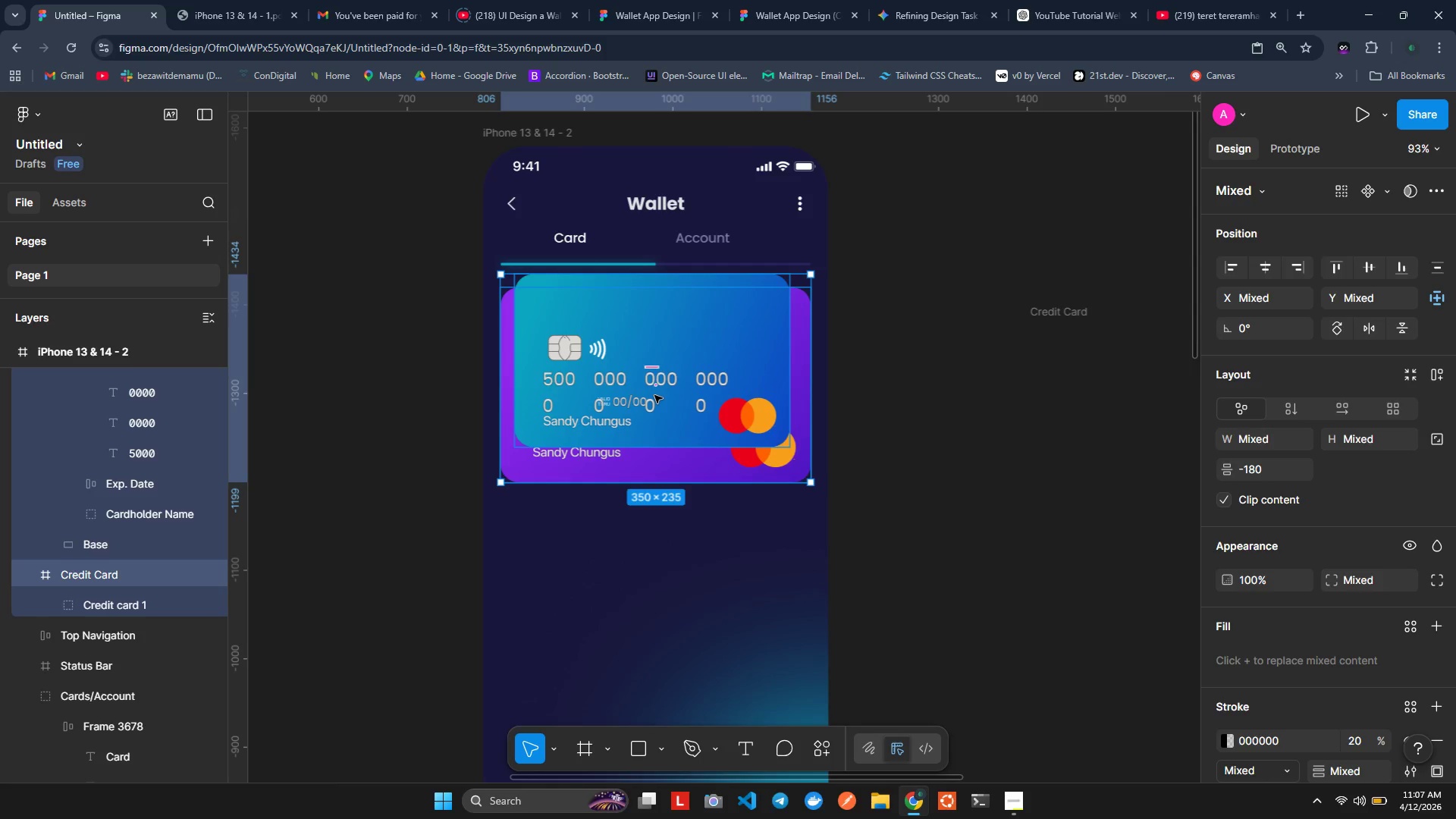 
key(Alt+ArrowDown)
 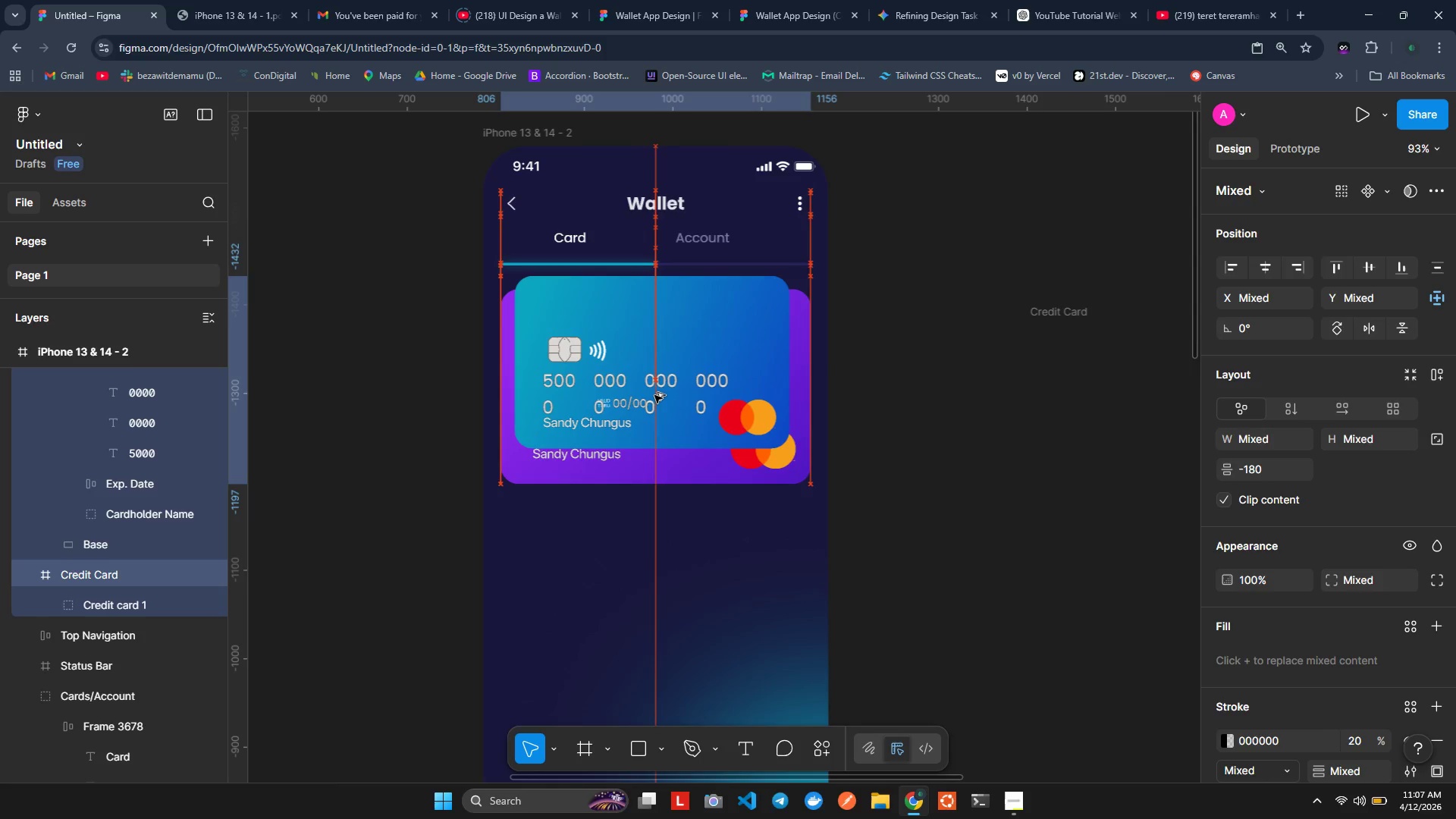 
key(Alt+ArrowDown)
 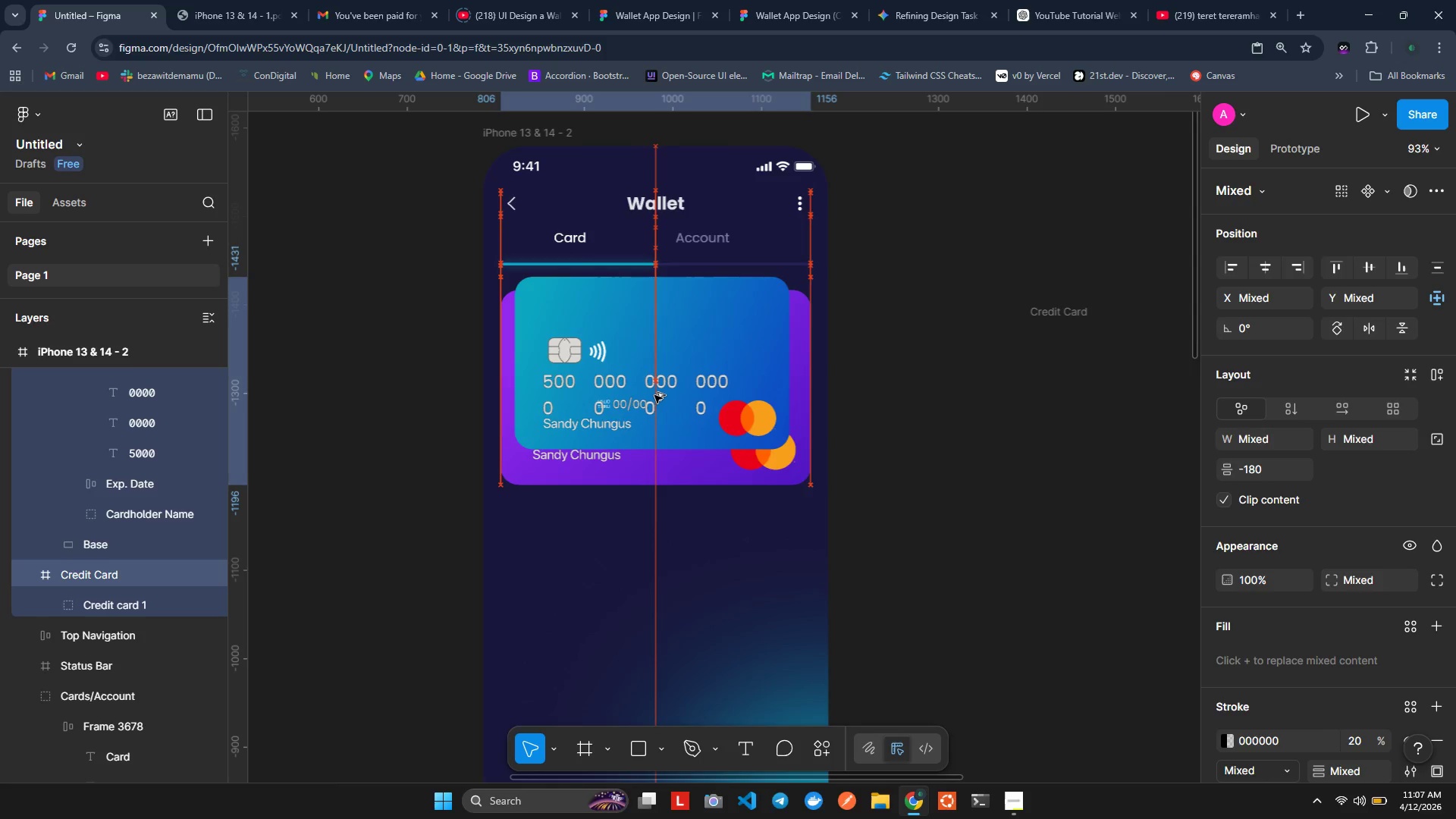 
key(Alt+ArrowDown)
 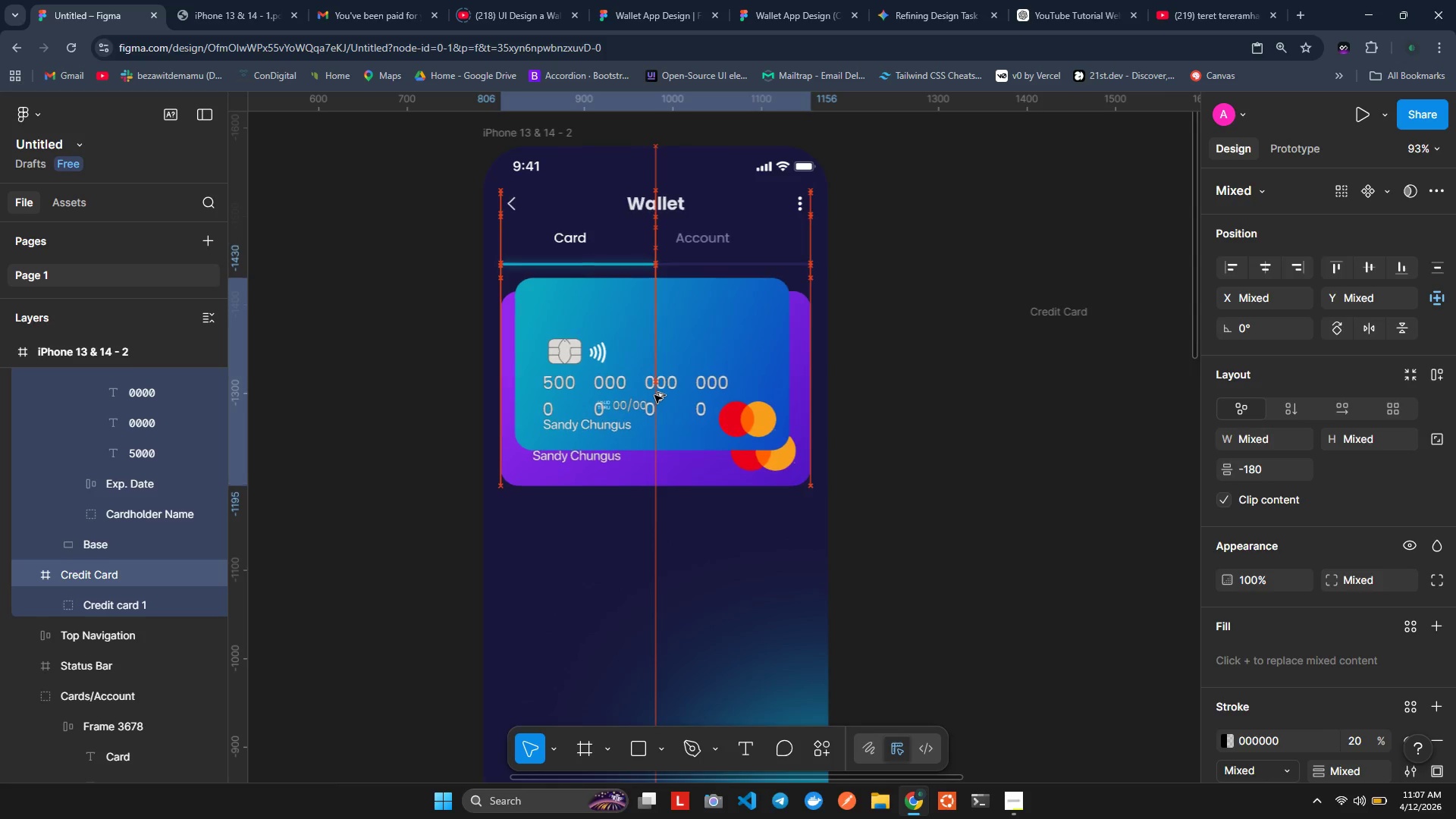 
key(Alt+ArrowDown)
 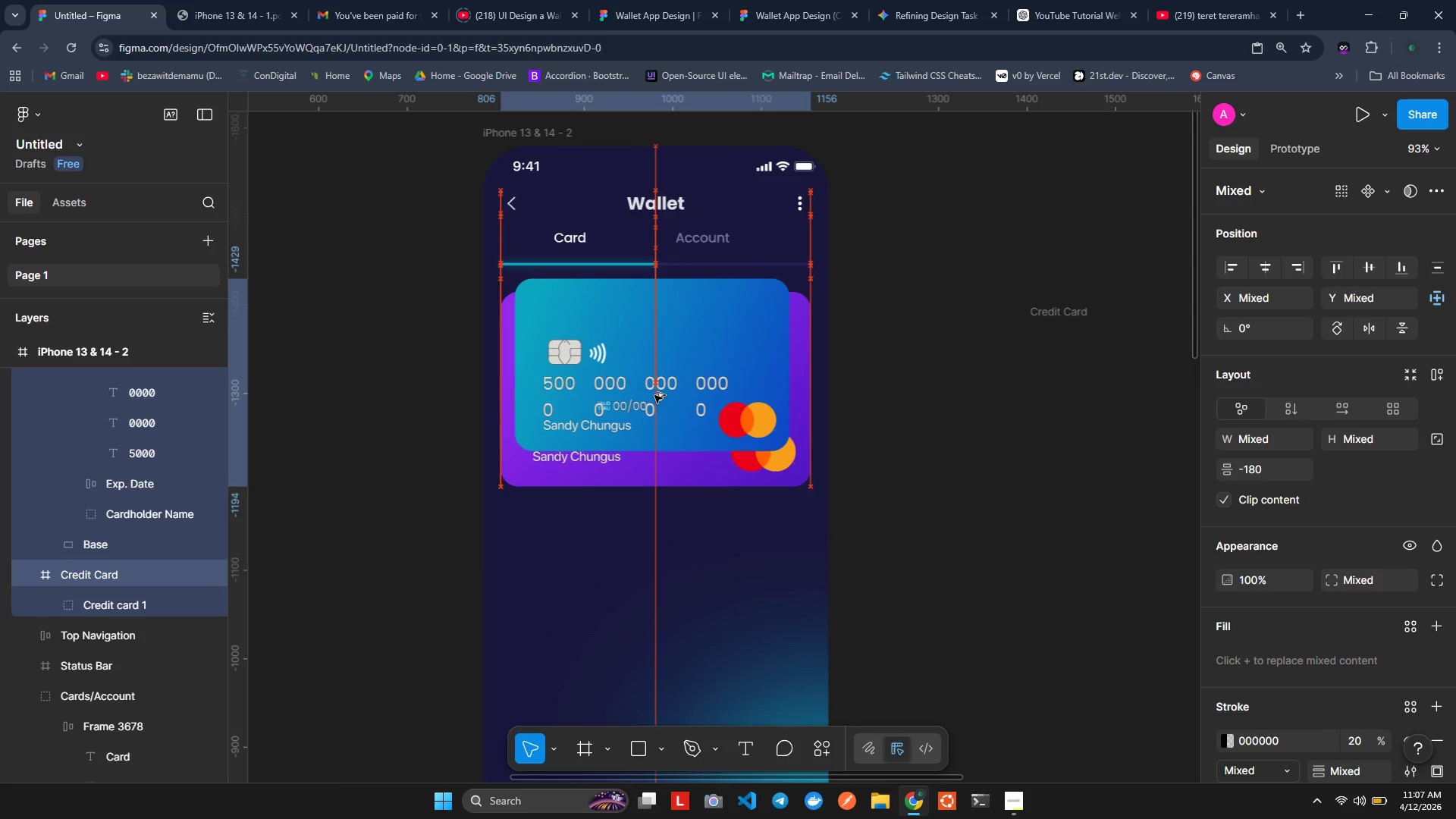 
key(Alt+ArrowDown)
 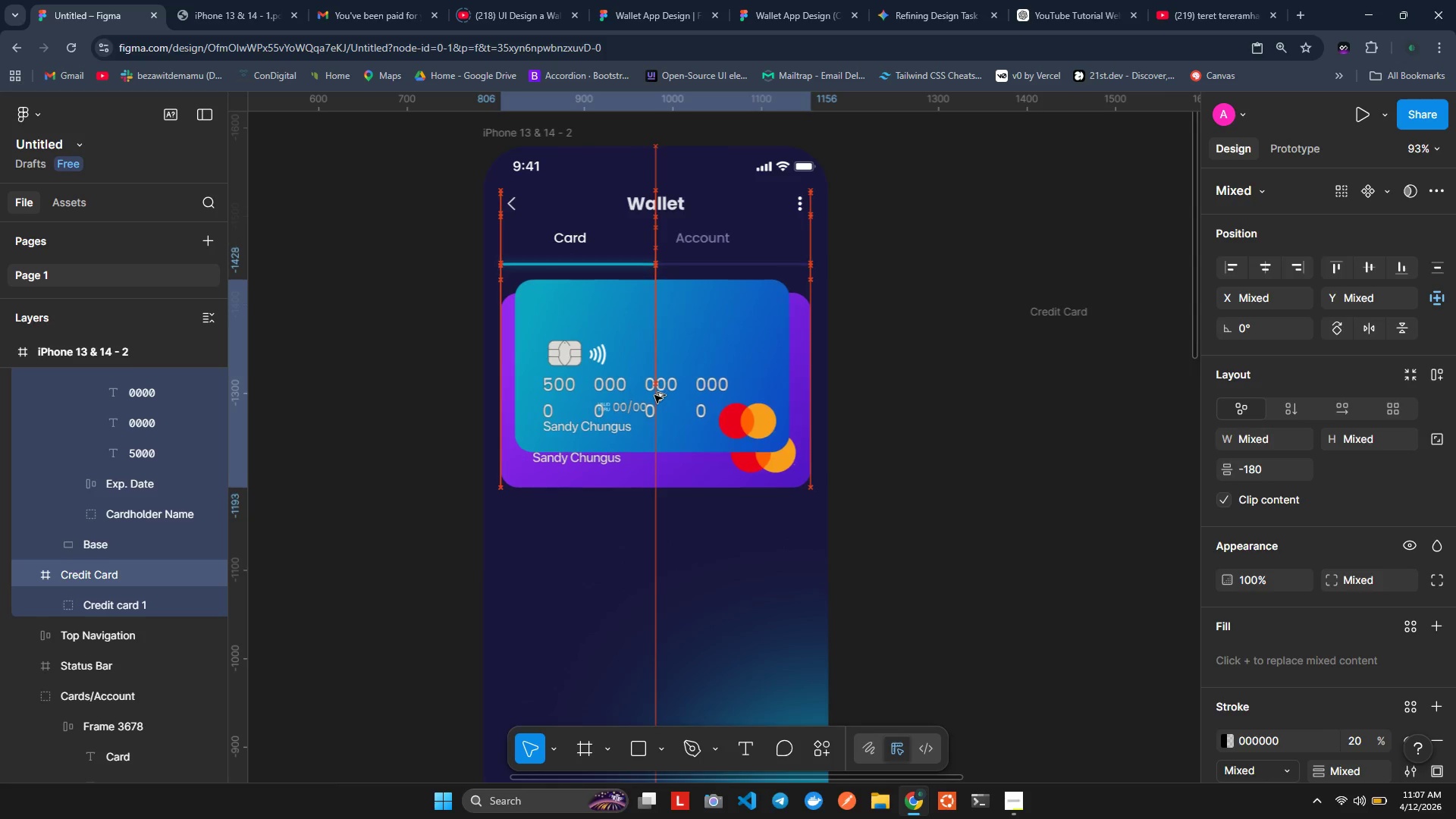 
key(Alt+ArrowDown)
 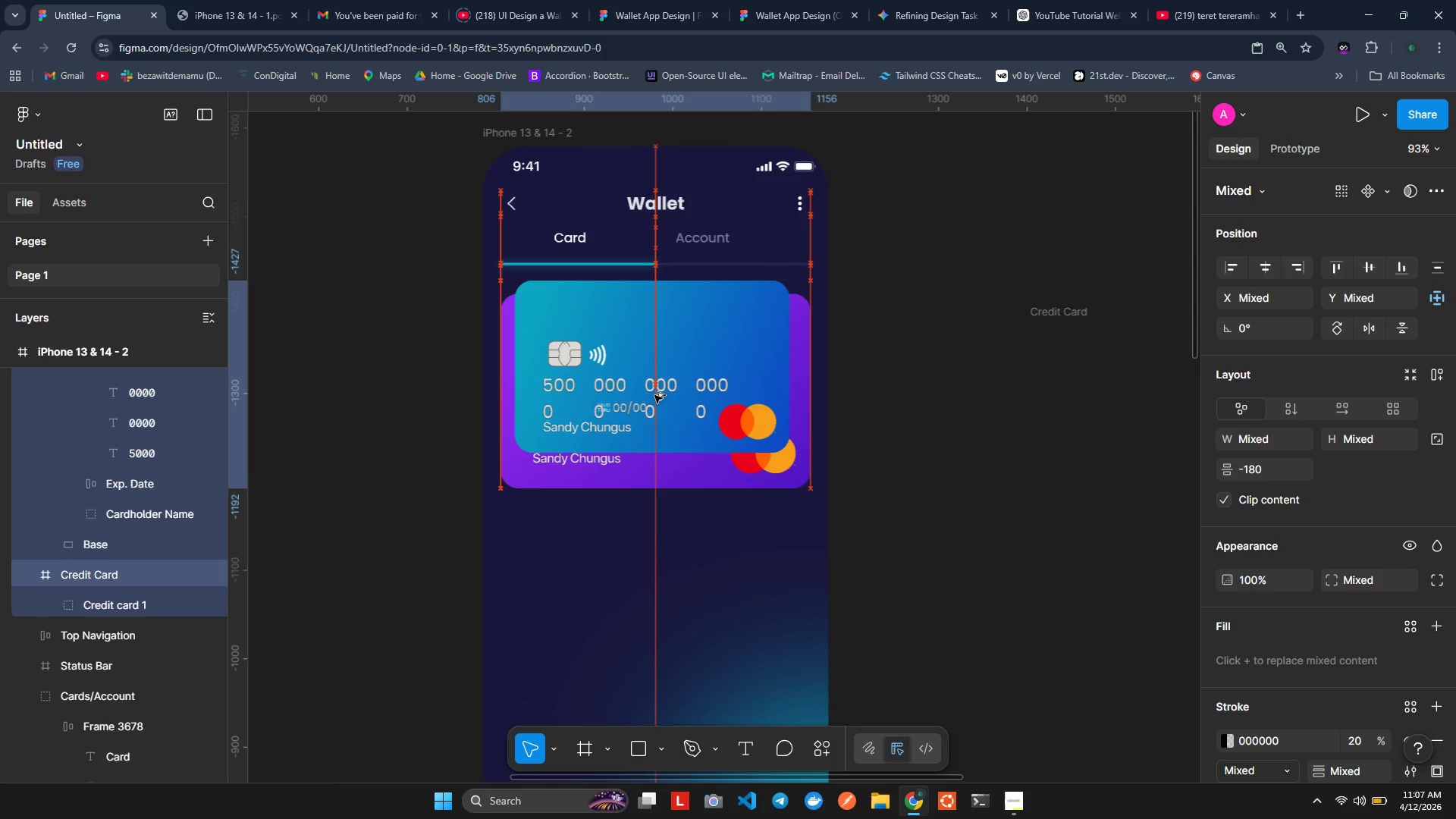 
key(Alt+ArrowDown)
 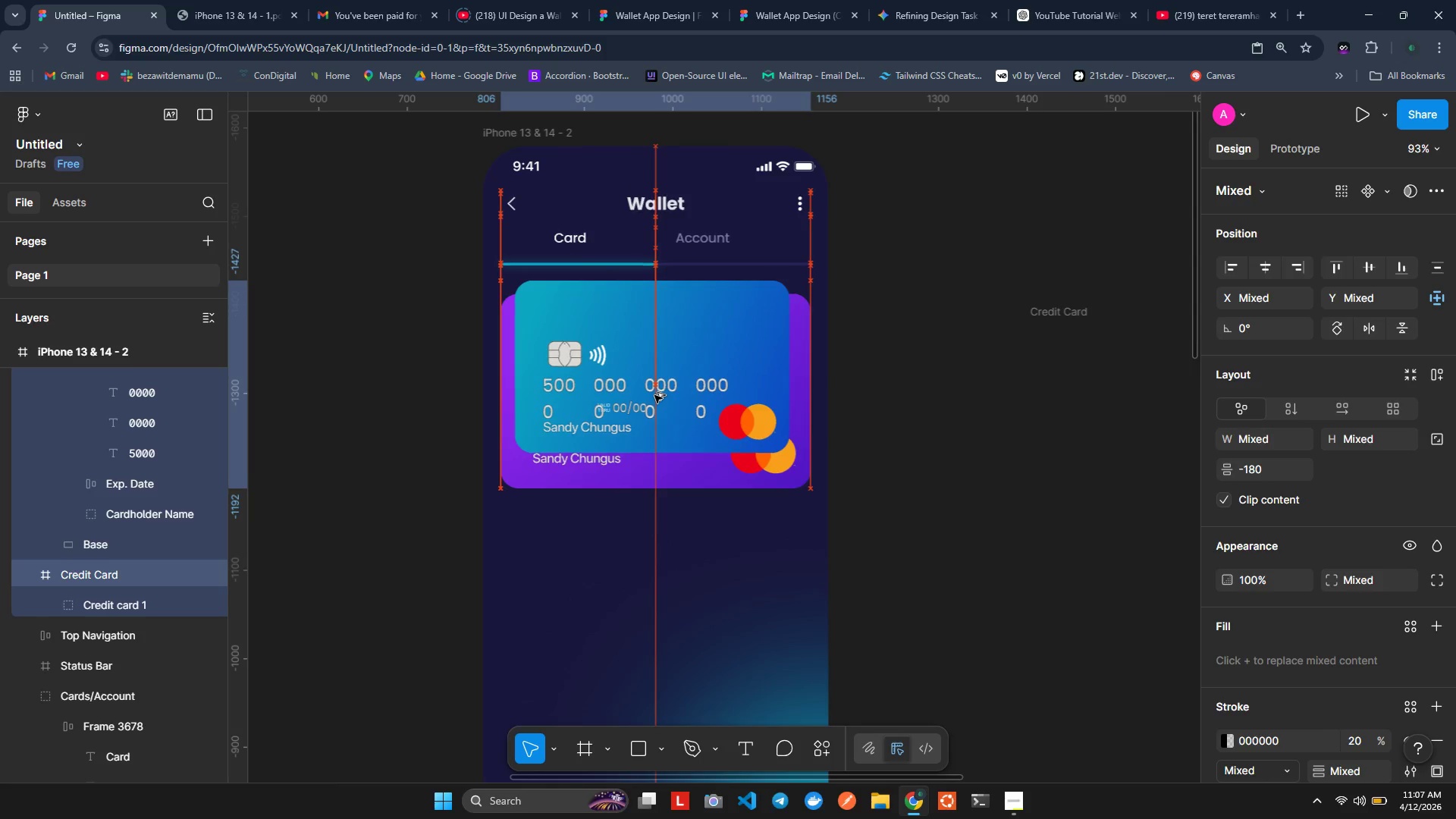 
key(Alt+ArrowDown)
 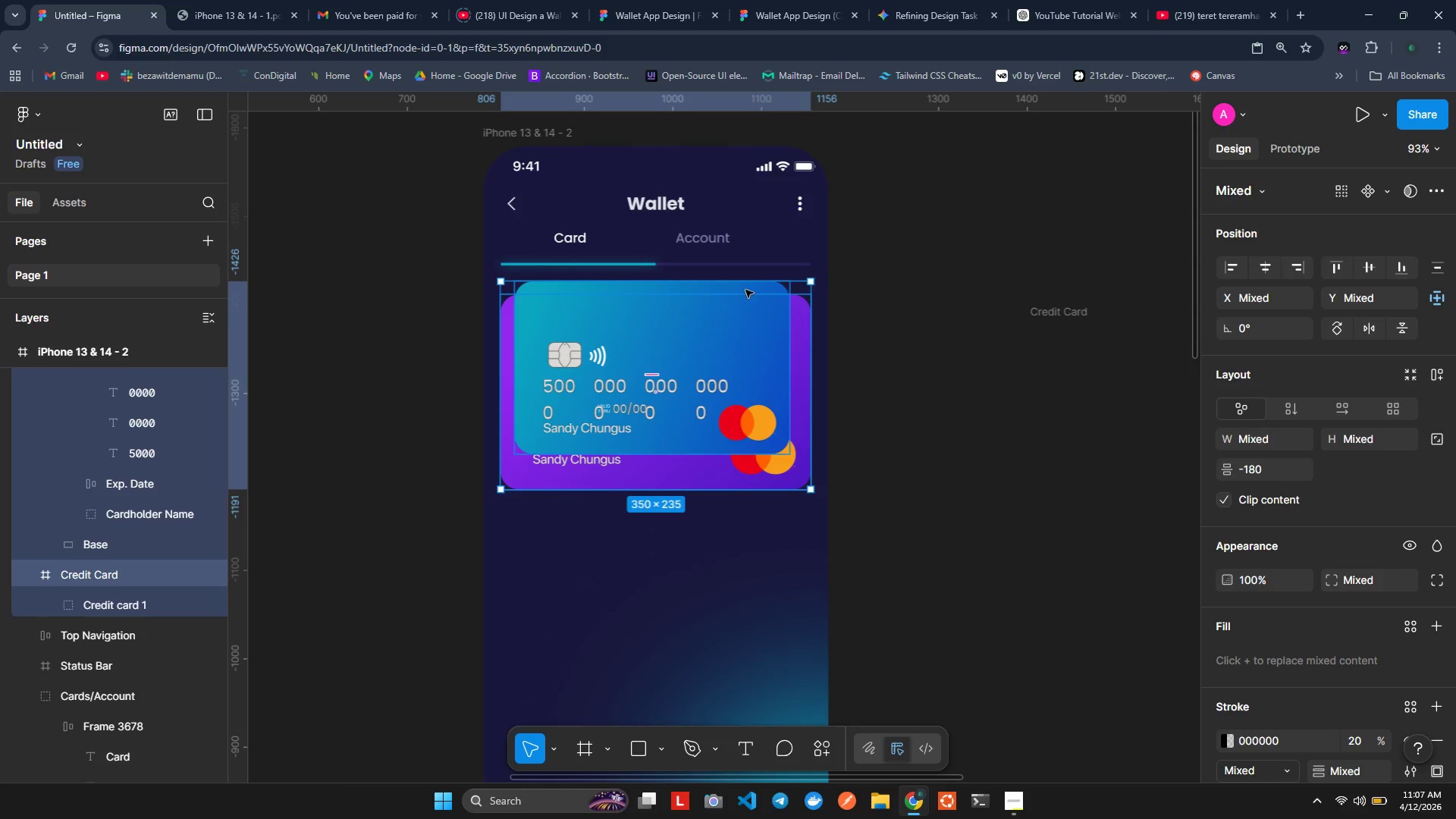 
left_click([795, 331])
 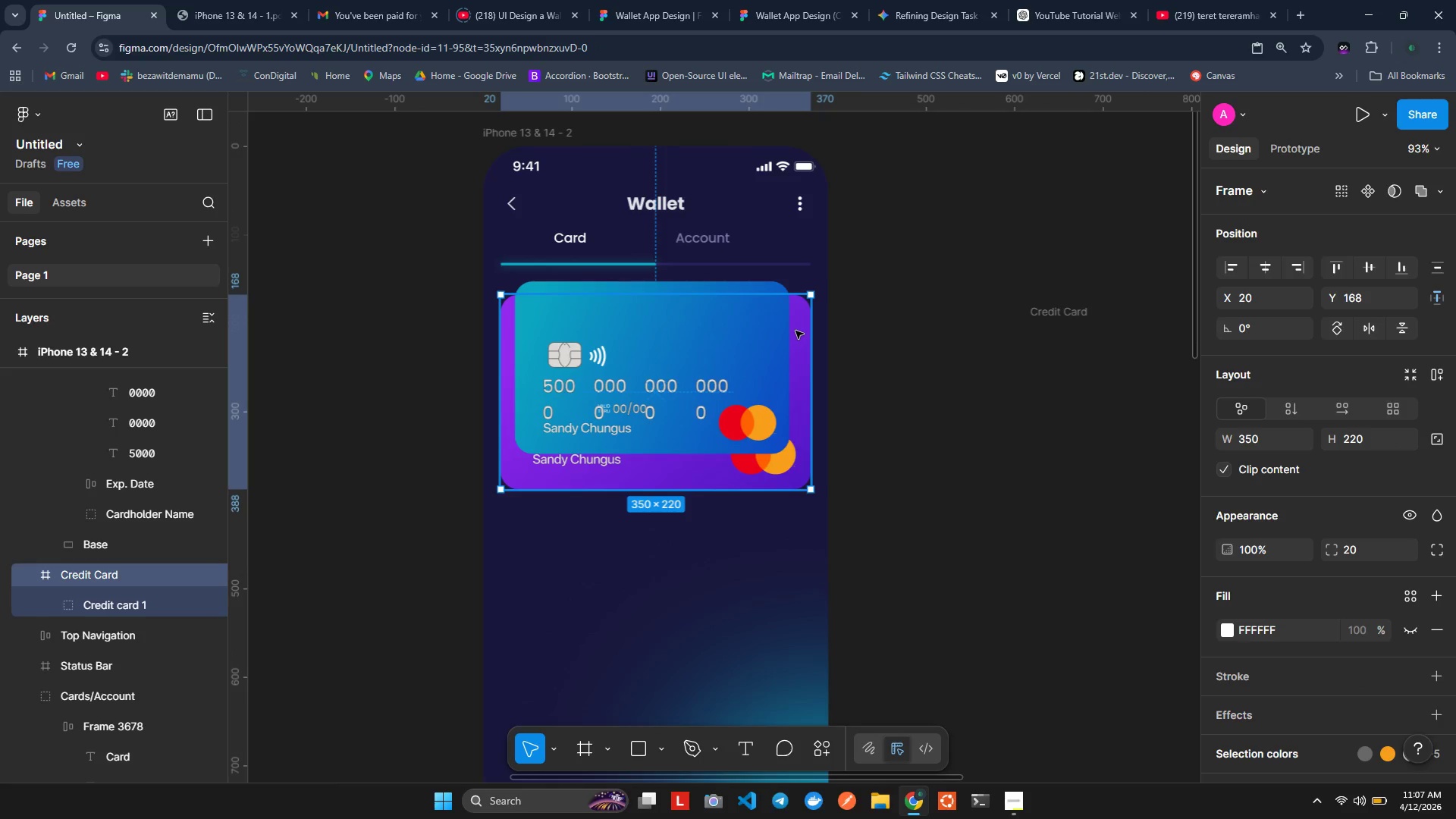 
right_click([795, 331])
 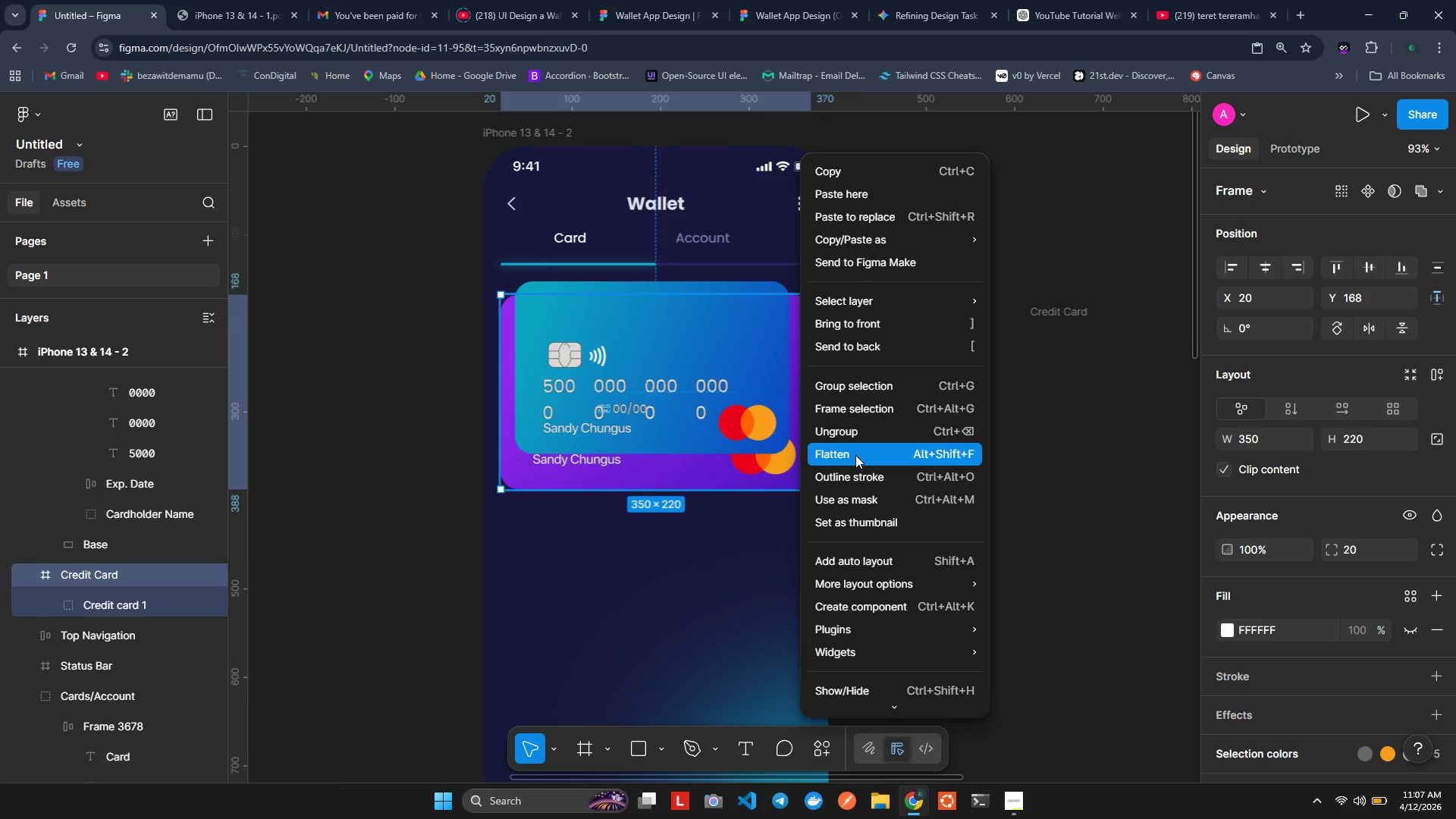 
mouse_move([908, 603])
 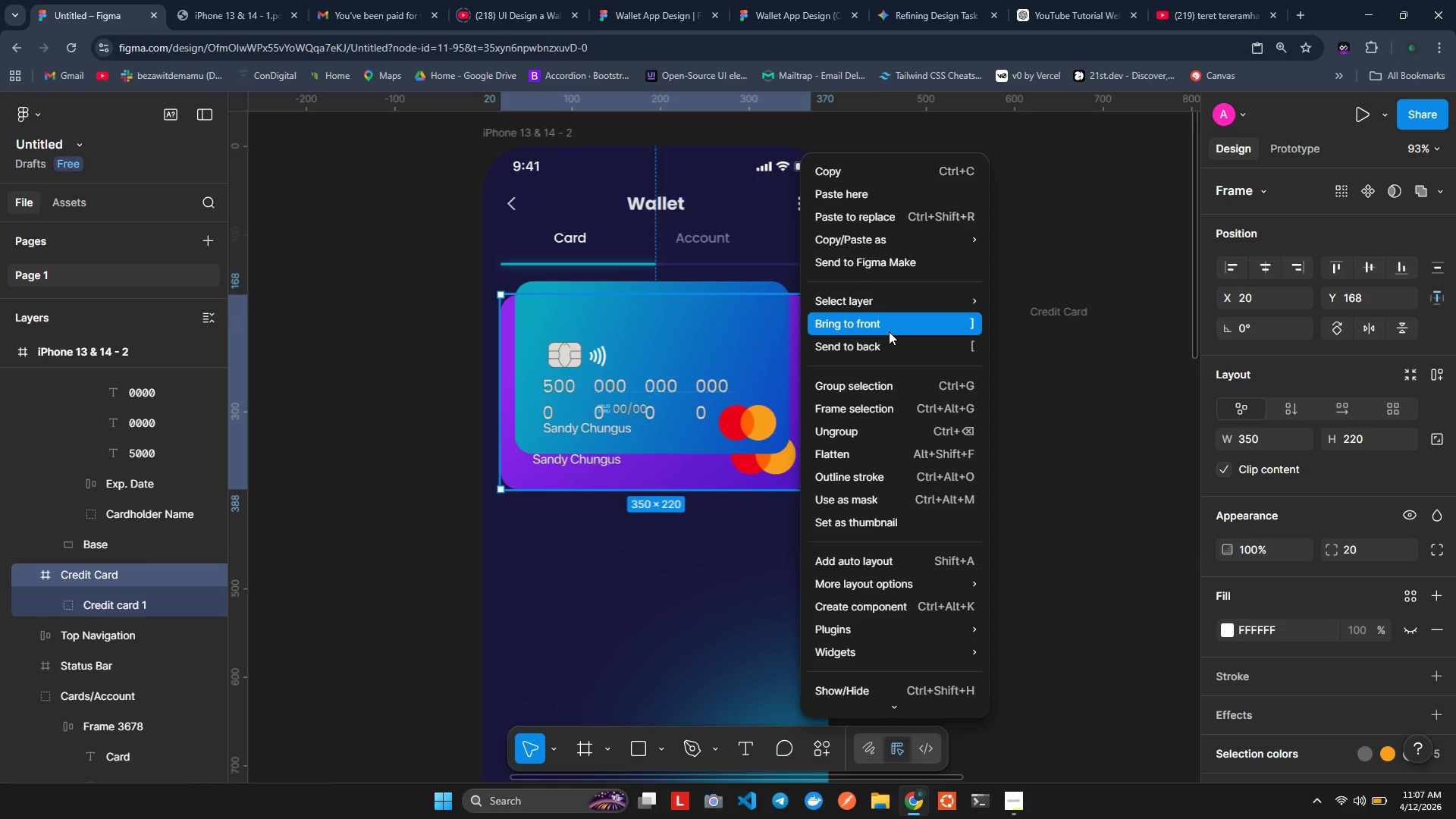 
wait(7.3)
 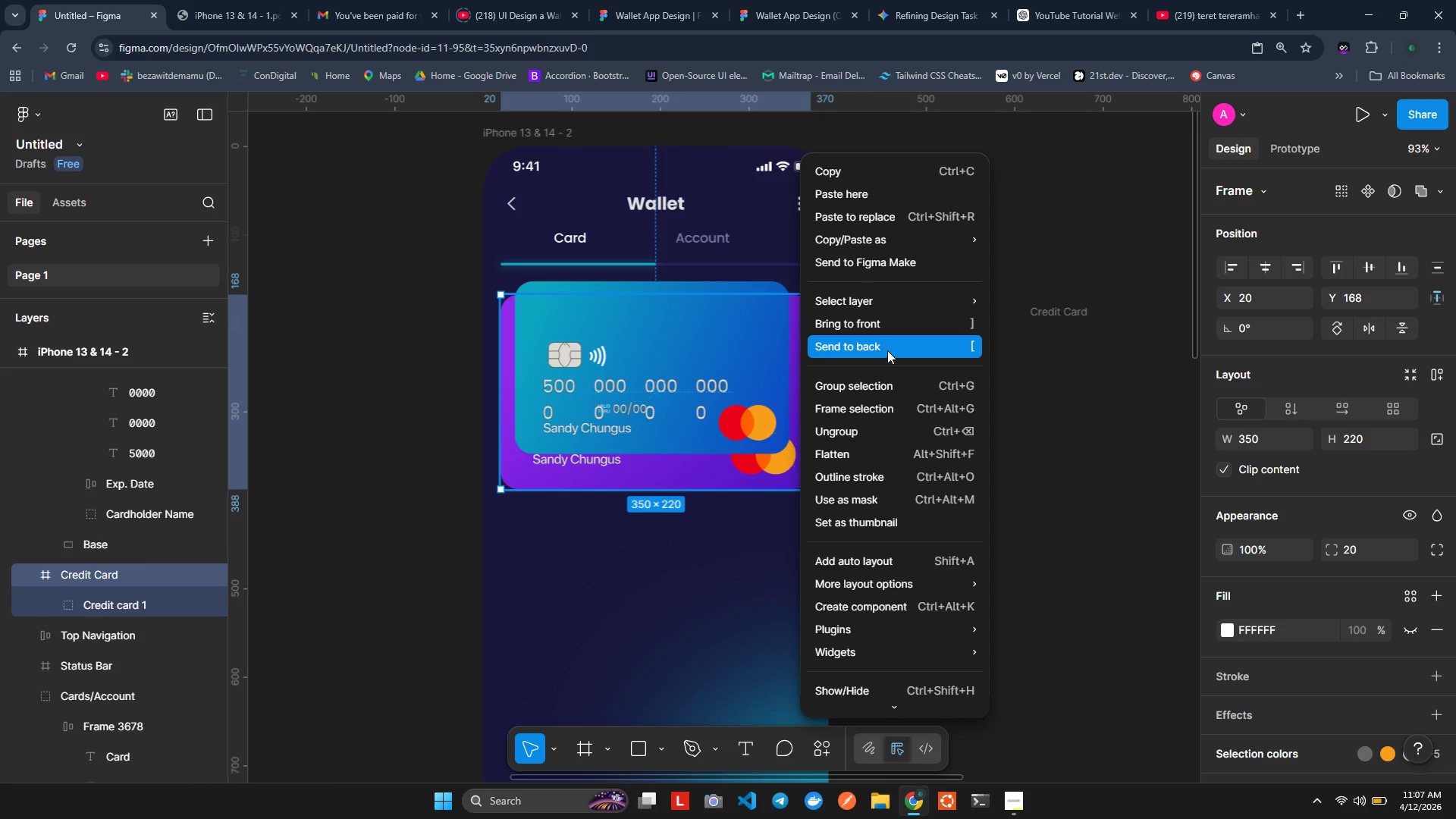 
left_click([889, 331])
 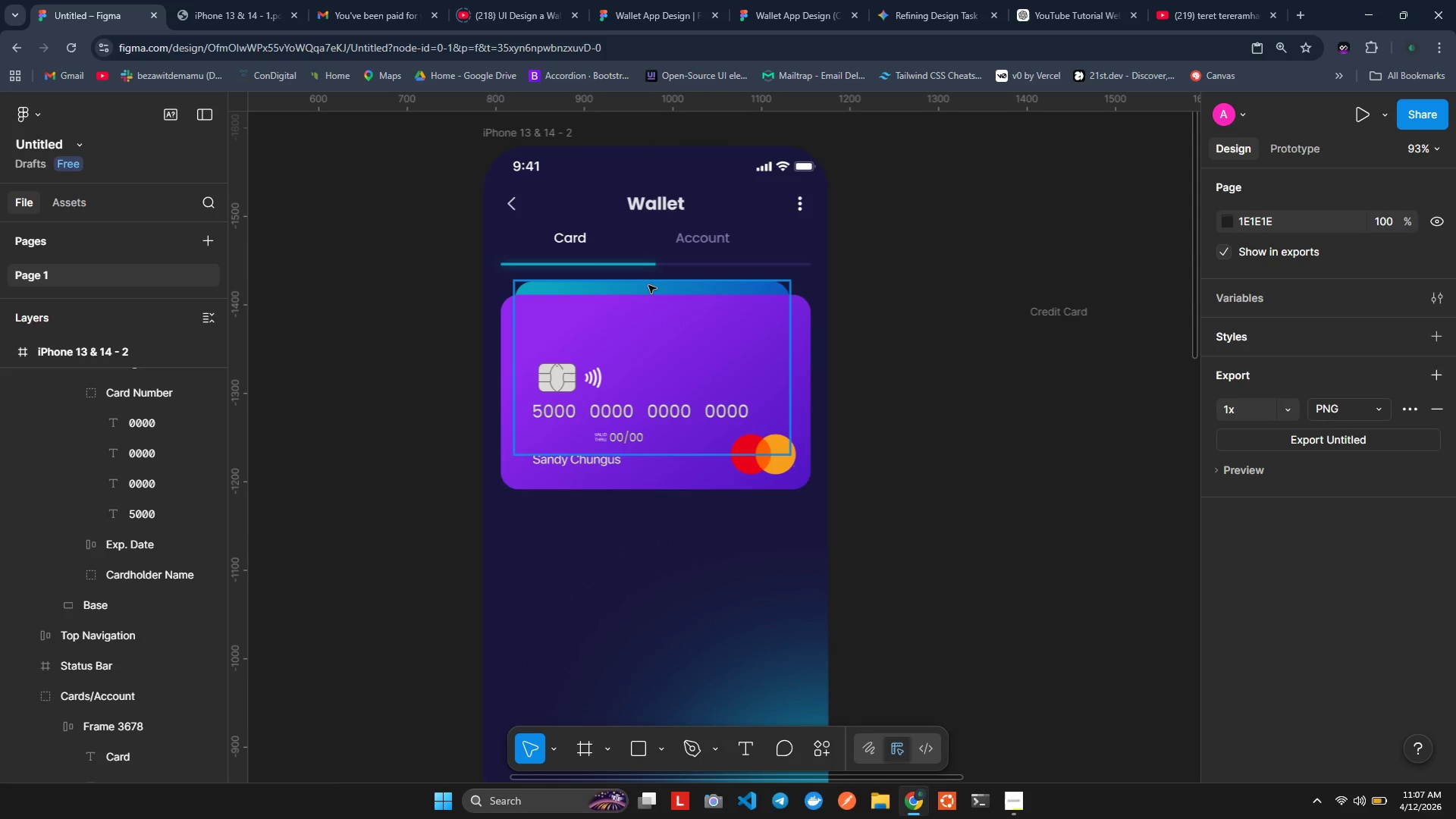 
wait(5.78)
 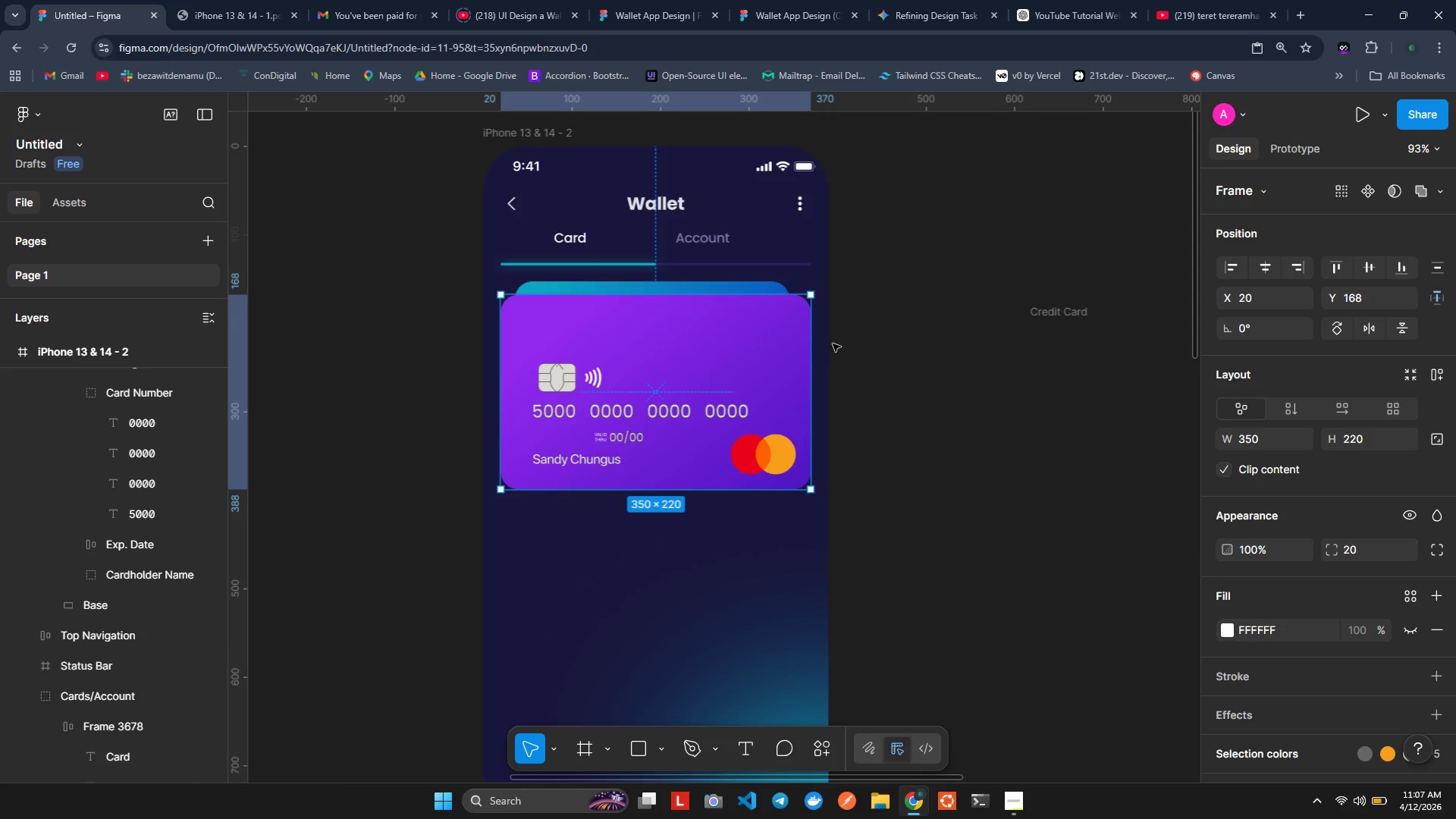 
left_click([797, 317])
 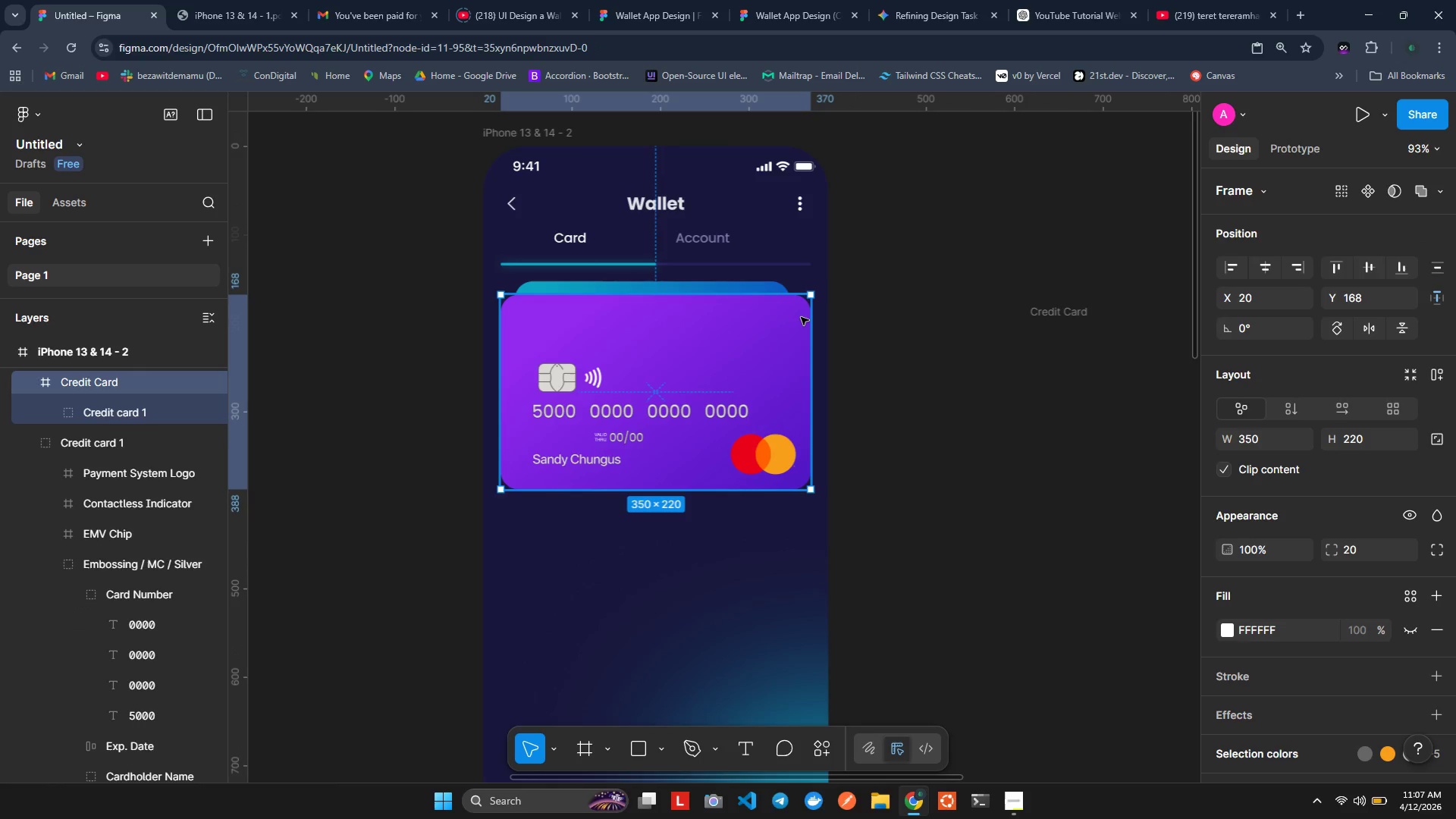 
key(Alt+ArrowDown)
 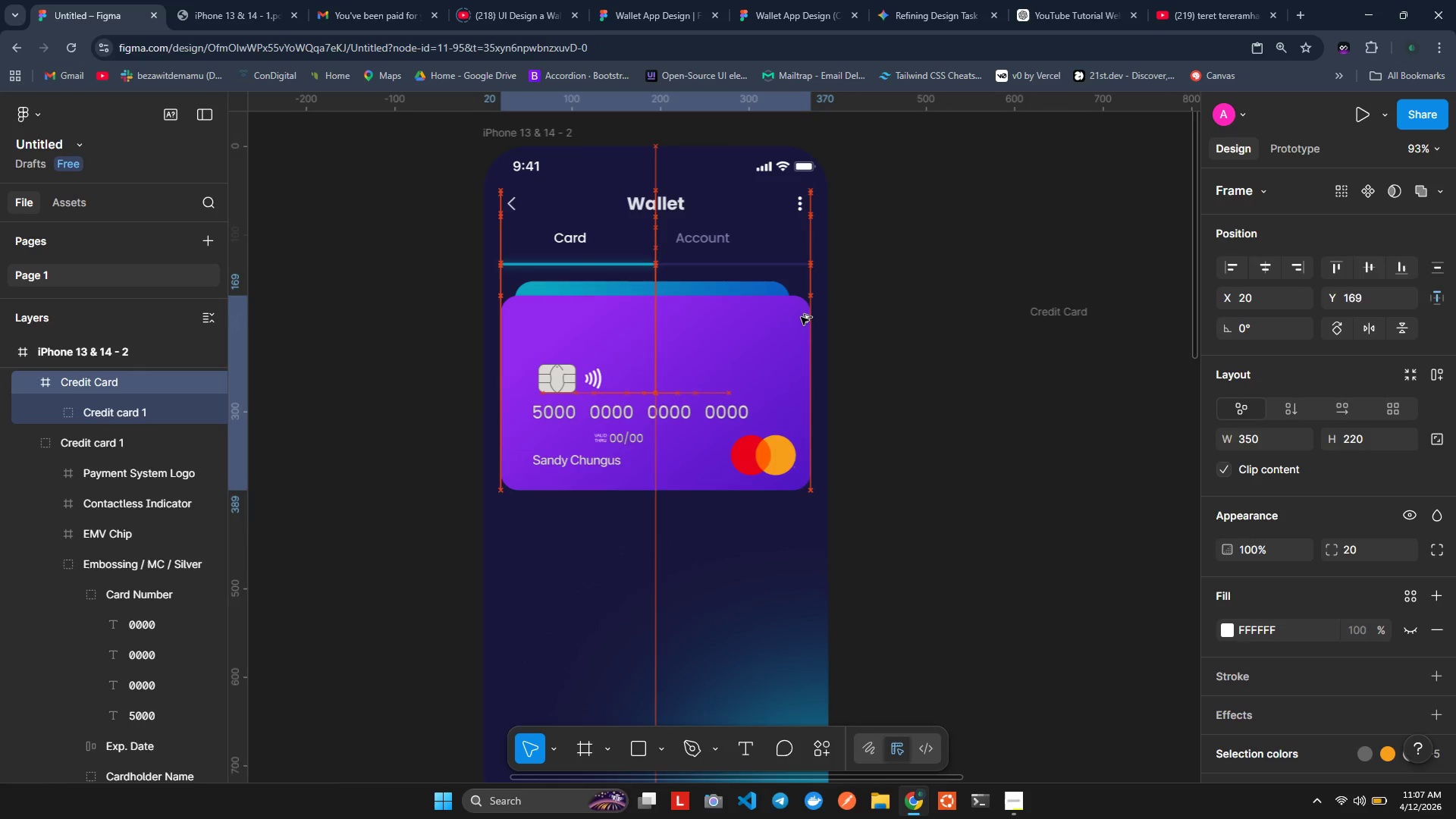 
key(Alt+ArrowDown)
 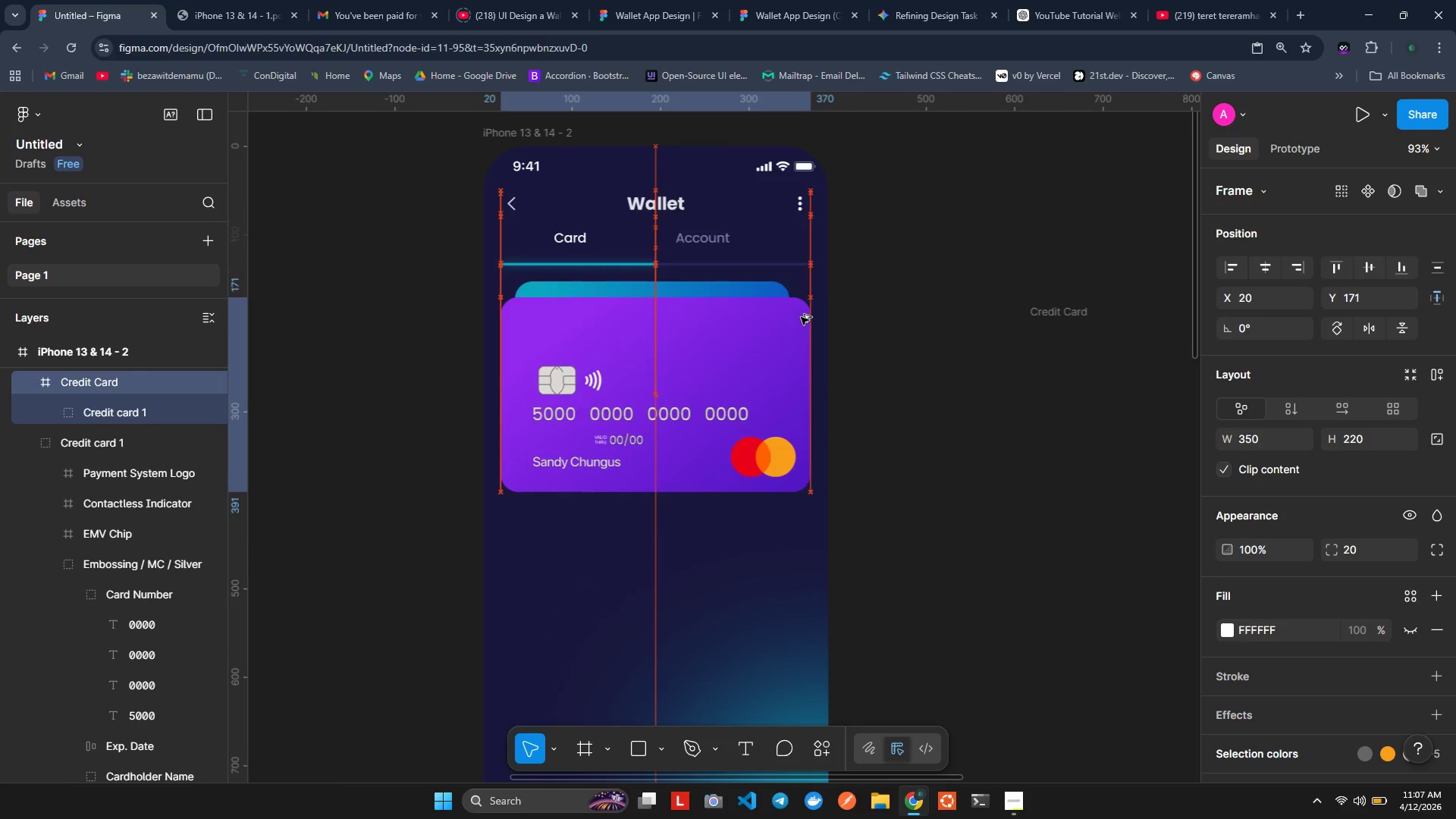 
key(Alt+ArrowDown)
 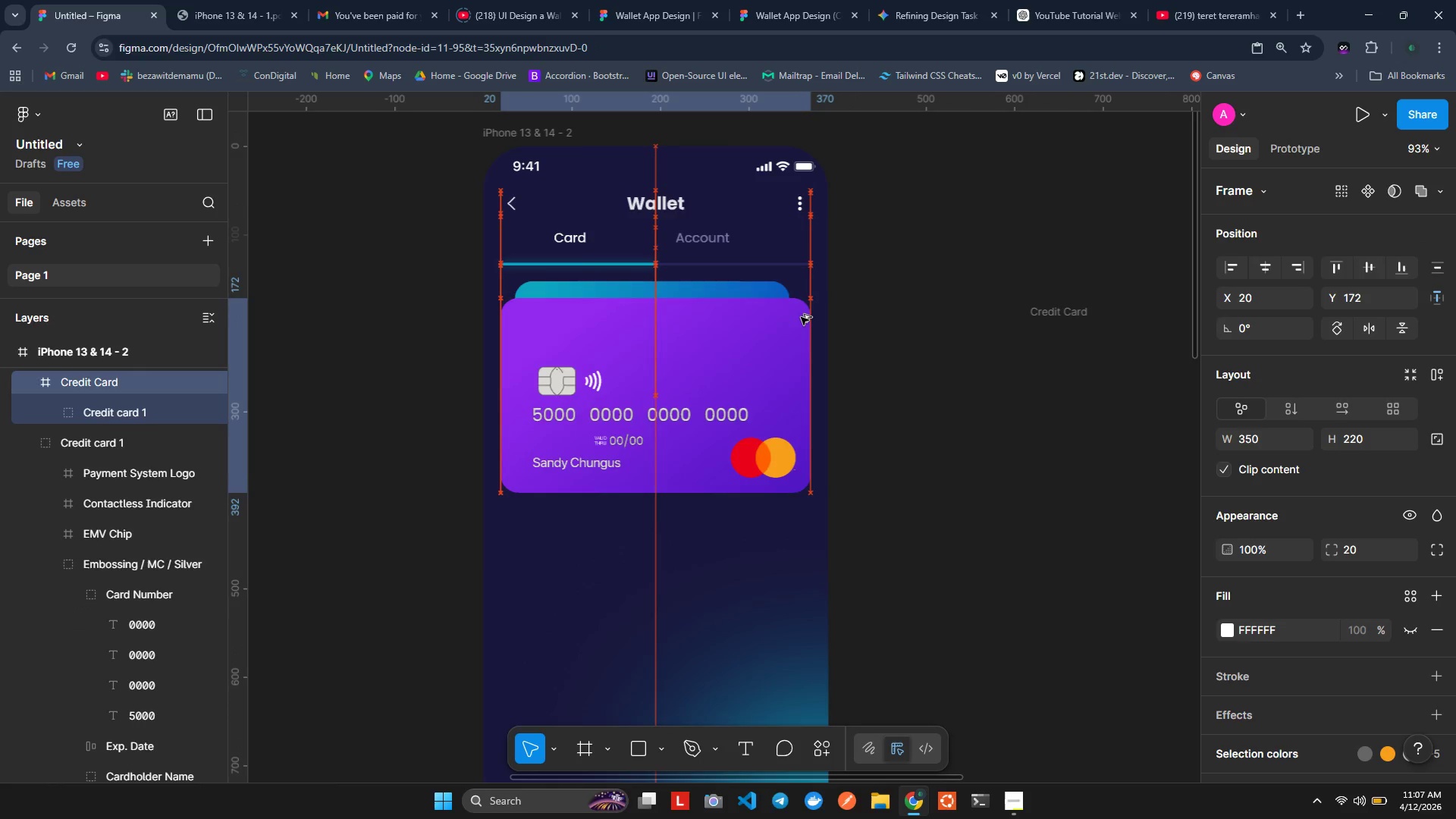 
key(Alt+ArrowDown)
 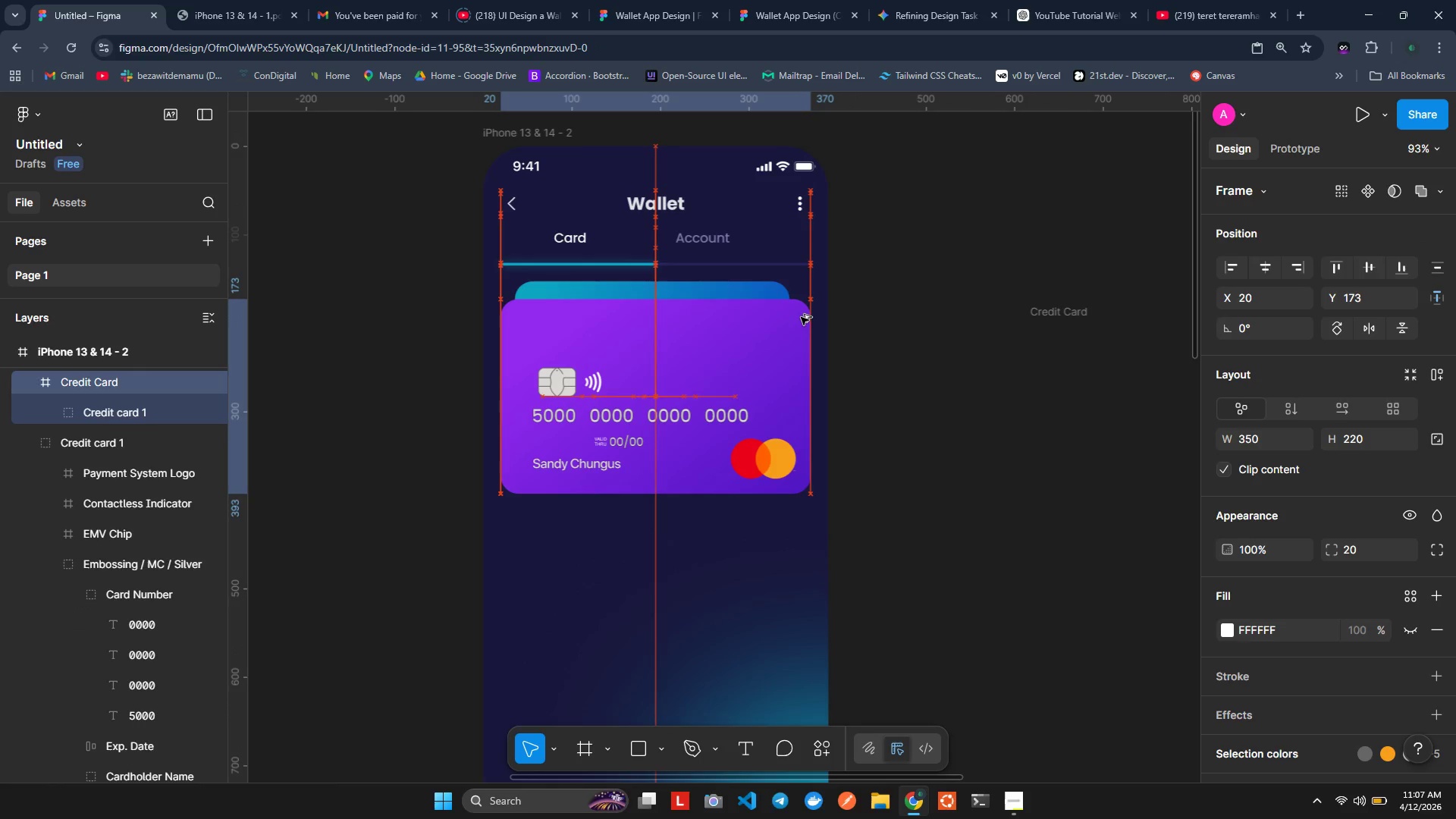 
key(Alt+ArrowDown)
 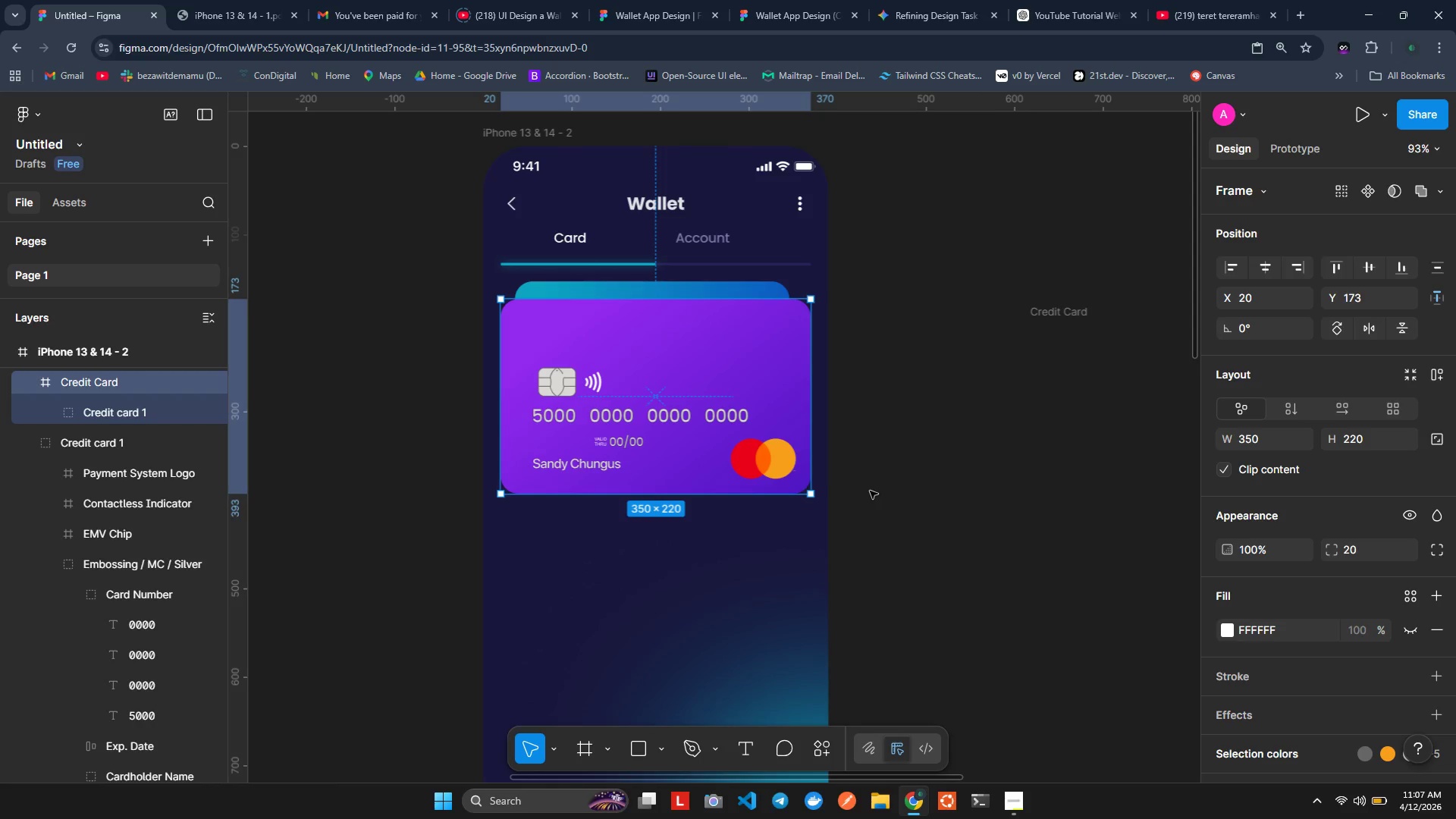 
wait(8.92)
 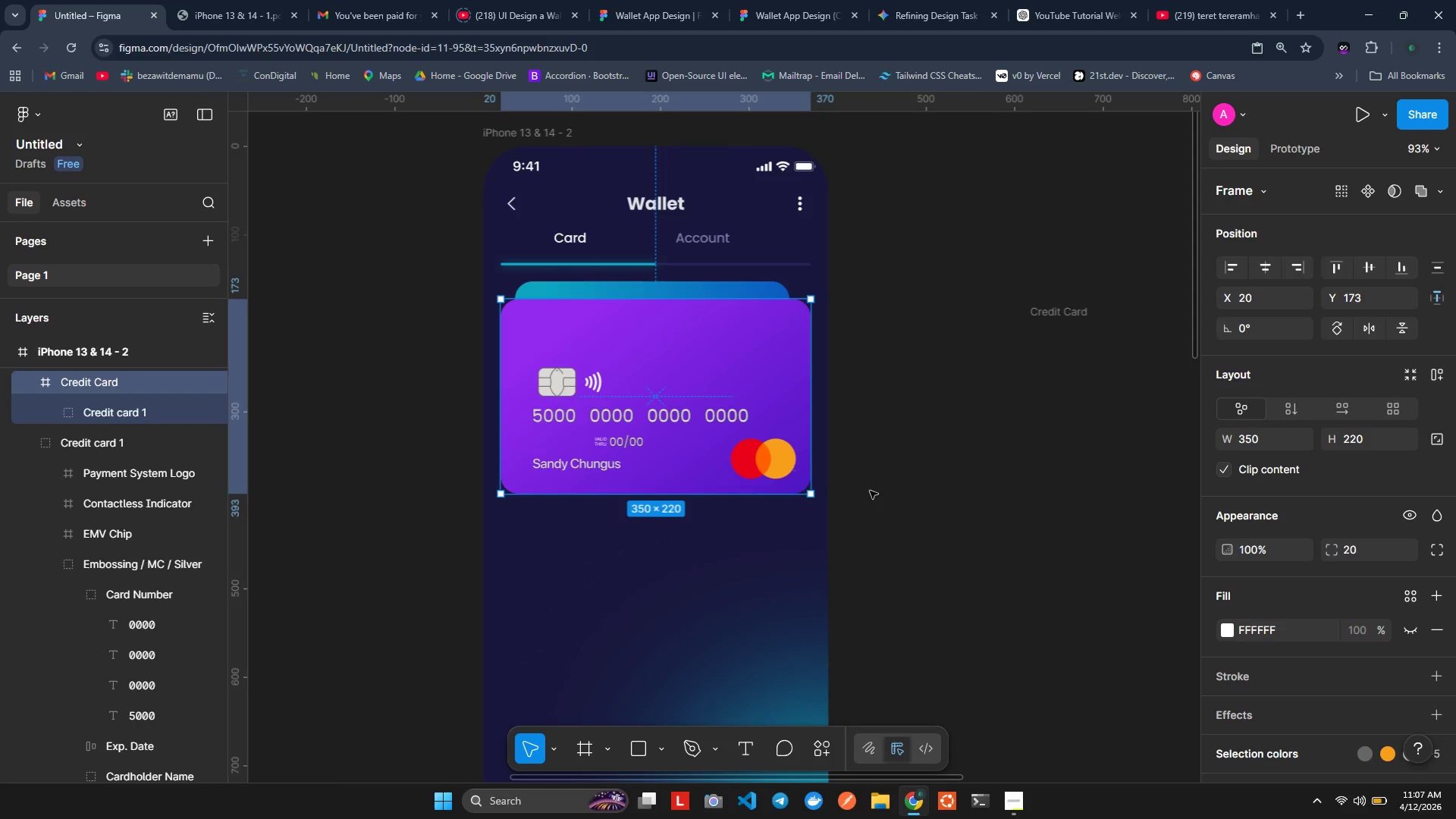 
left_click([1003, 516])
 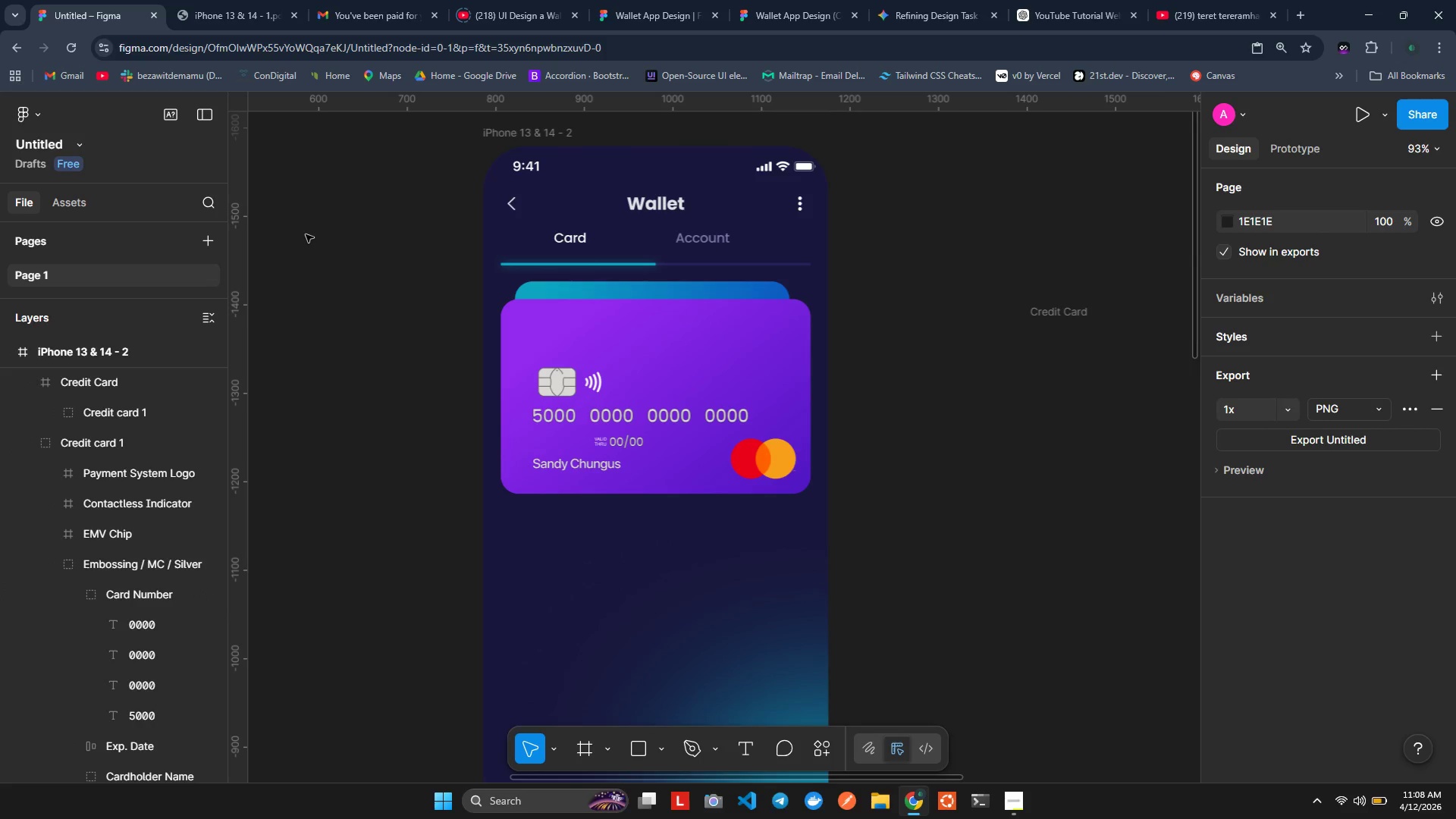 
wait(40.34)
 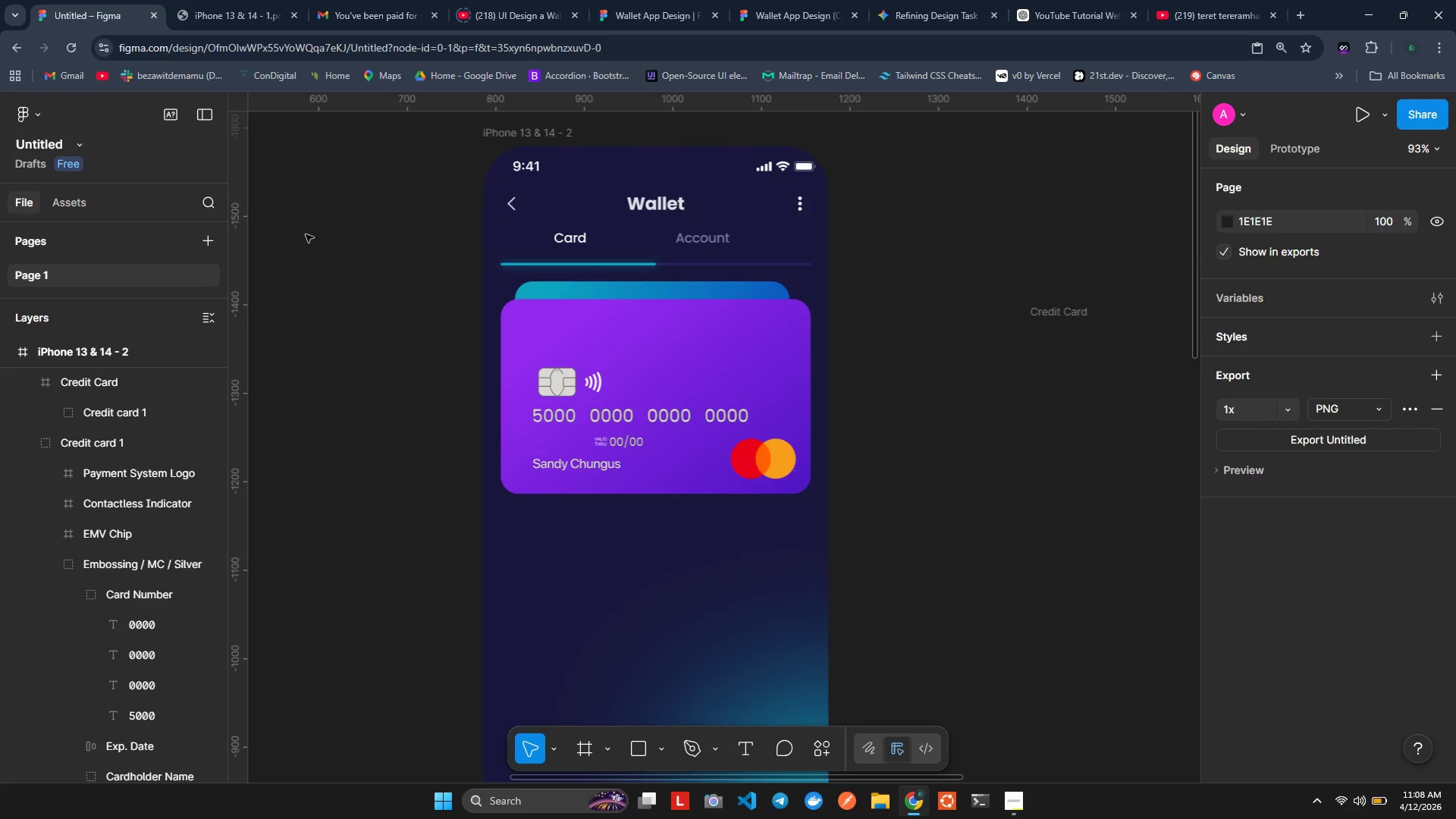 
scroll: coordinate [1018, 423], scroll_direction: none, amount: 0.0
 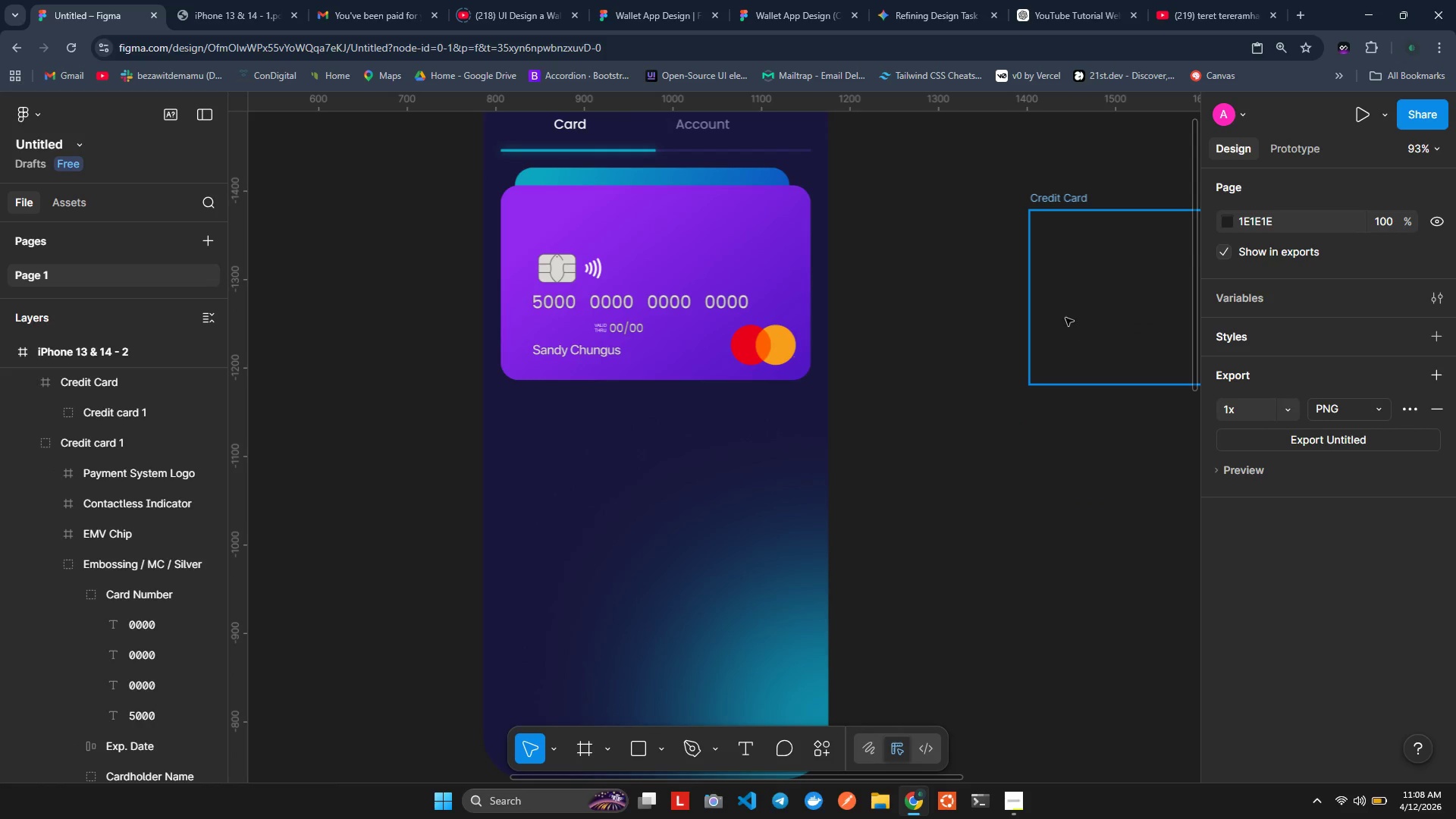 
left_click([1065, 318])
 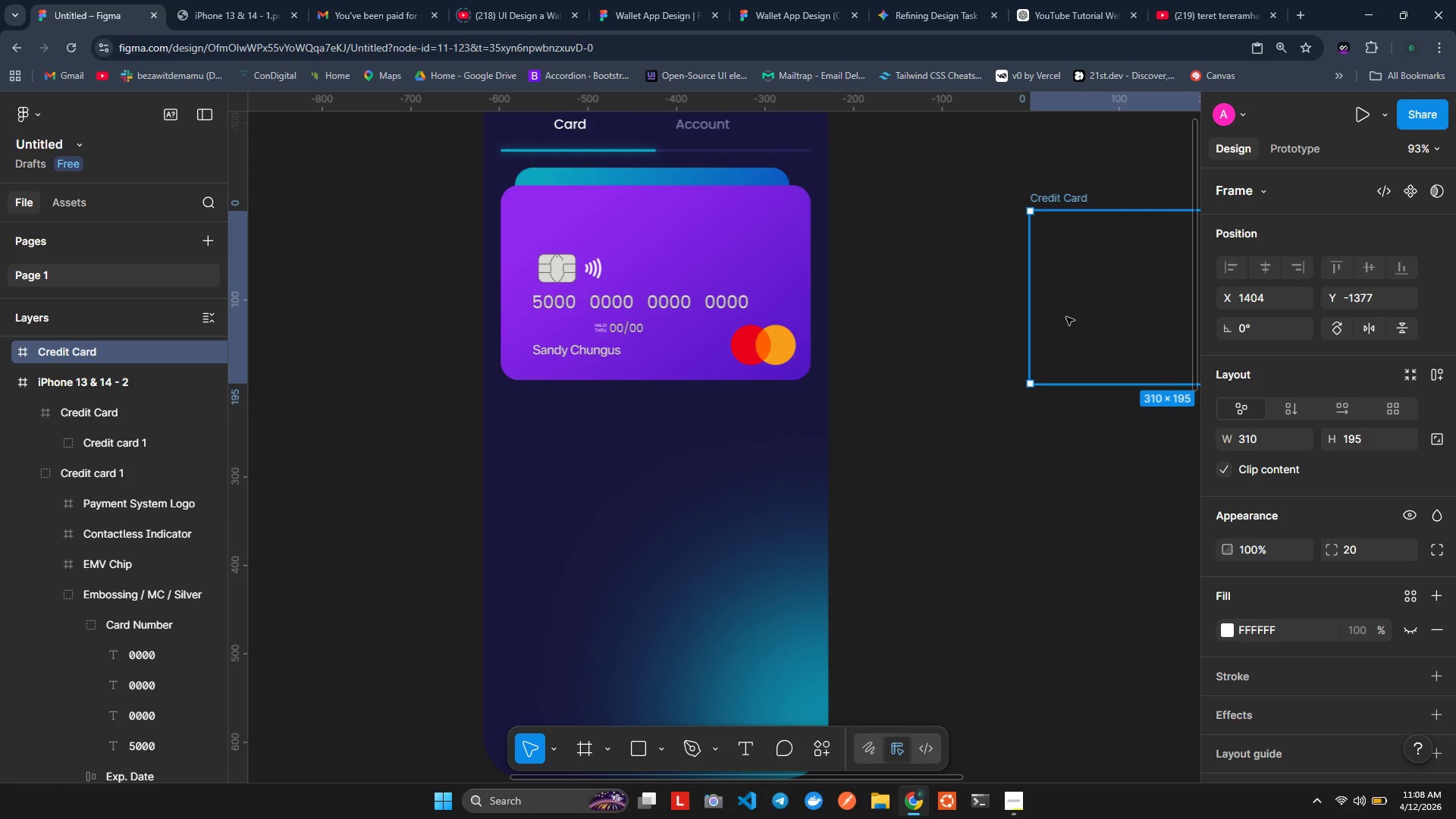 
key(Backspace)
 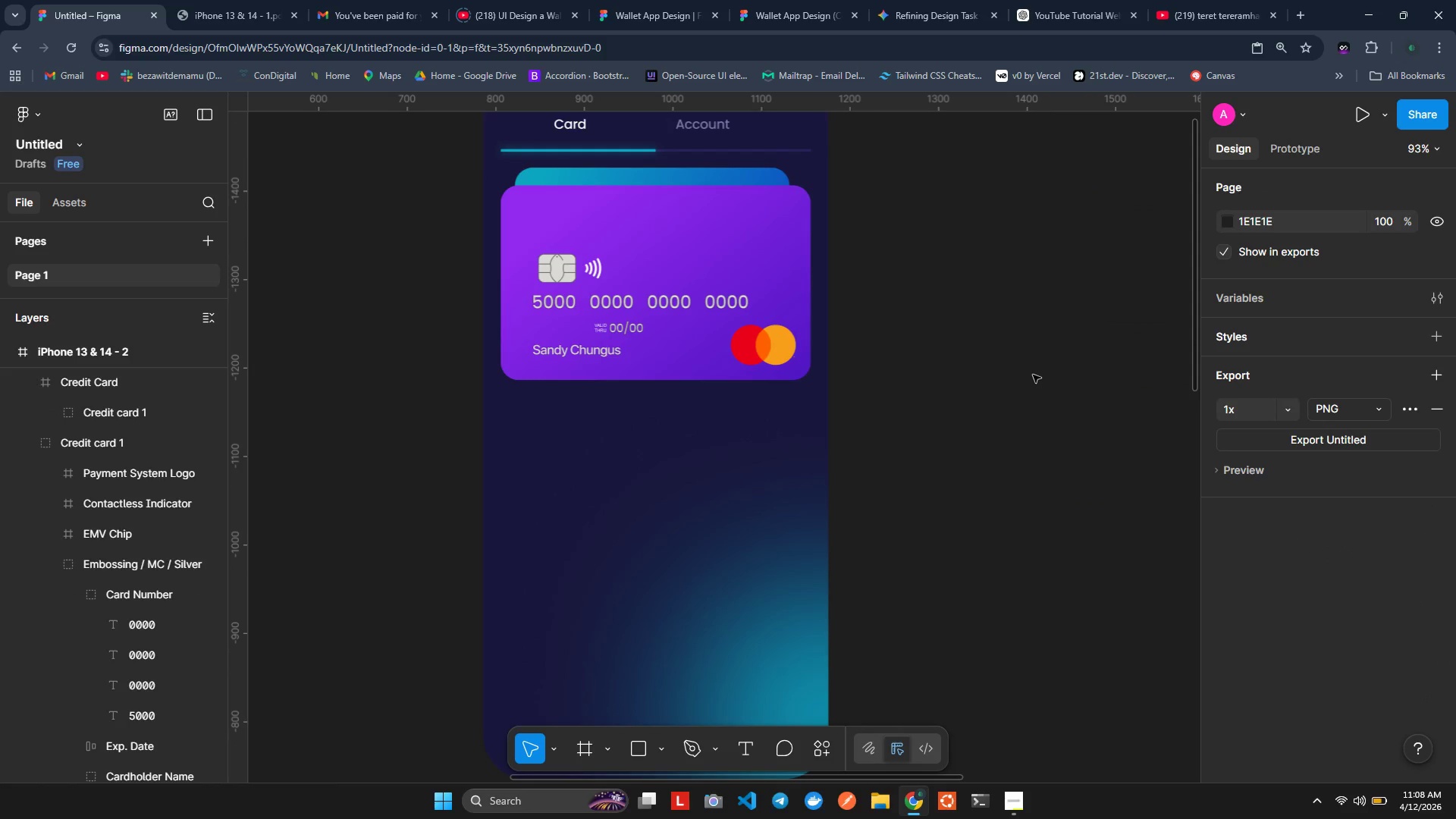 
hold_key(key=ShiftLeft, duration=1.08)
scroll: coordinate [1031, 375], scroll_direction: down, amount: 5.0
 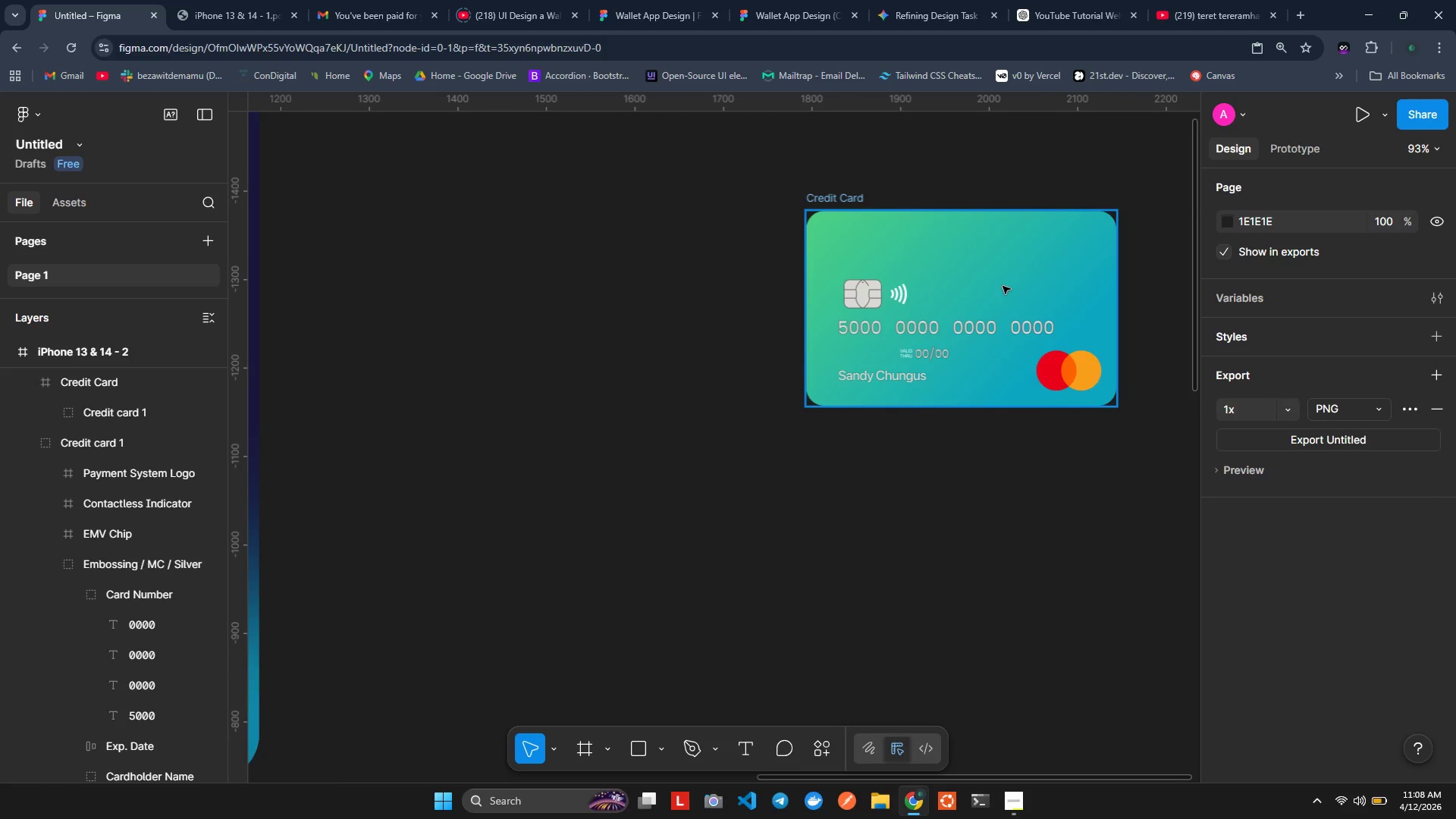 
left_click([1003, 286])
 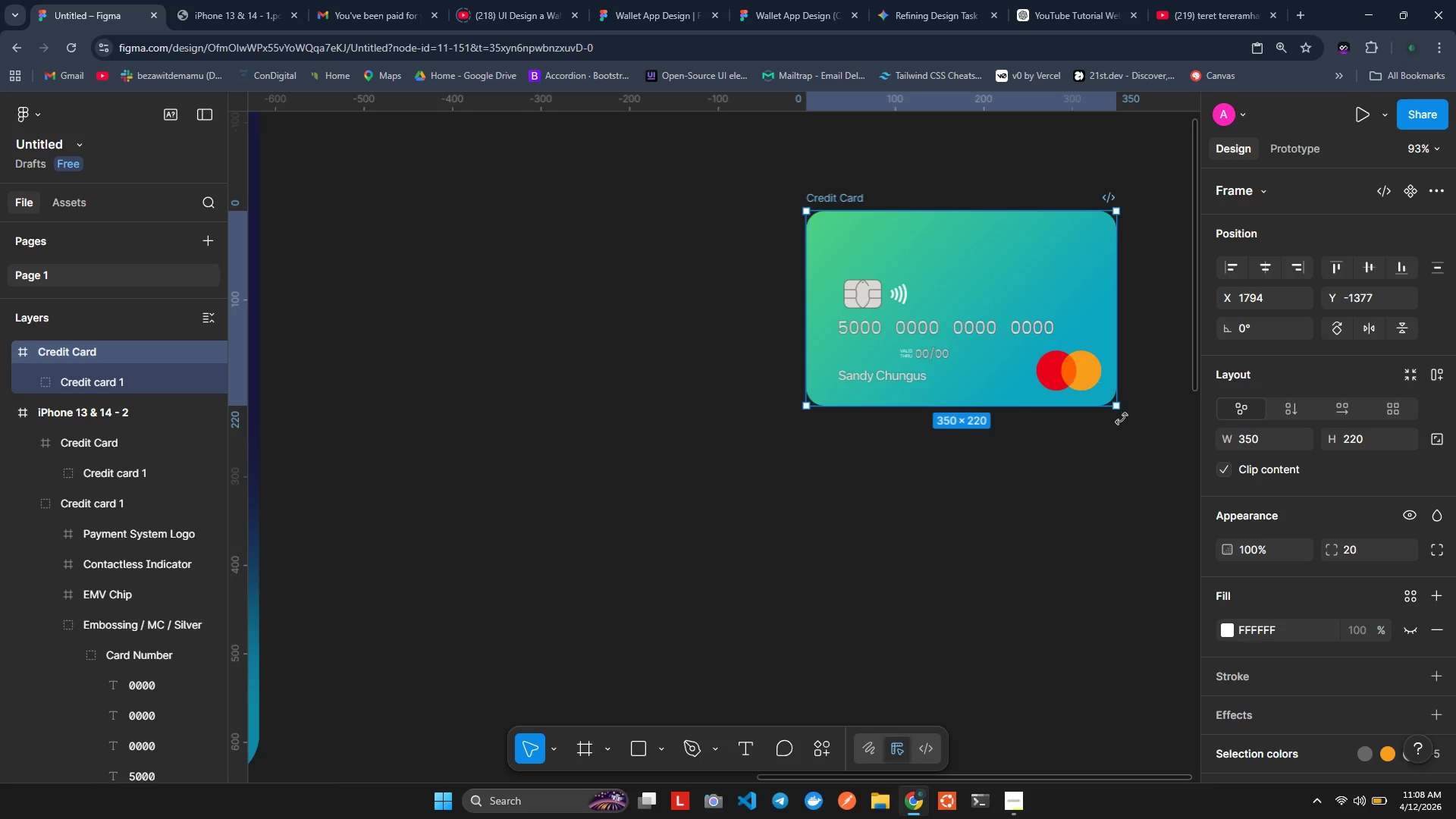 
left_click_drag(start_coordinate=[1116, 406], to_coordinate=[1068, 374])
 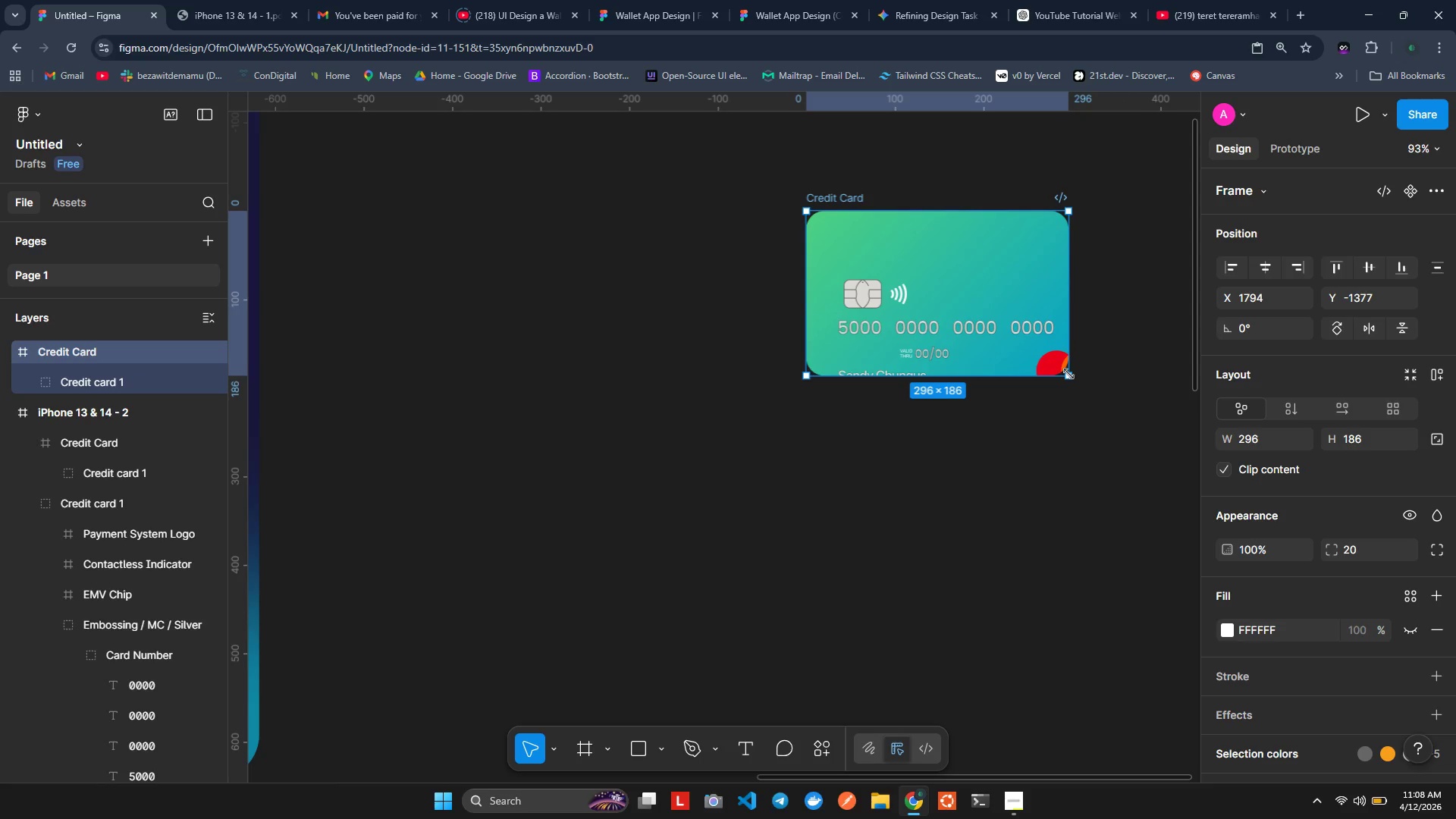 
key(Control+ControlLeft)
 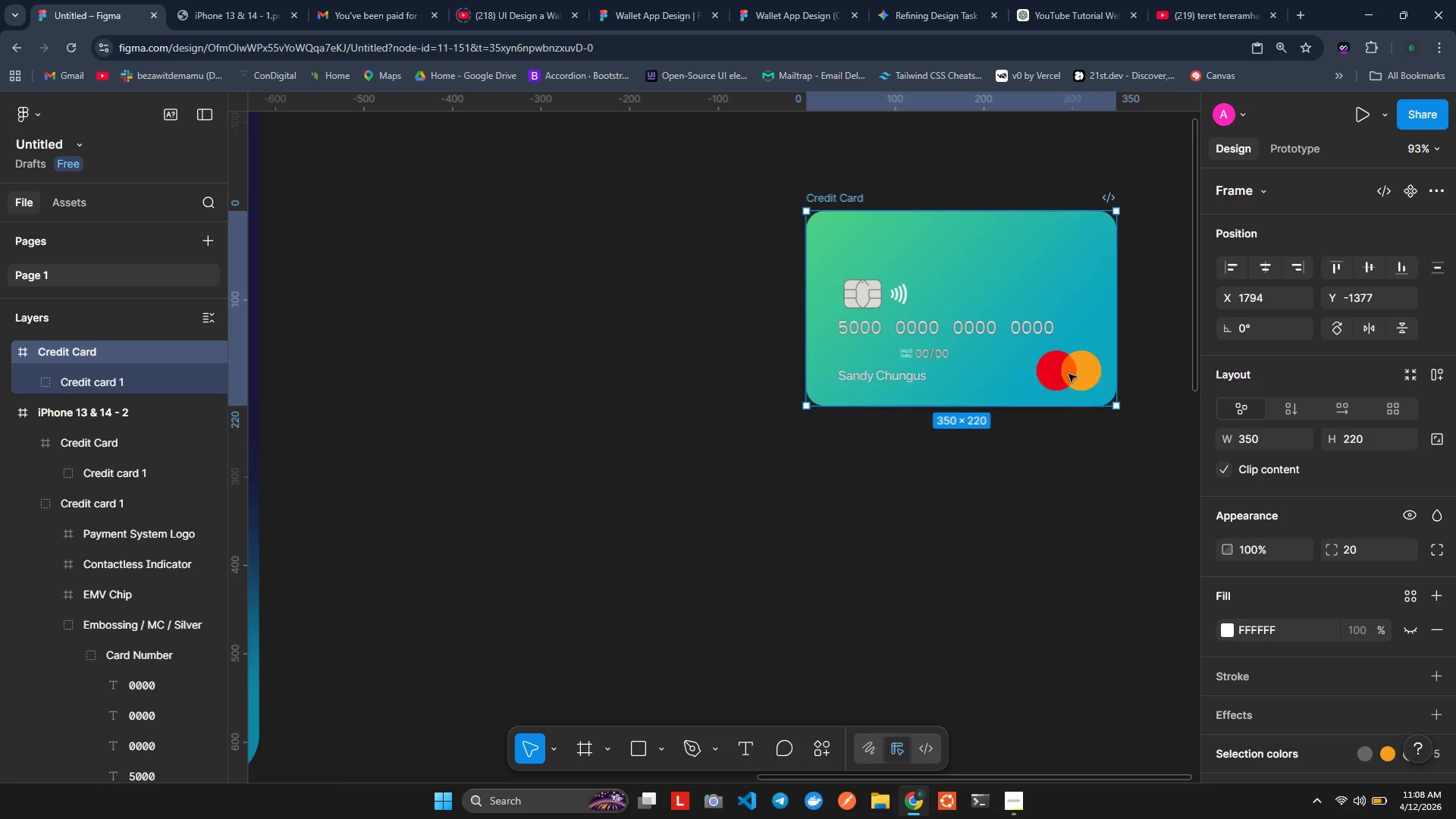 
key(Control+Z)
 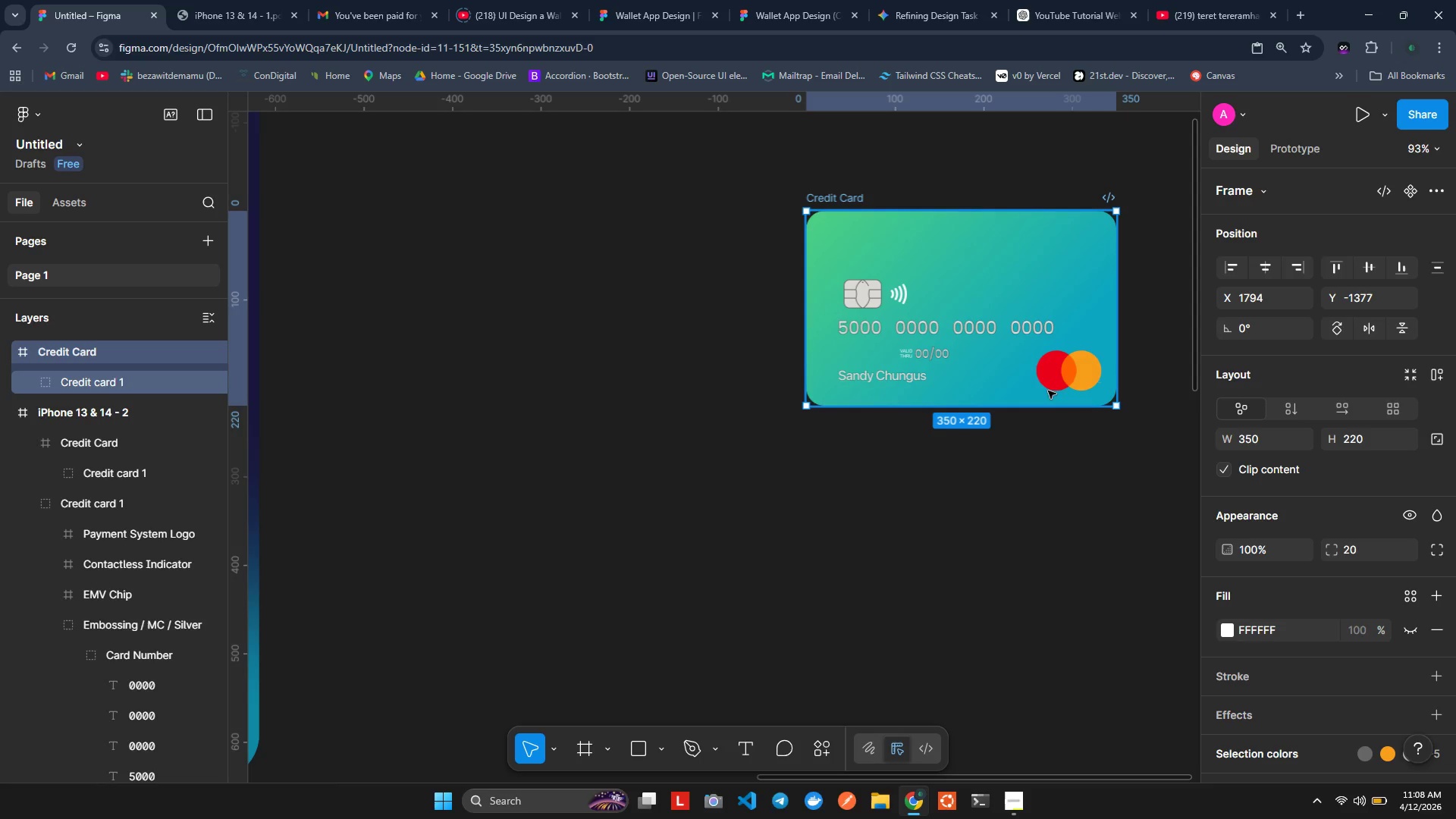 
left_click([1064, 388])
 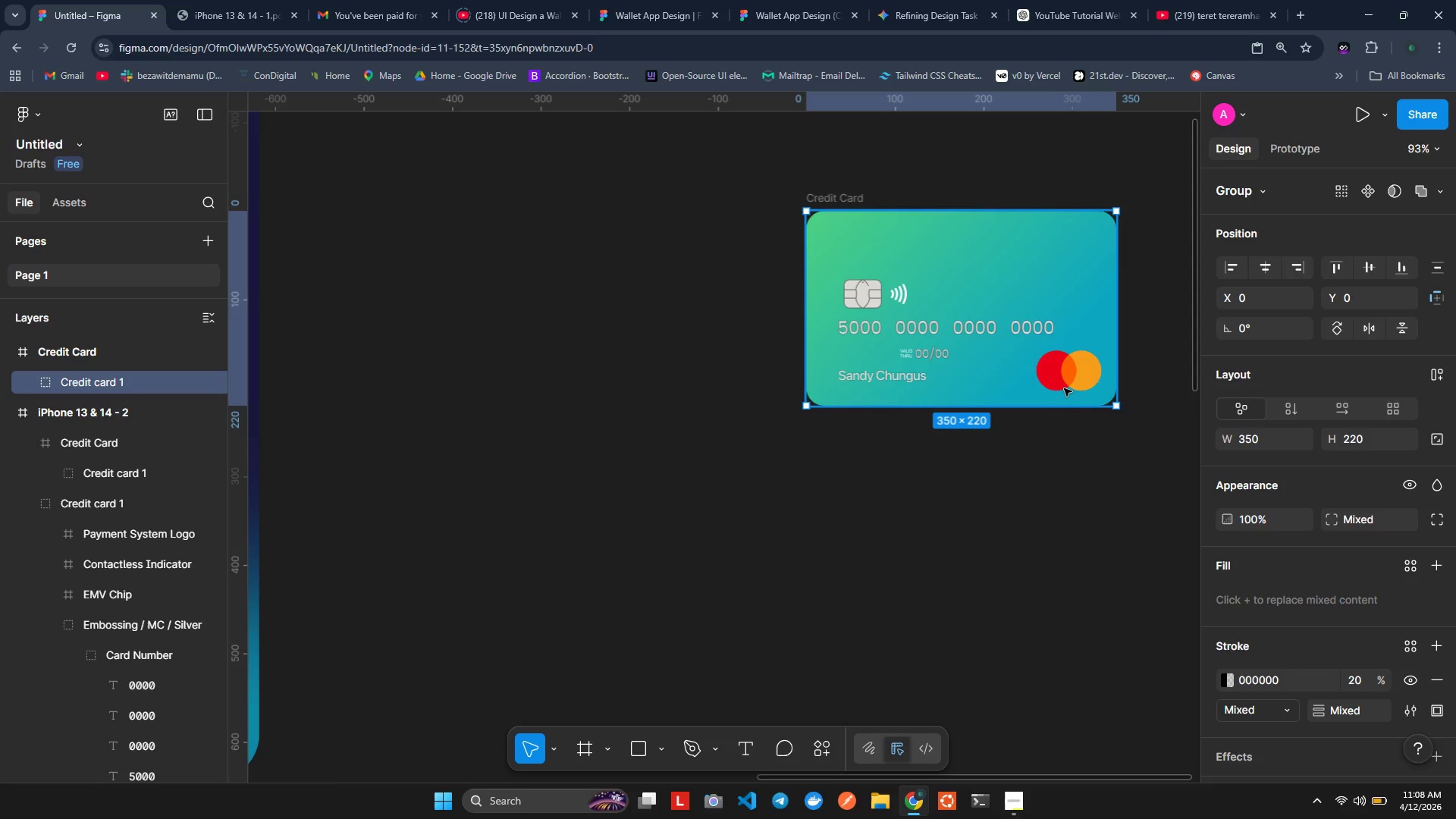 
left_click([1064, 388])
 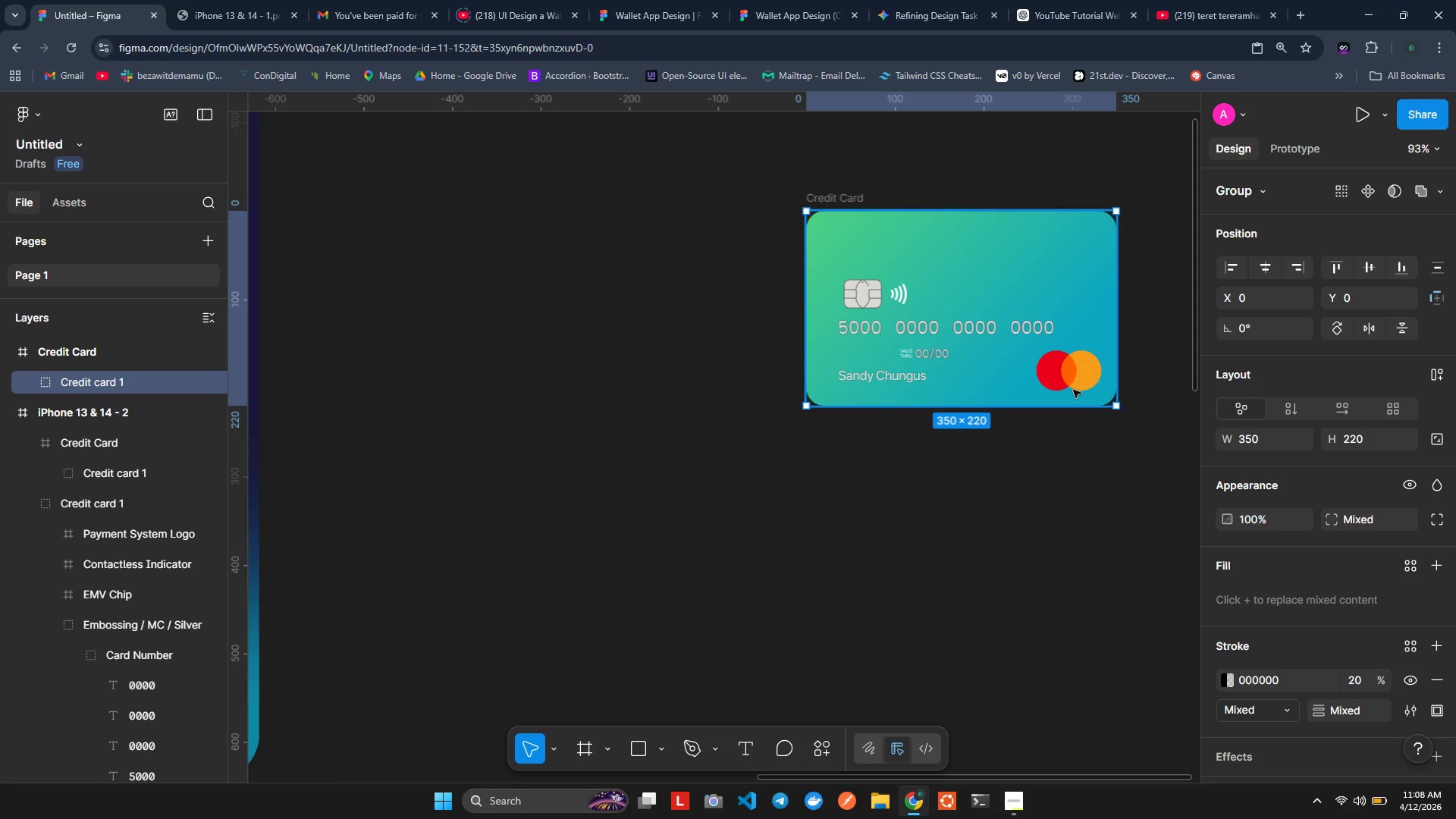 
double_click([1073, 390])
 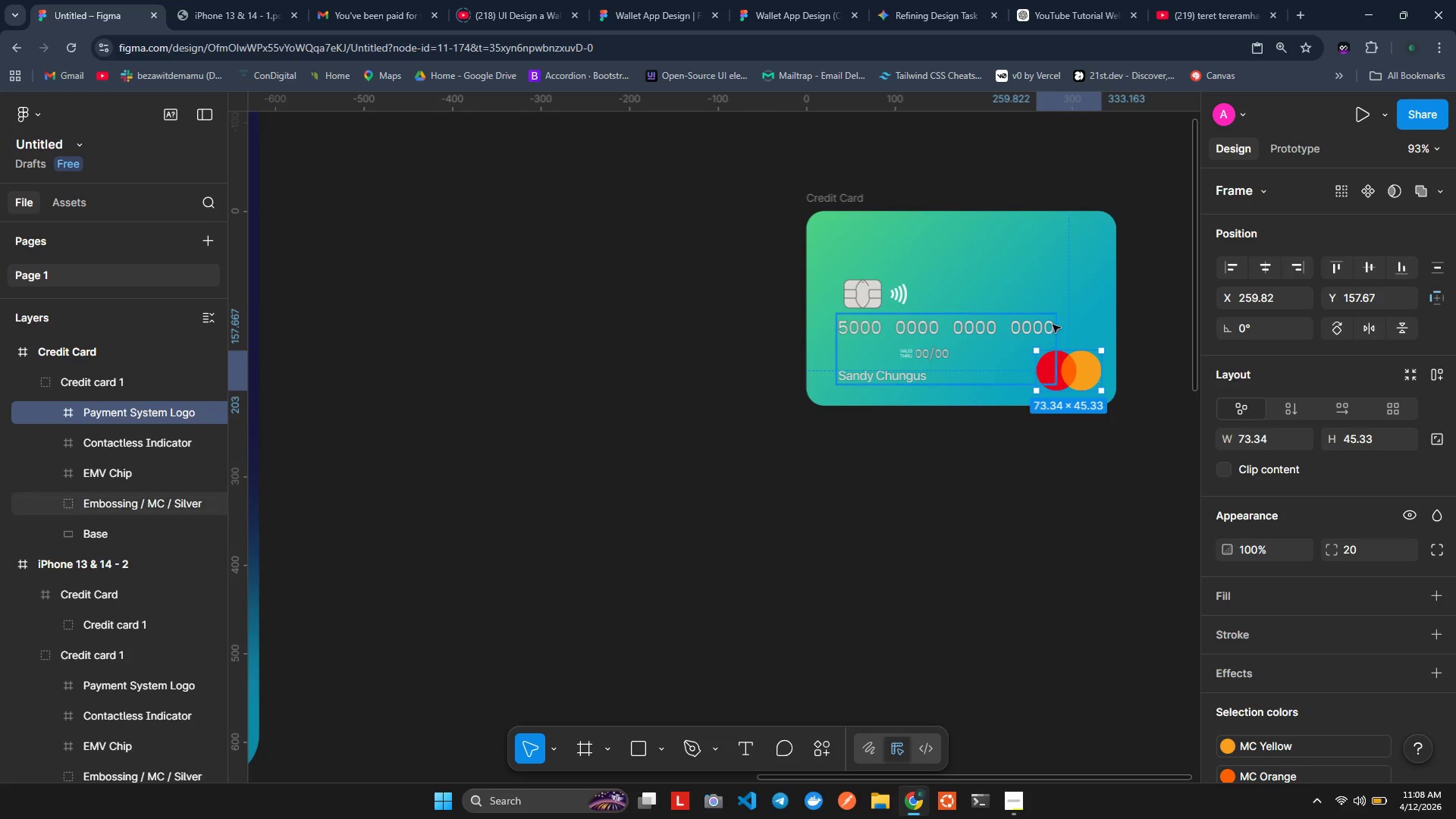 
left_click([1053, 318])
 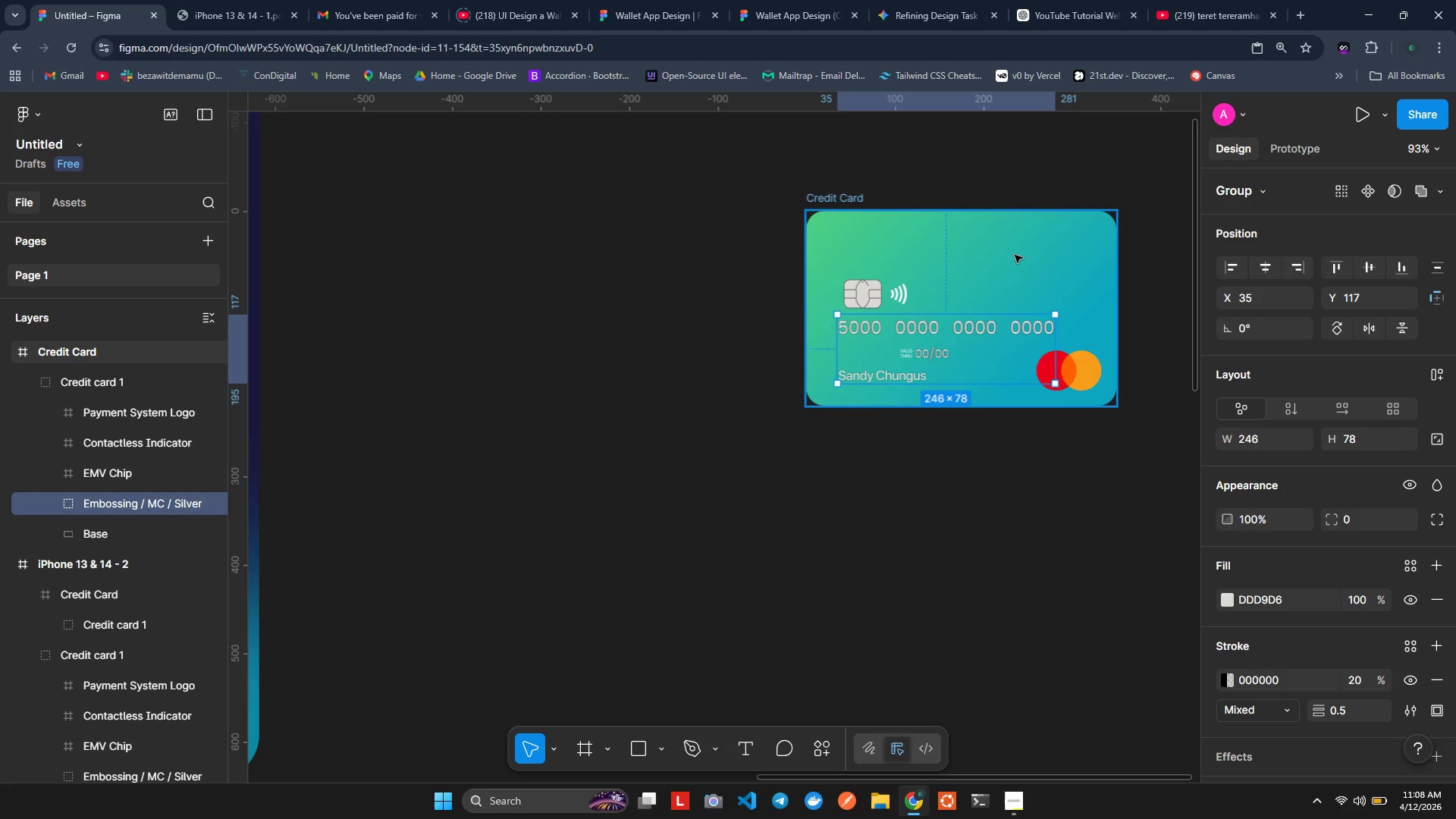 
left_click([1015, 255])
 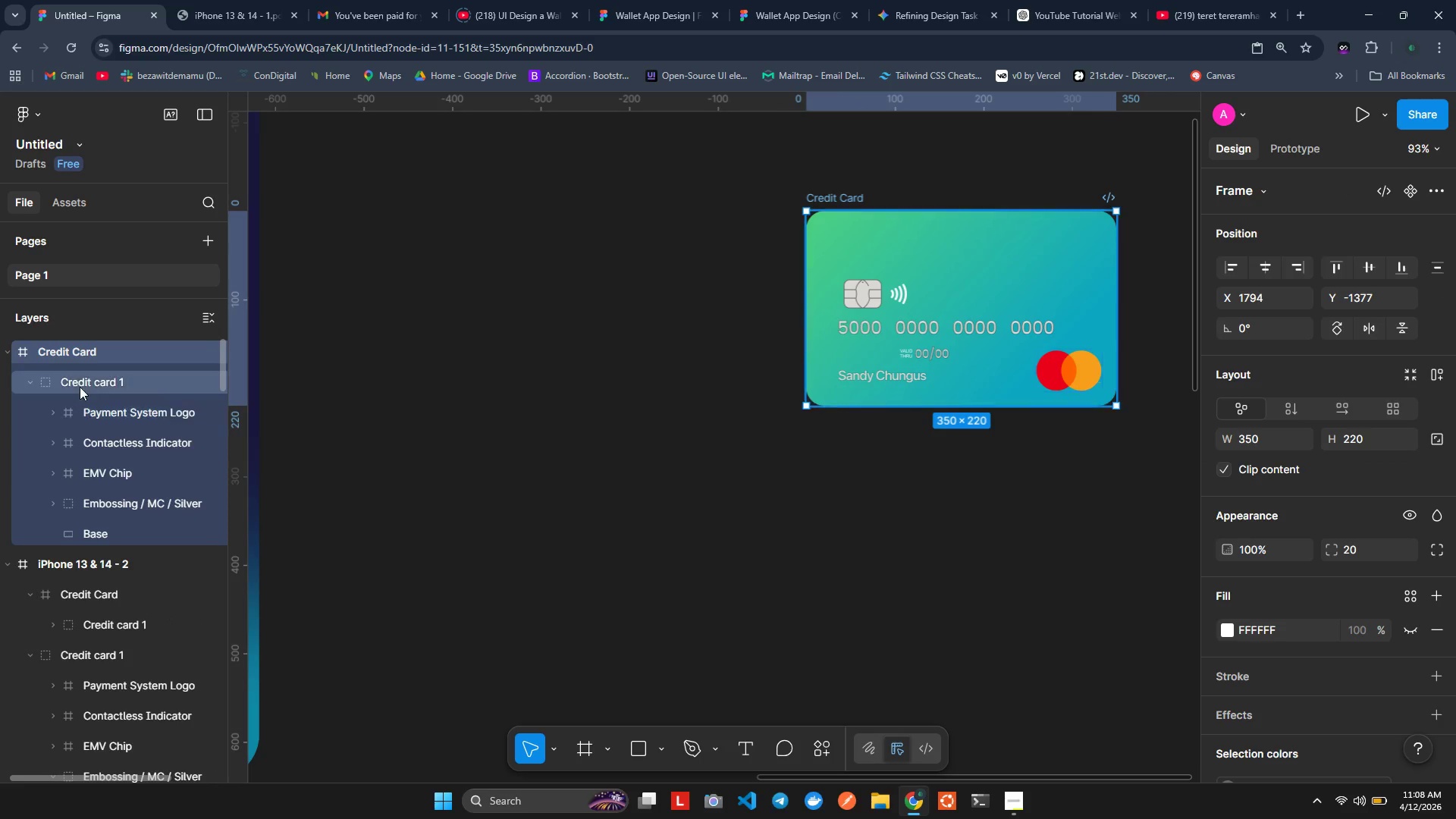 
left_click([84, 376])
 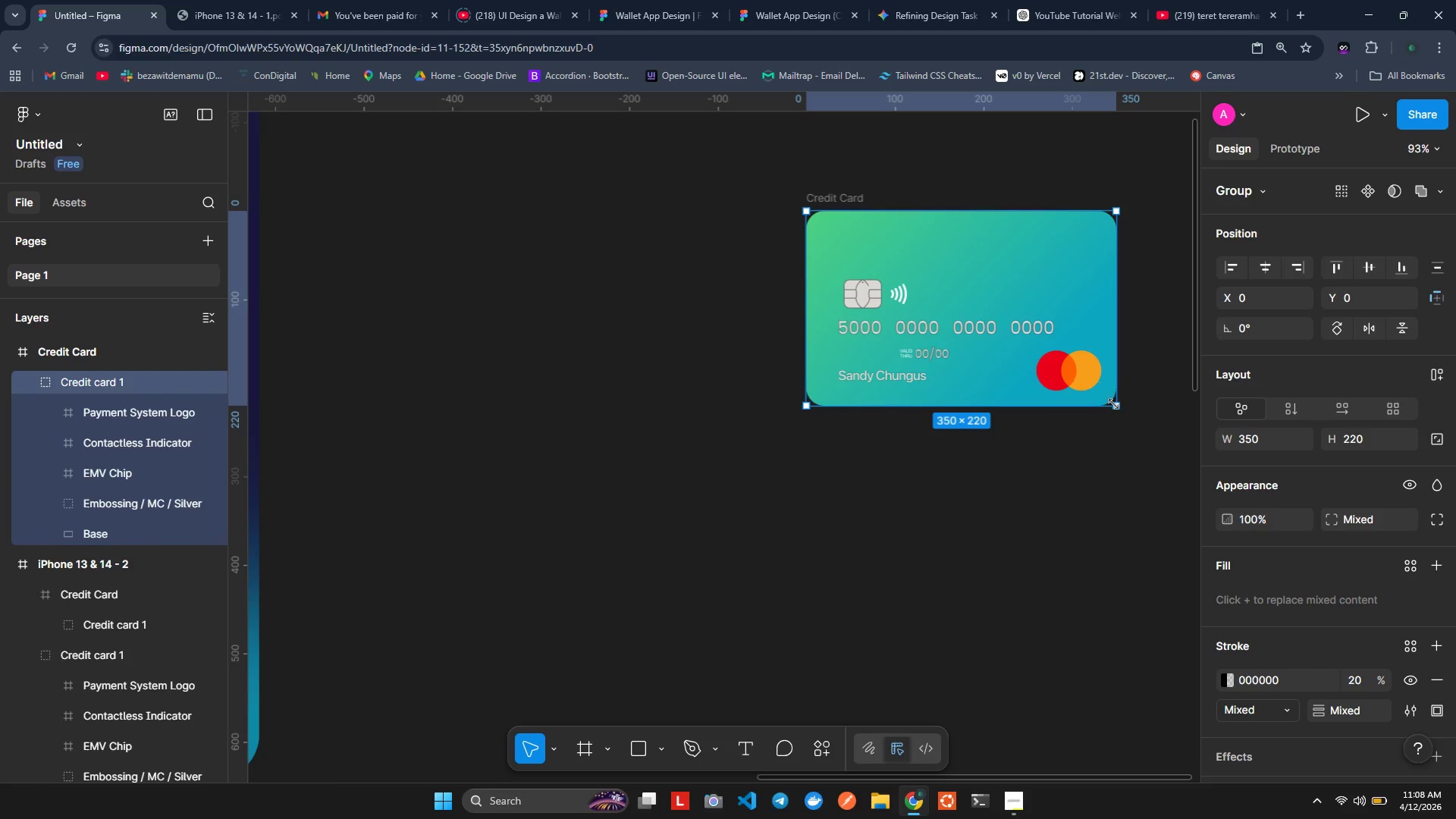 
left_click_drag(start_coordinate=[1116, 407], to_coordinate=[1105, 400])
 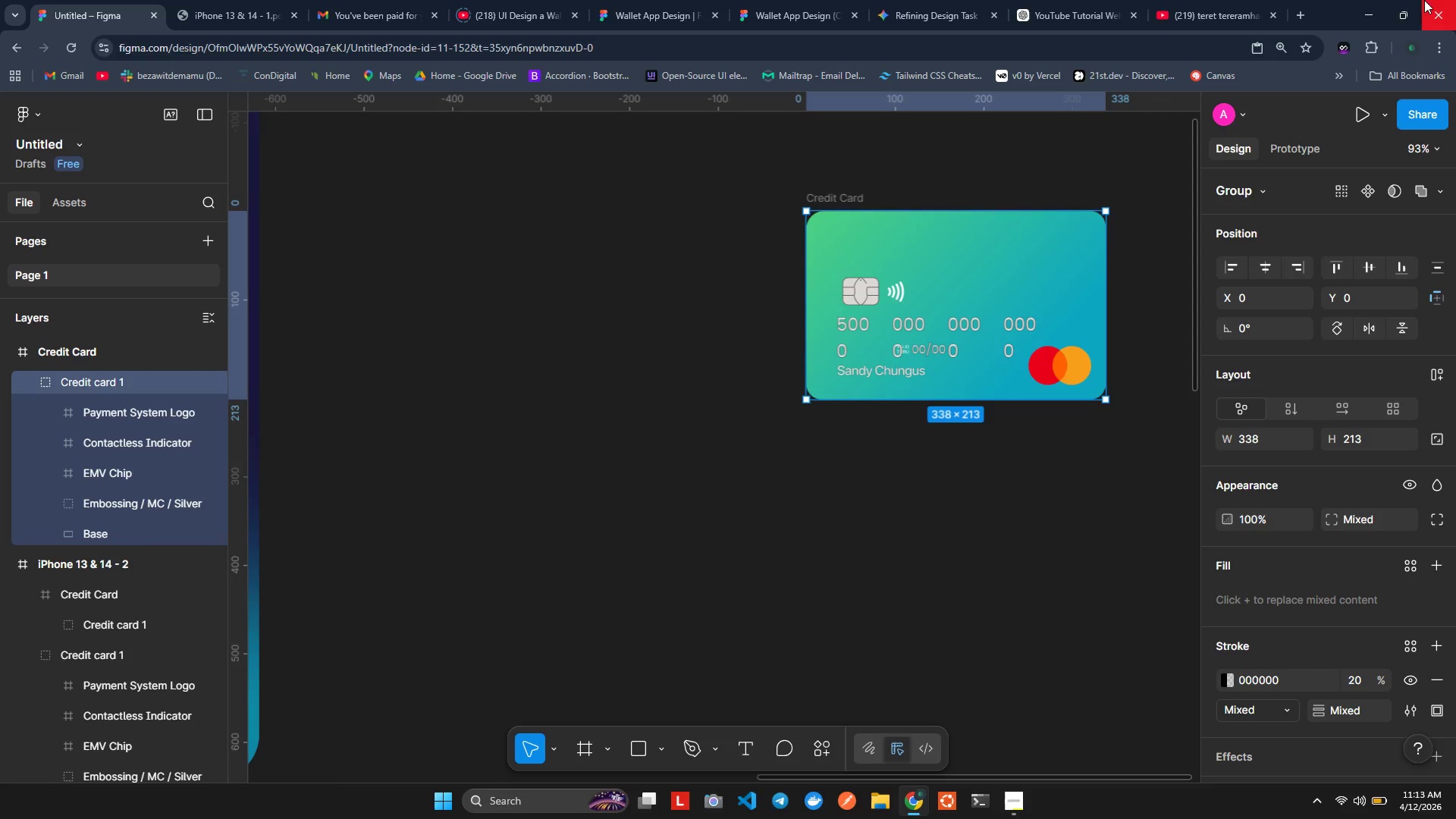 
wait(280.03)
 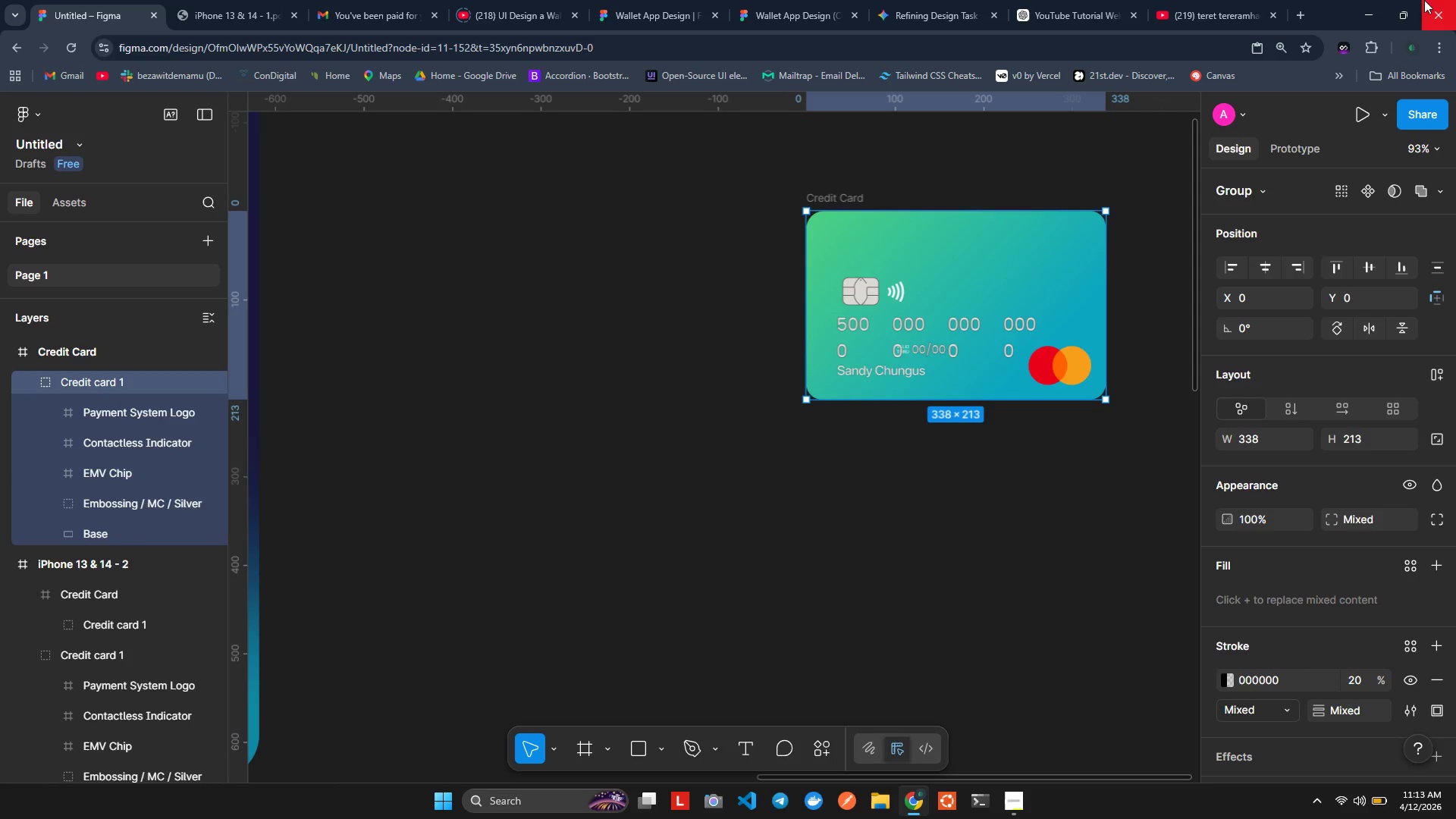 
left_click([525, 356])
 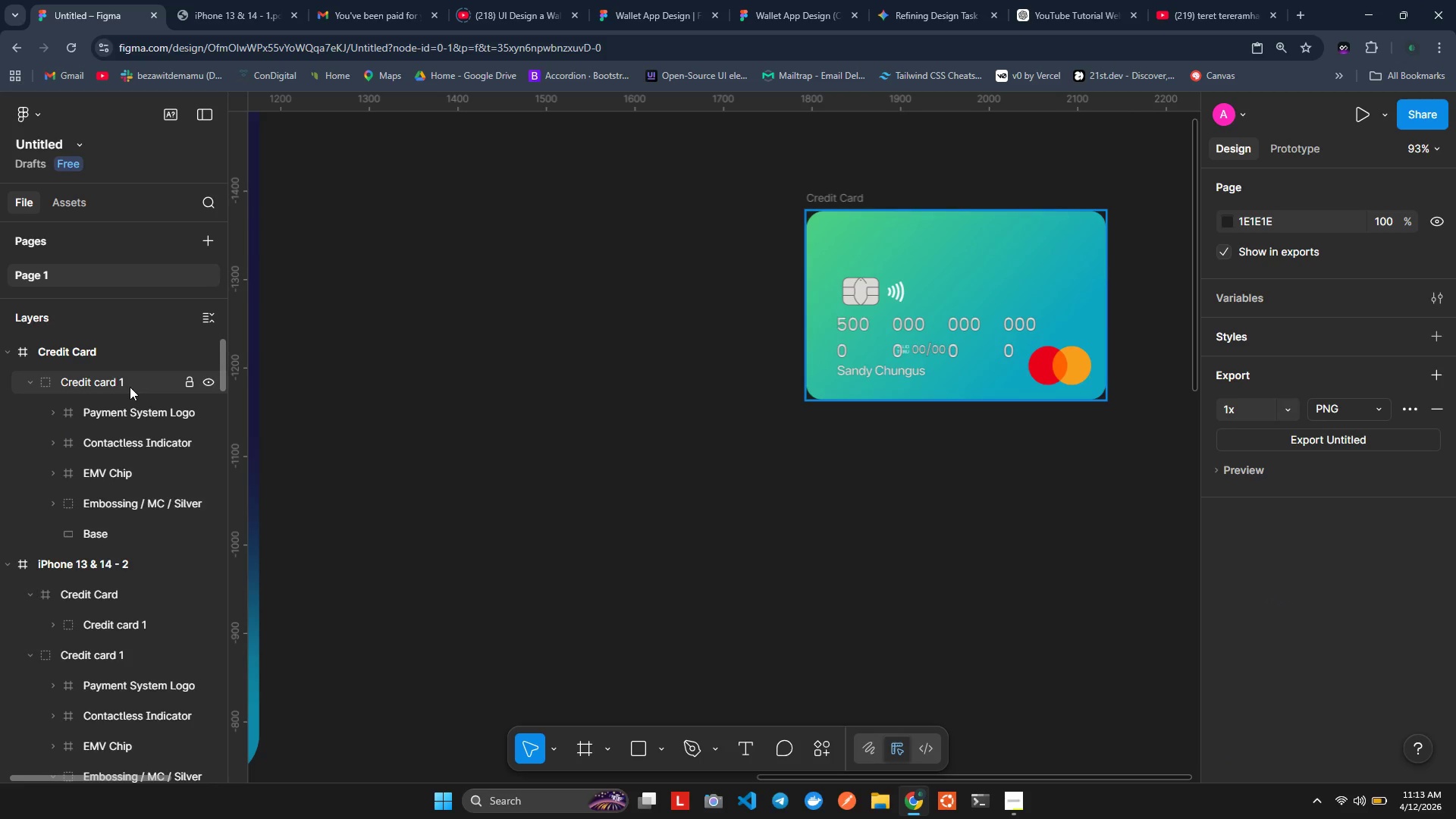 
left_click([127, 387])
 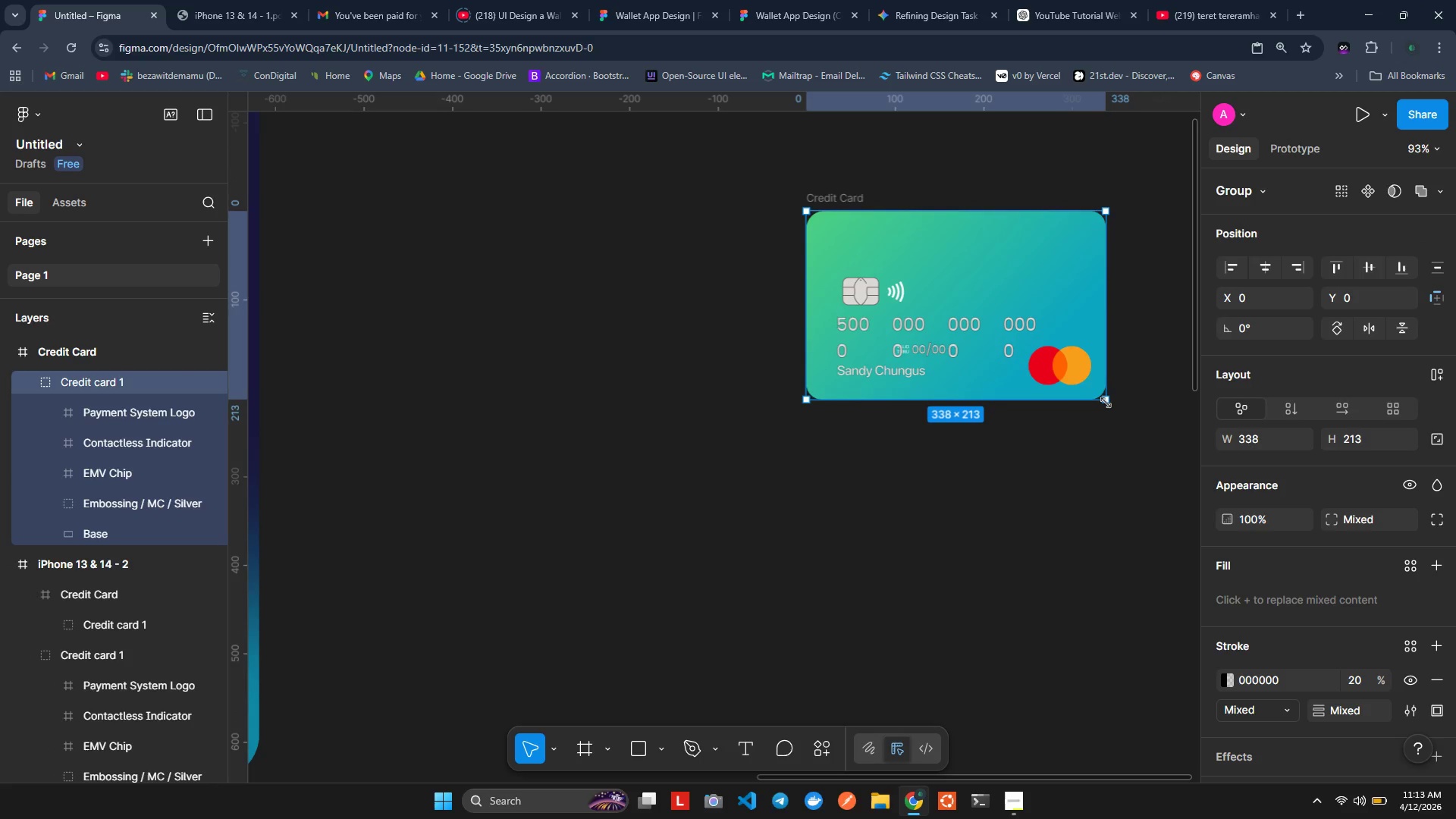 
left_click_drag(start_coordinate=[1106, 403], to_coordinate=[1072, 381])
 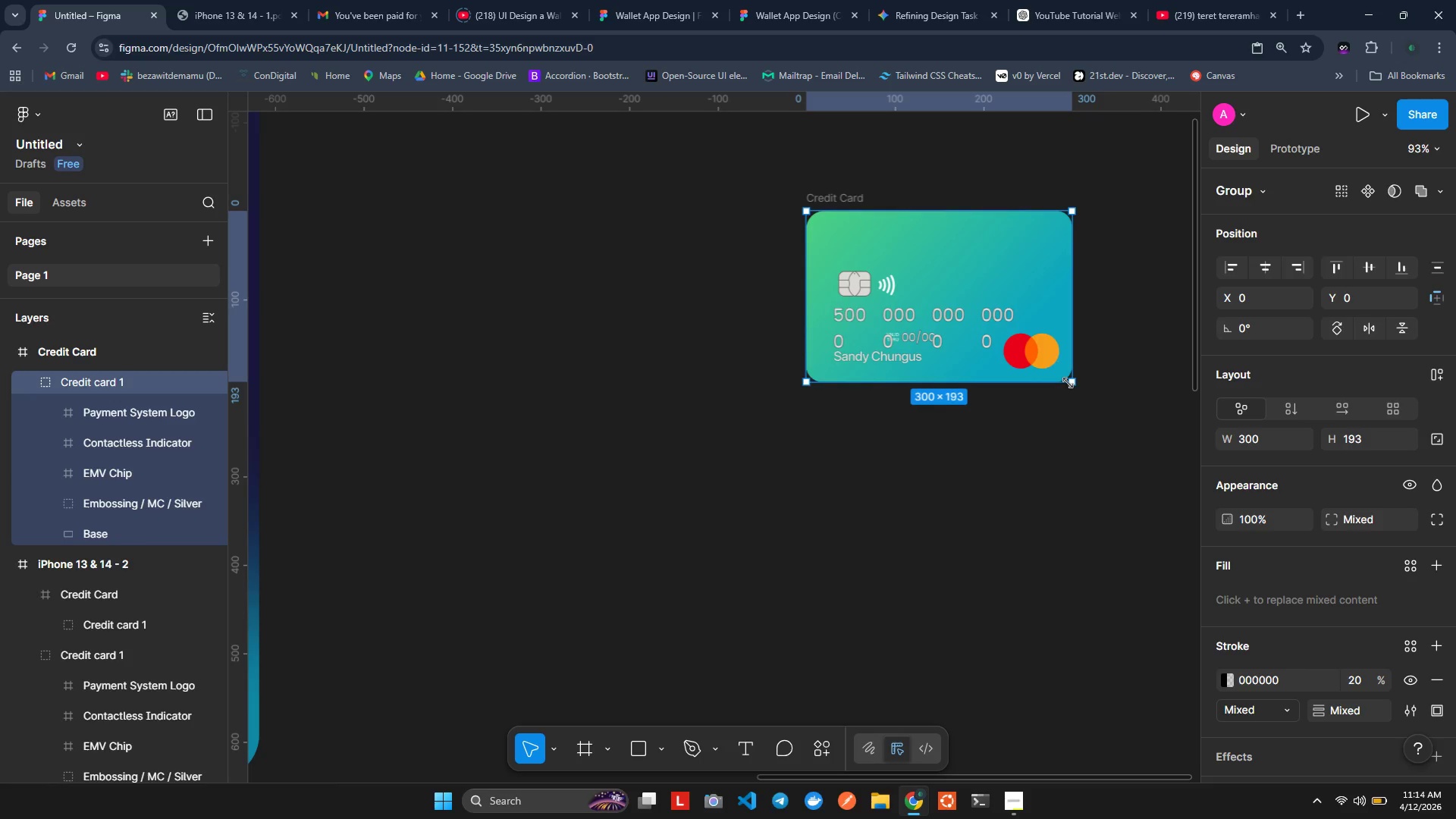 
wait(30.56)
 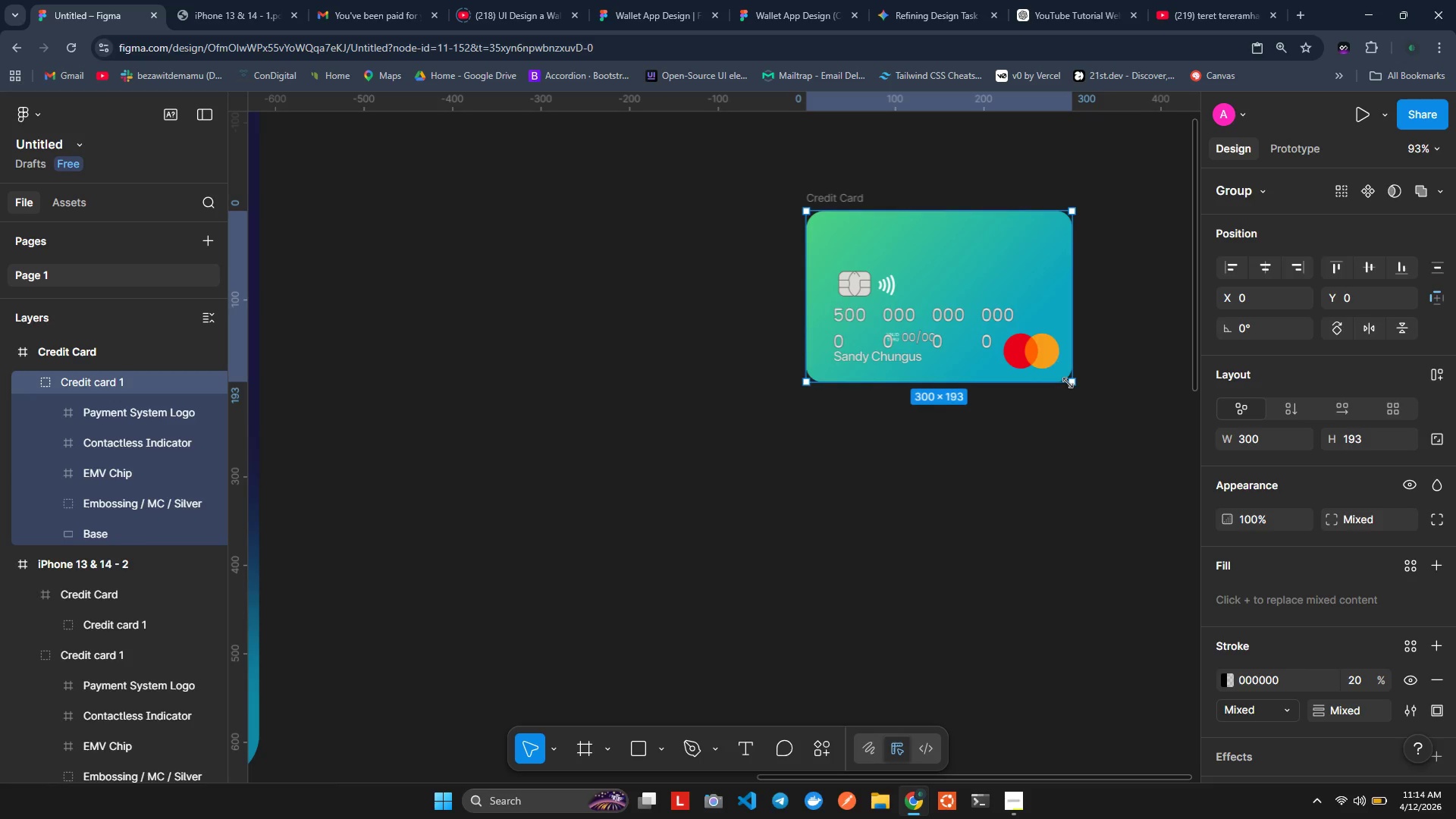 
left_click([1263, 431])
 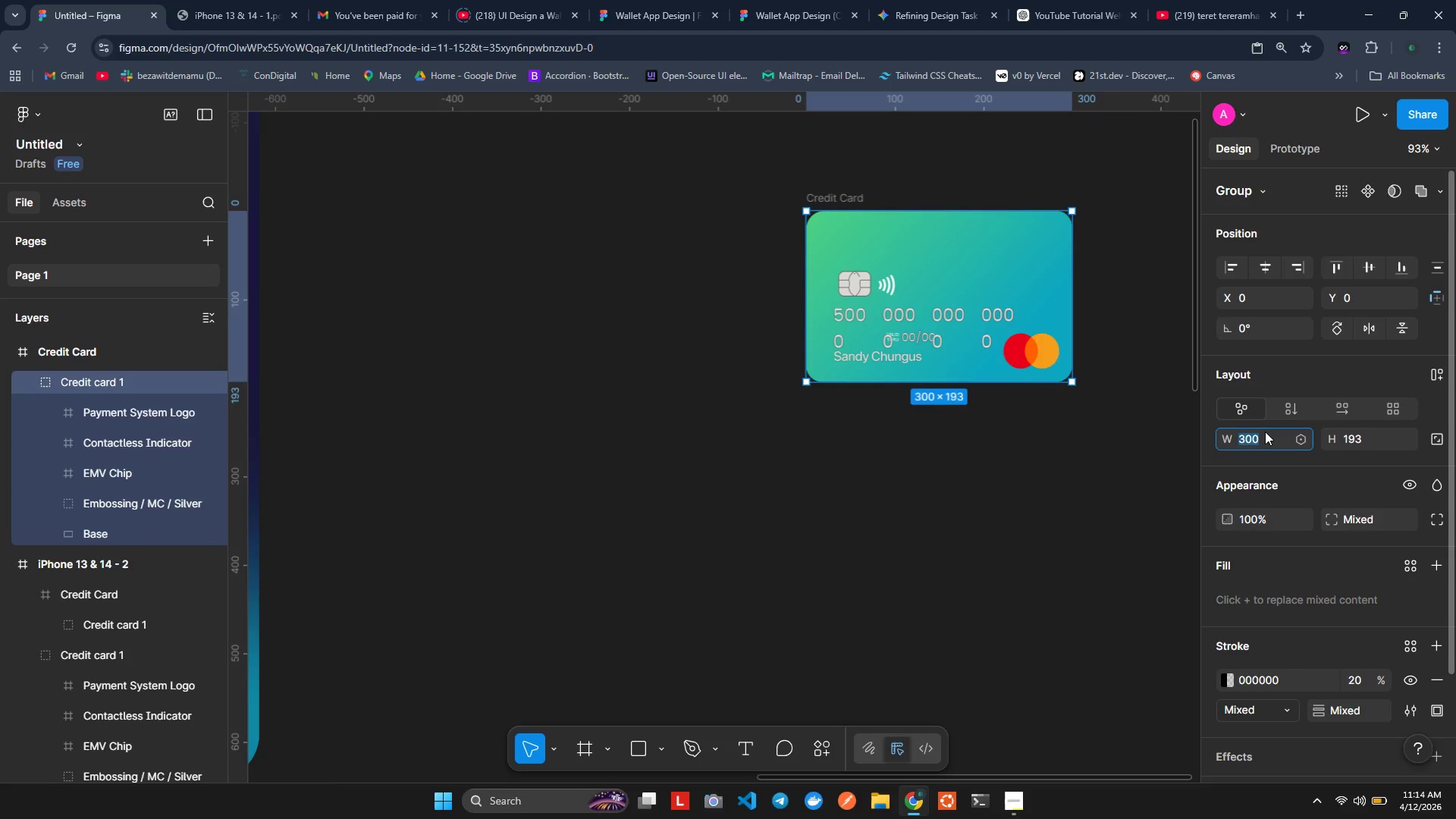 
type(270)
 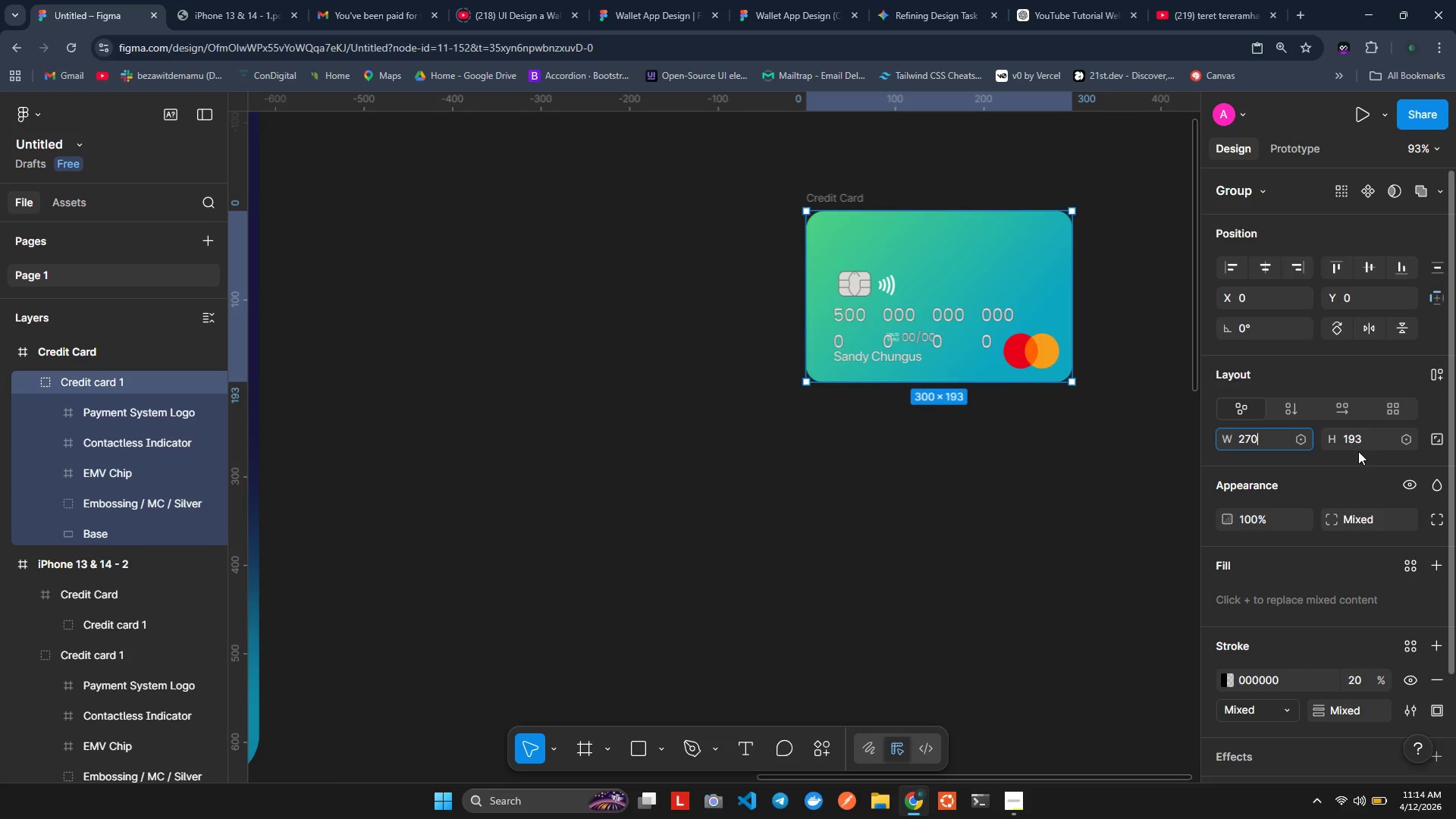 
left_click([1359, 438])
 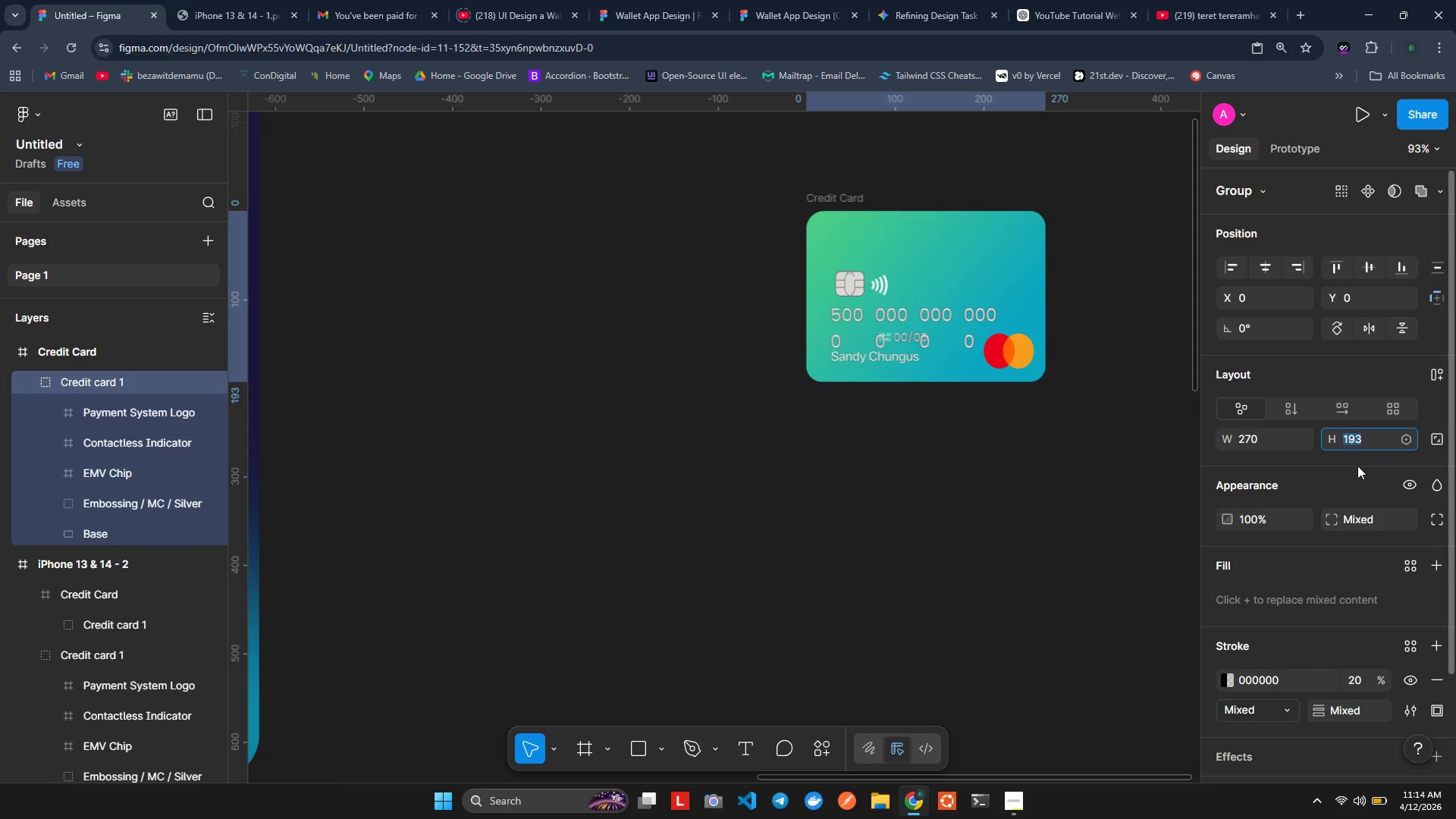 
type(169.71)
 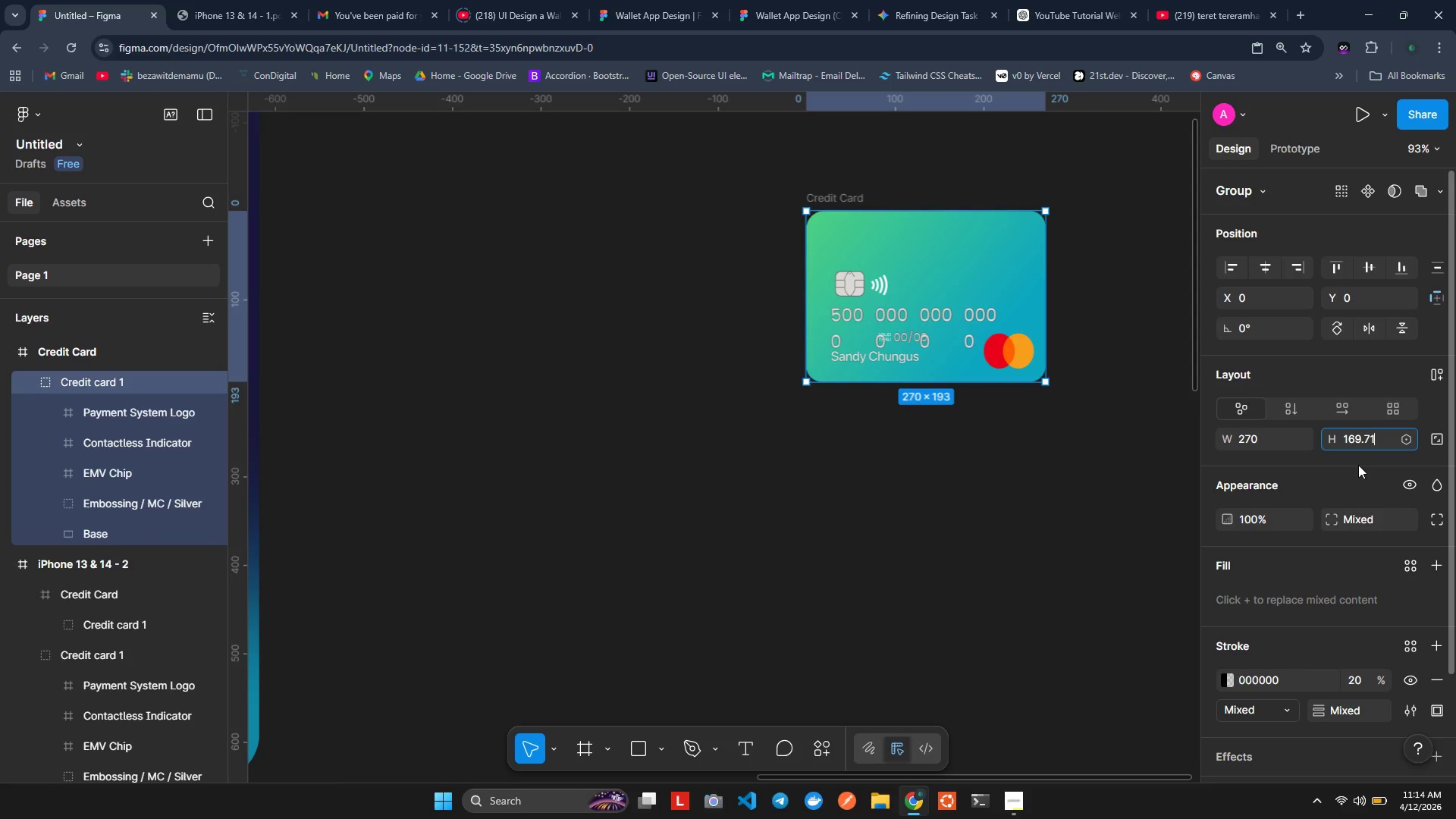 
key(Enter)
 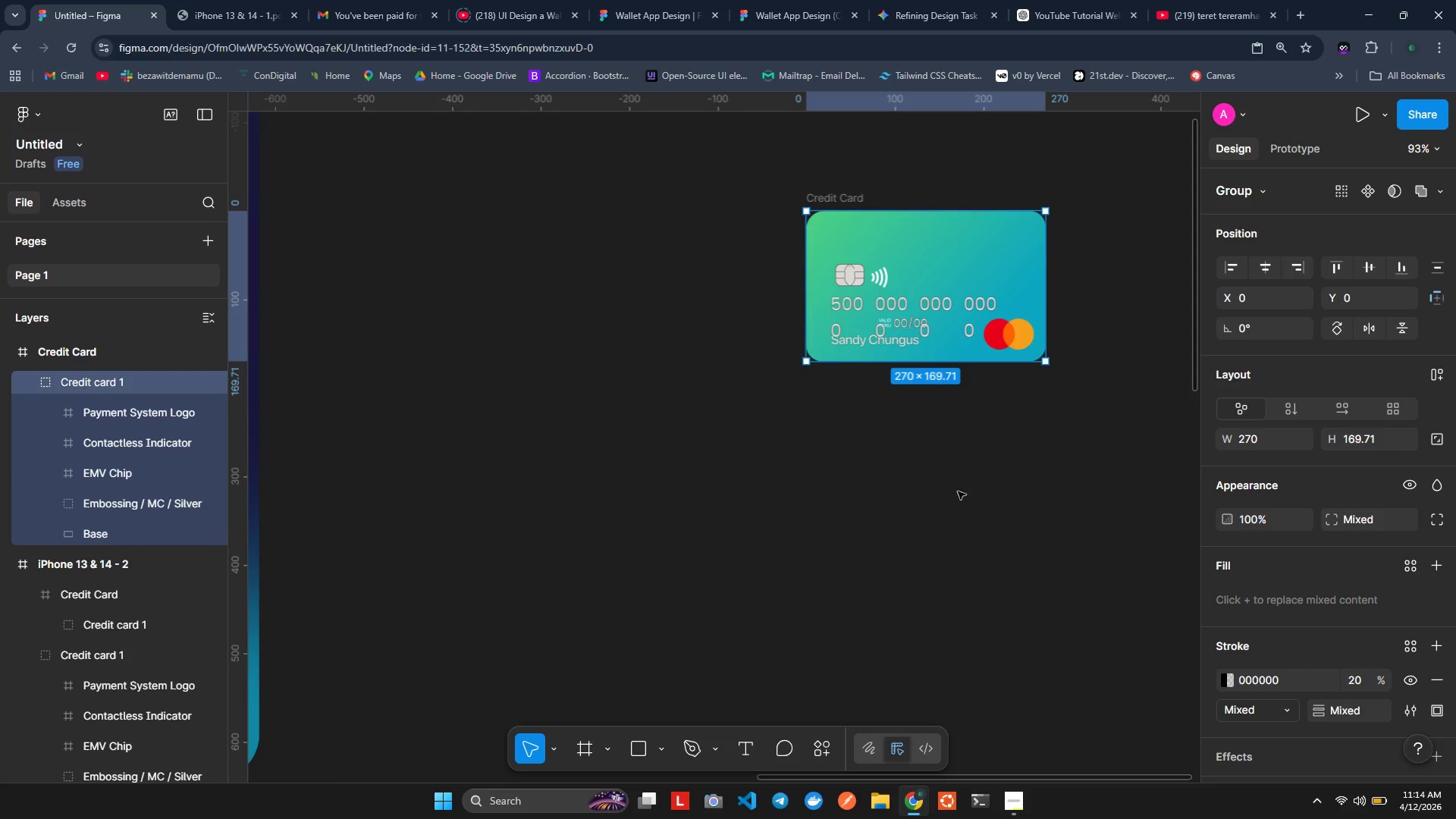 
left_click([930, 491])
 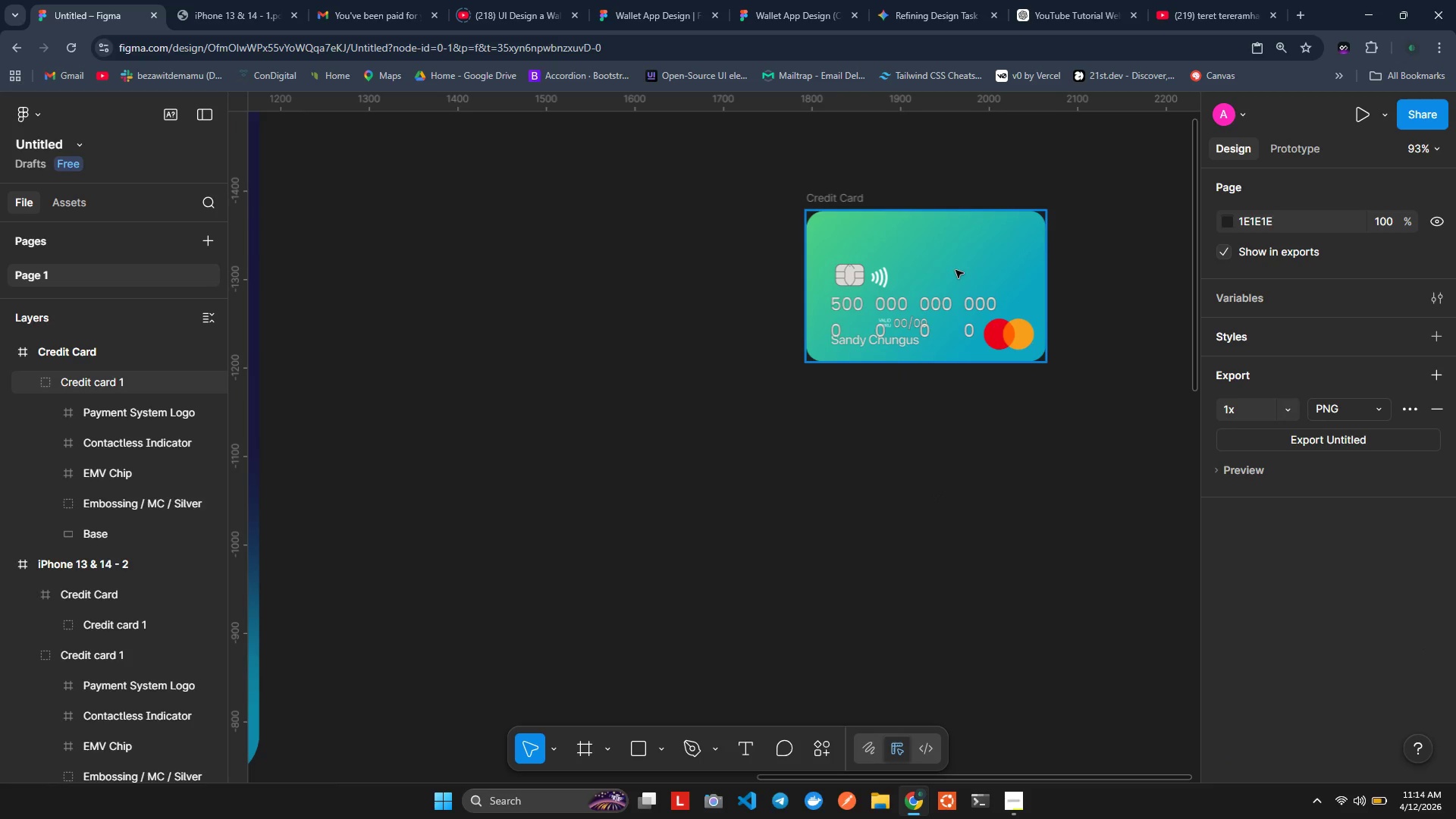 
left_click_drag(start_coordinate=[956, 270], to_coordinate=[783, 349])
 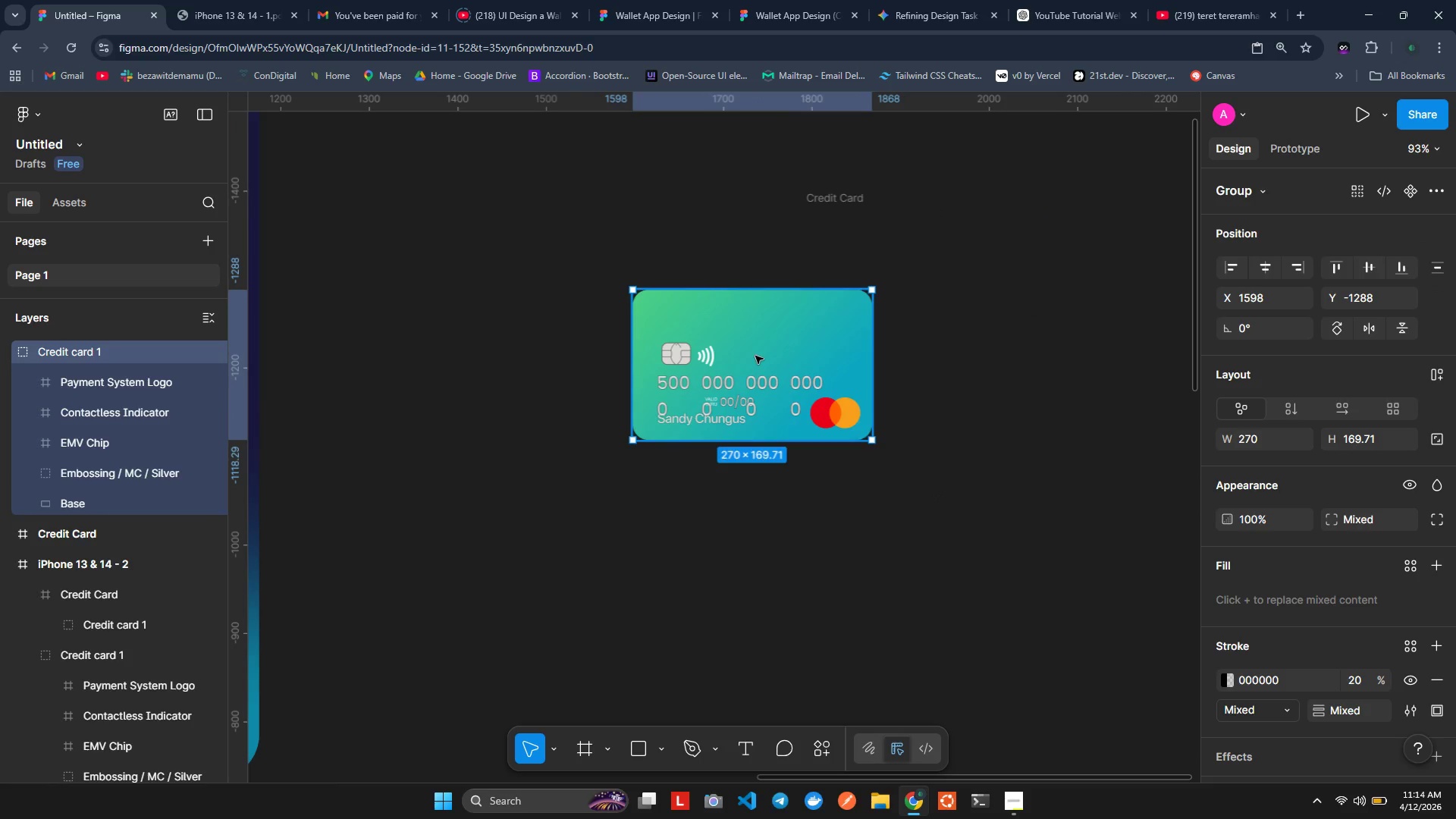 
left_click_drag(start_coordinate=[783, 349], to_coordinate=[384, 458])
 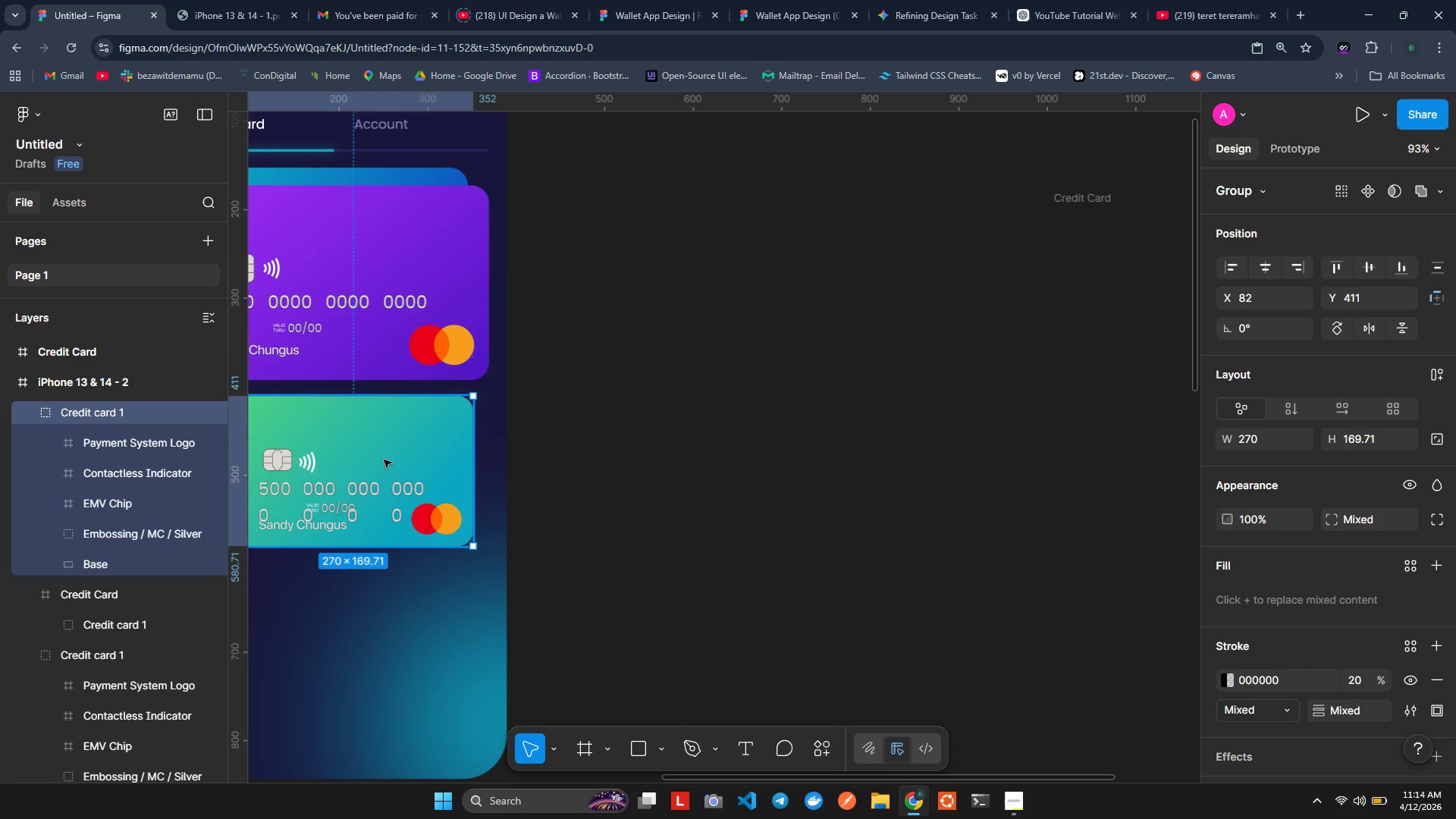 
wait(19.38)
 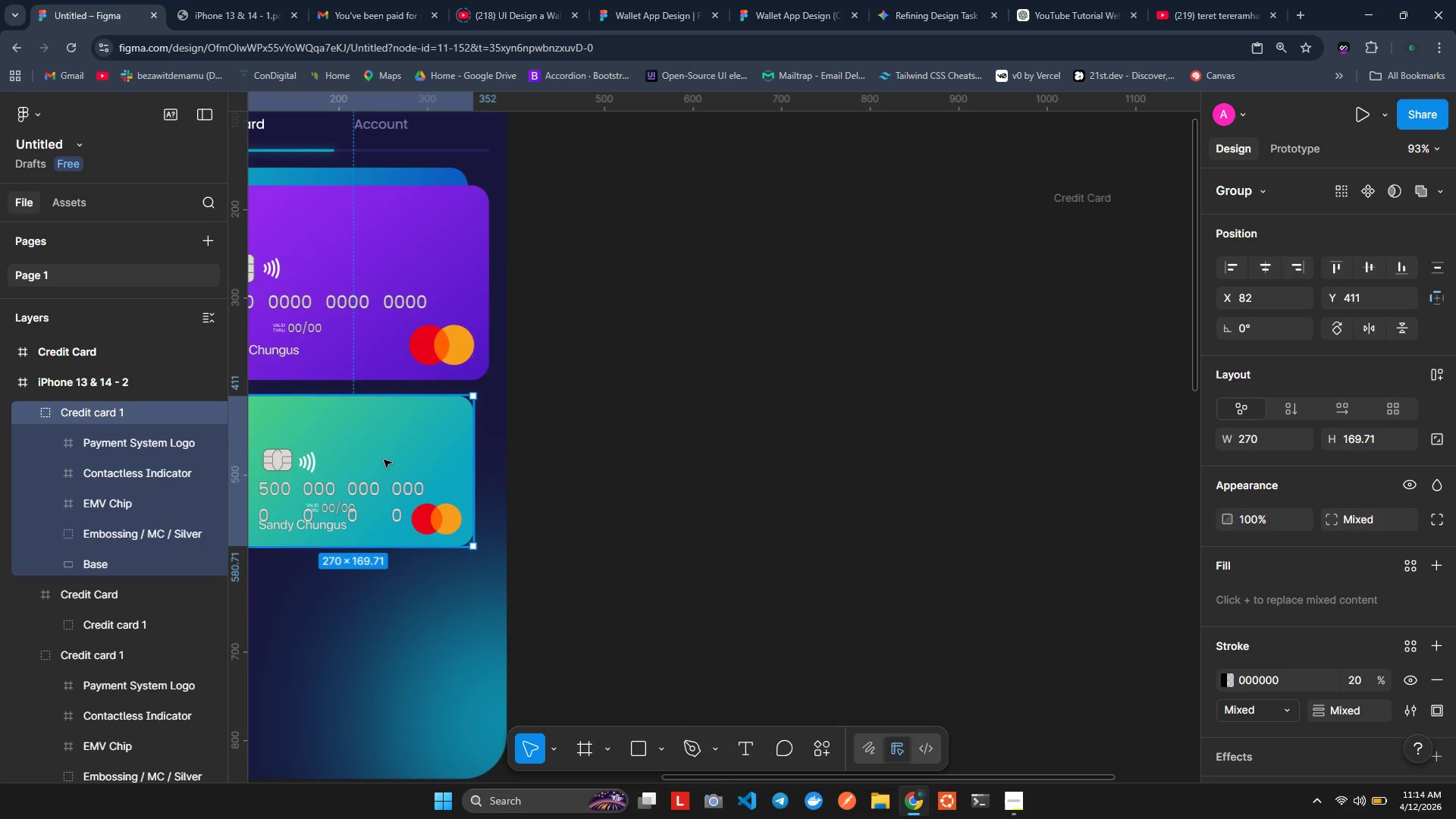 
left_click_drag(start_coordinate=[395, 455], to_coordinate=[391, 399])
 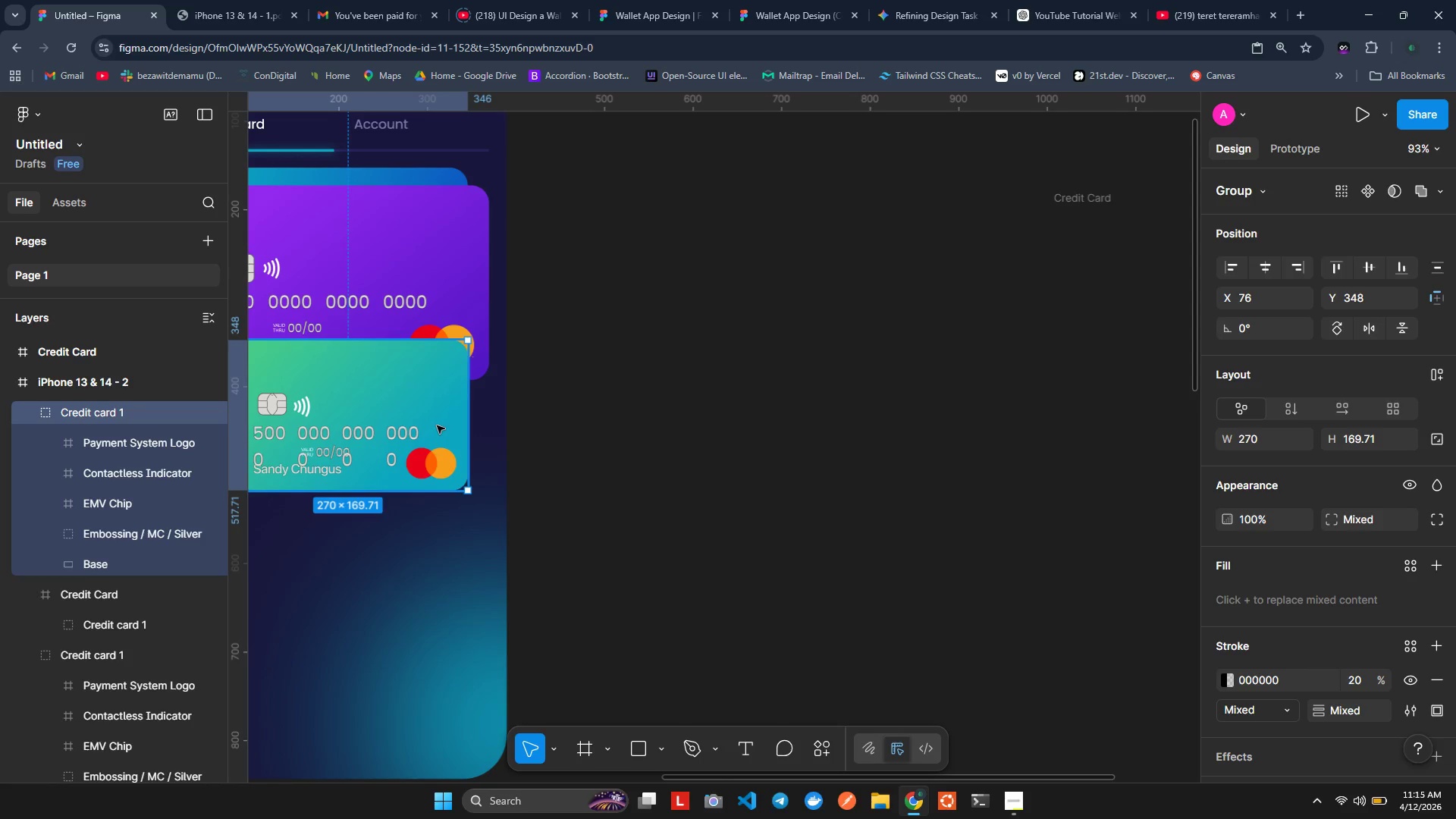 
hold_key(key=ShiftLeft, duration=0.55)
scroll: coordinate [437, 425], scroll_direction: up, amount: 1.0
 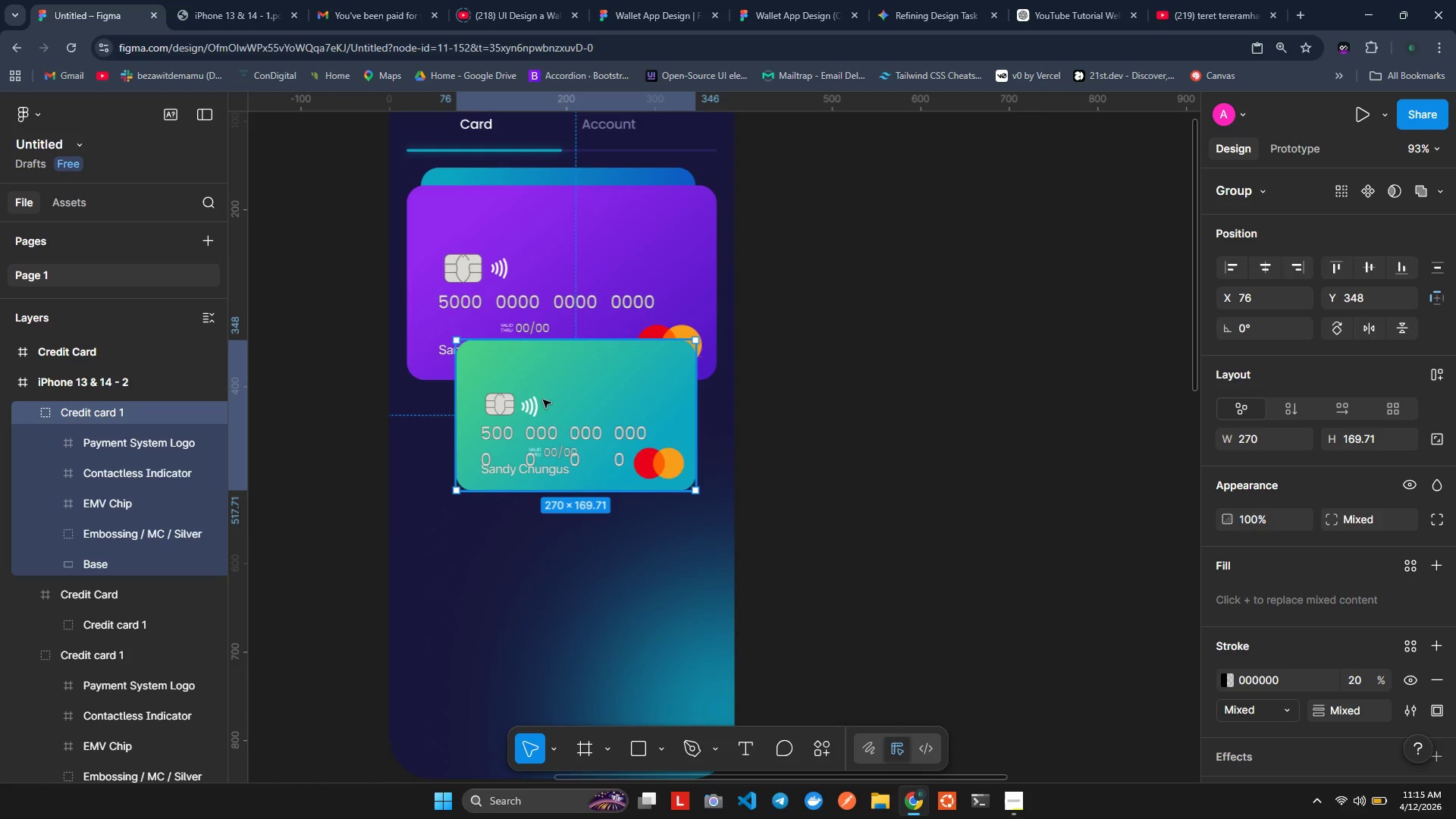 
left_click_drag(start_coordinate=[548, 393], to_coordinate=[494, 529])
 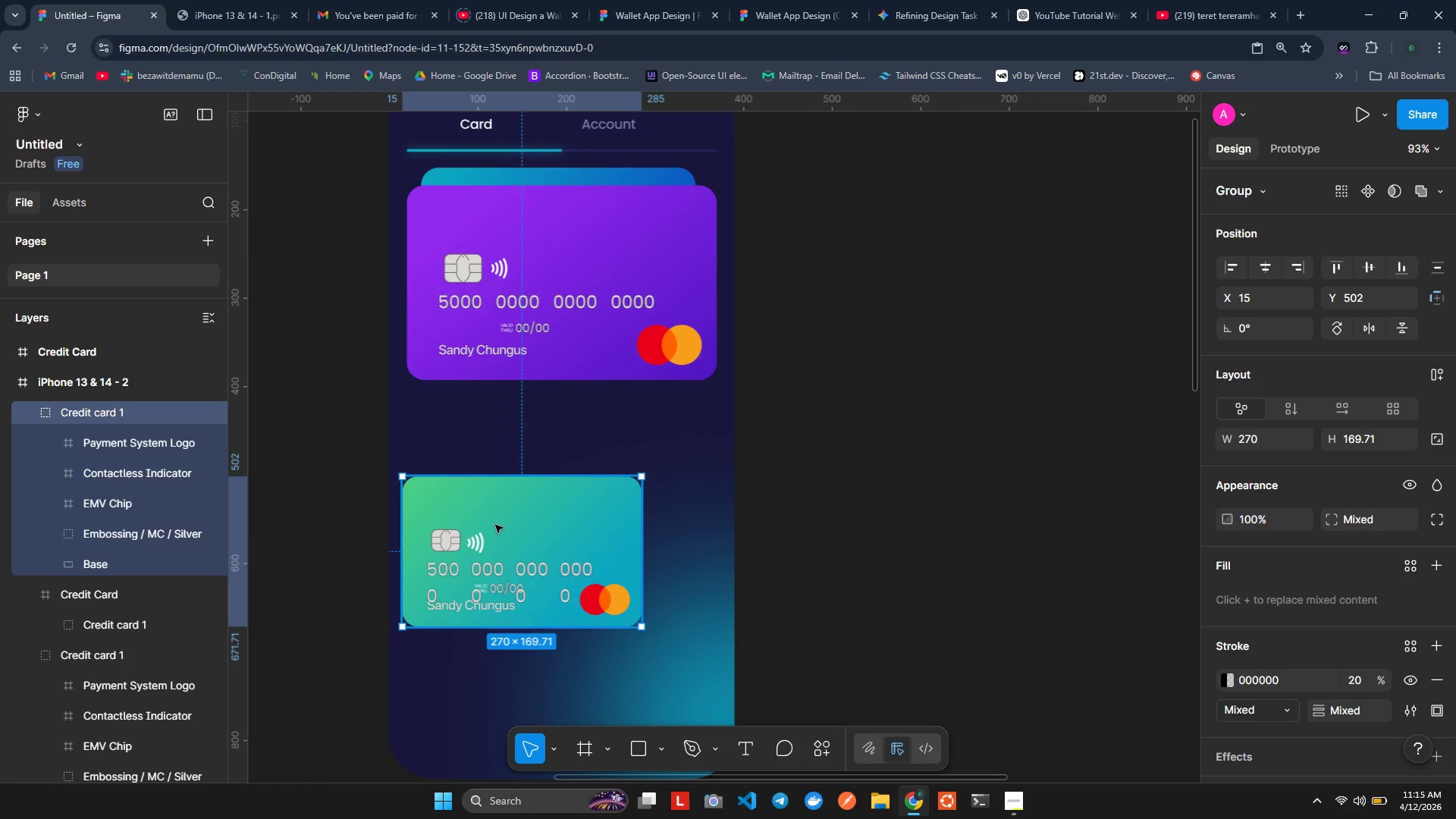 
left_click_drag(start_coordinate=[494, 529], to_coordinate=[515, 453])
 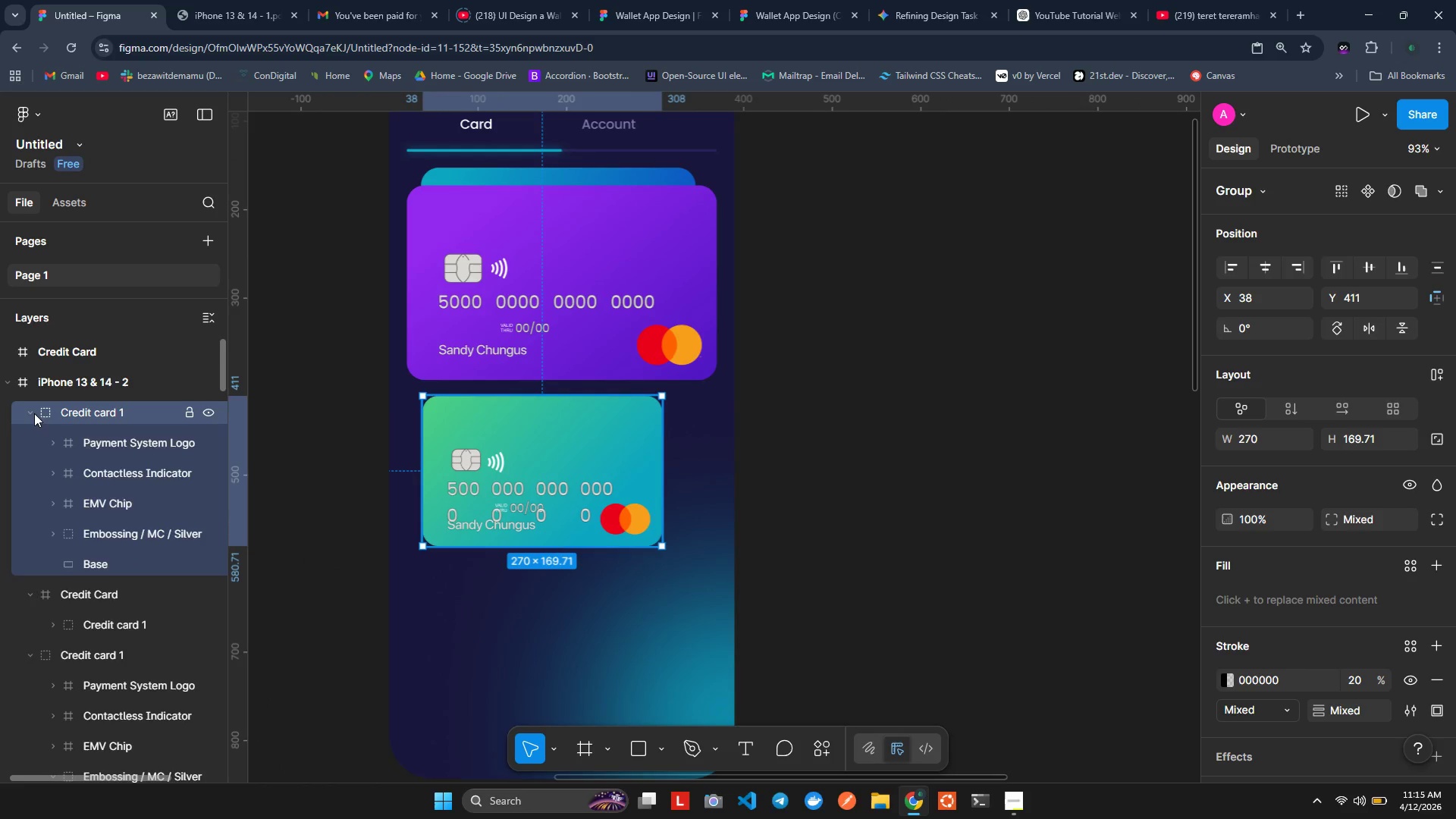 
left_click([30, 413])
 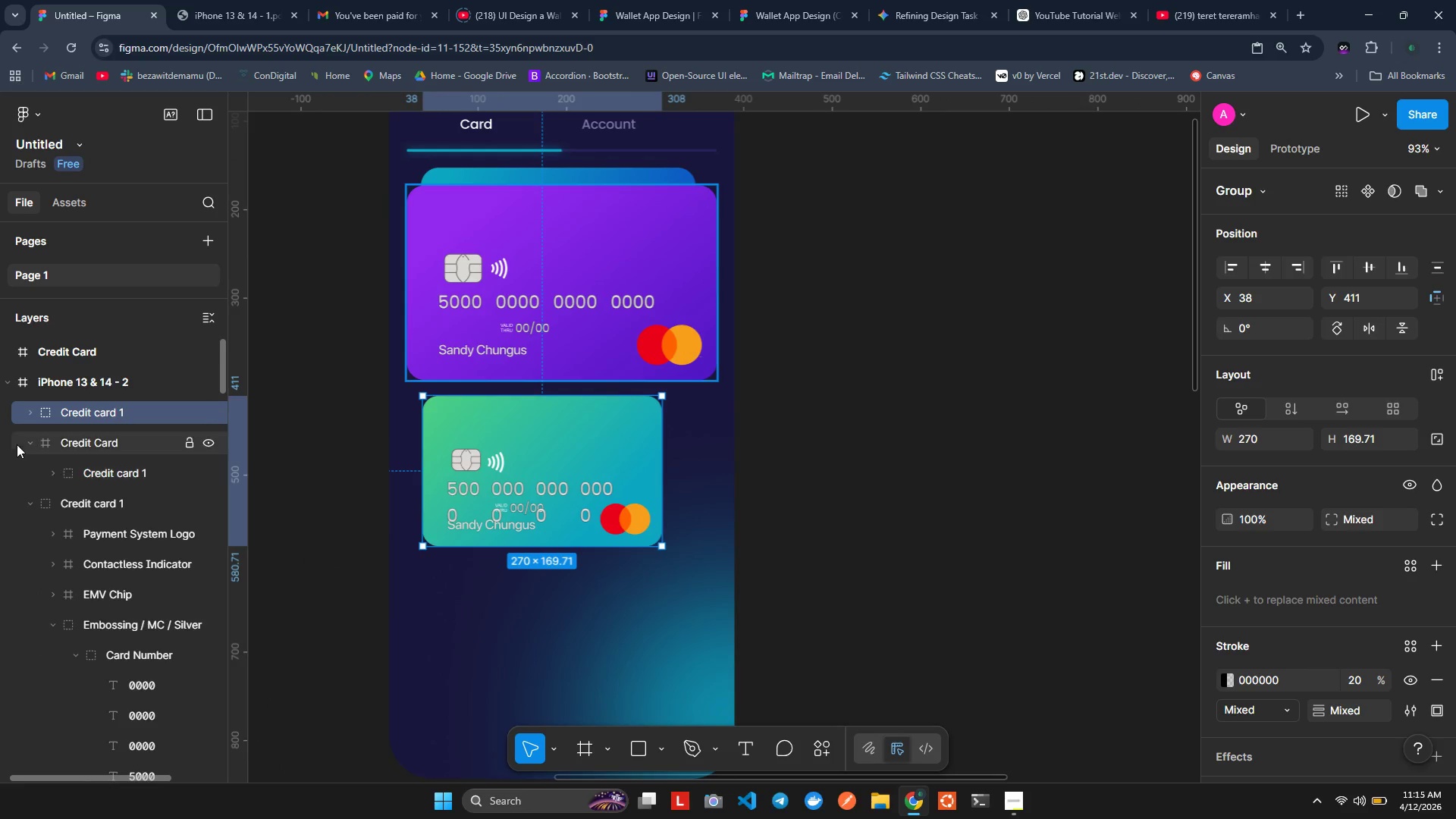 
left_click([24, 435])
 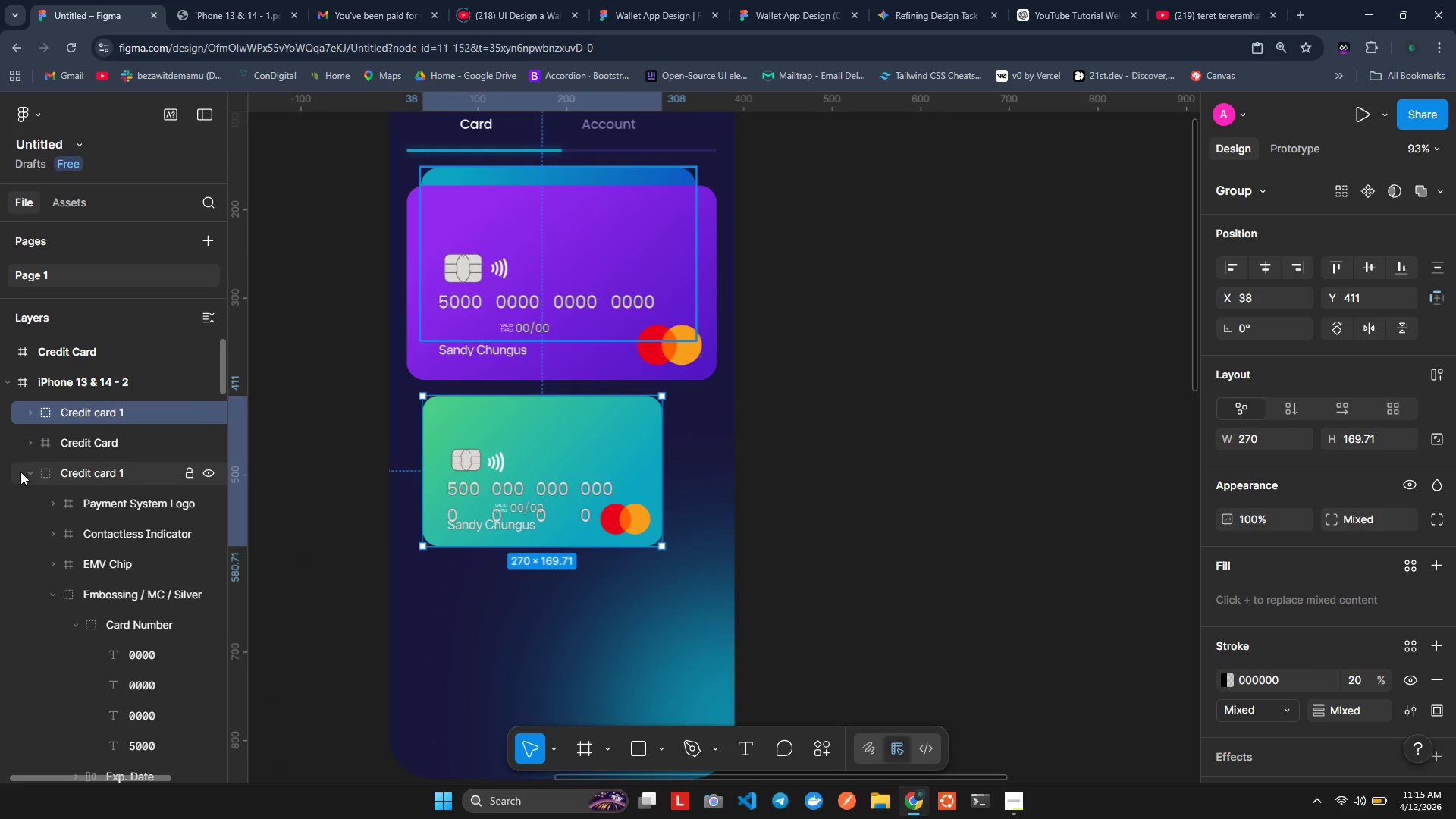 
left_click([20, 472])
 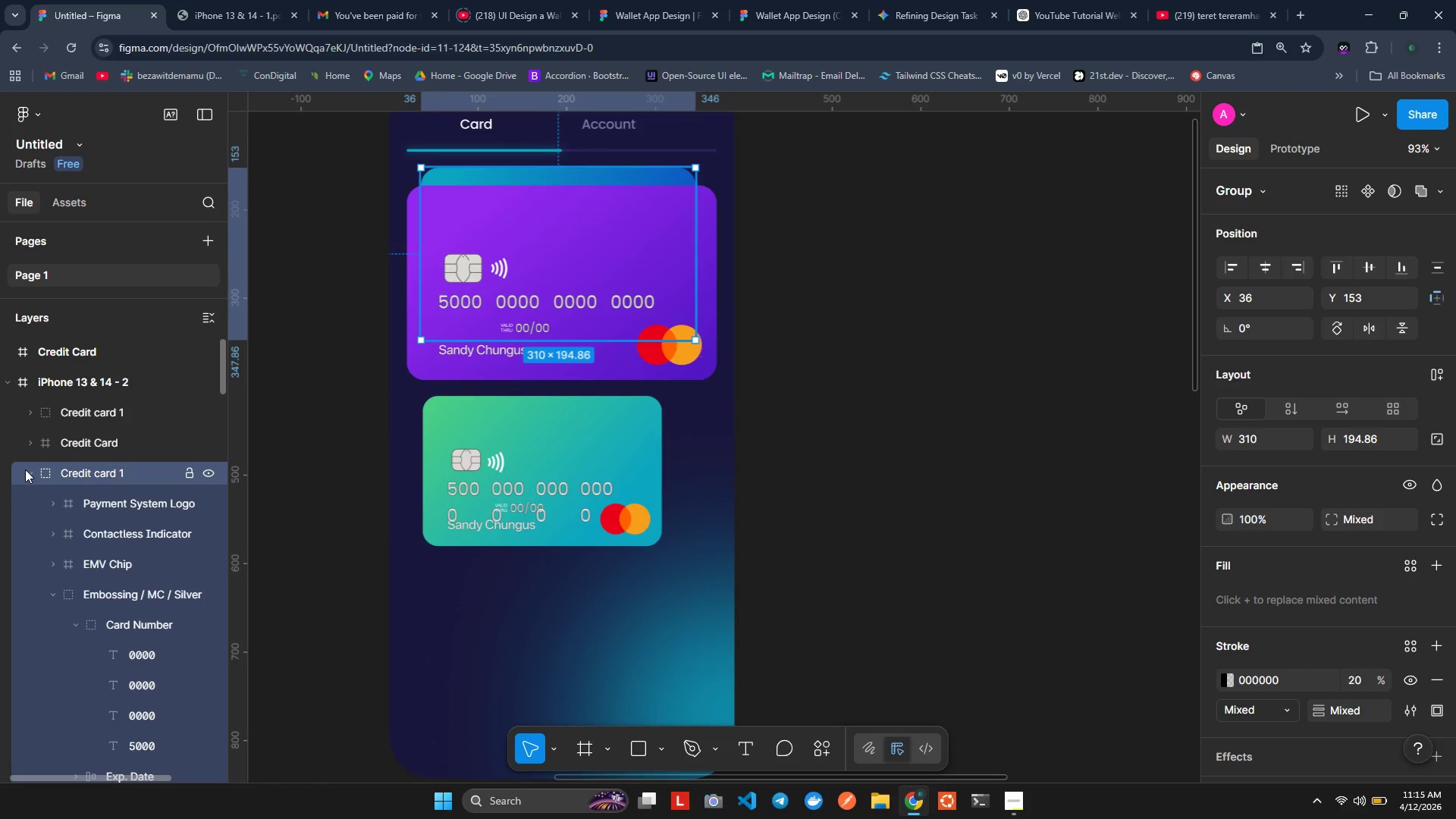 
left_click([25, 469])
 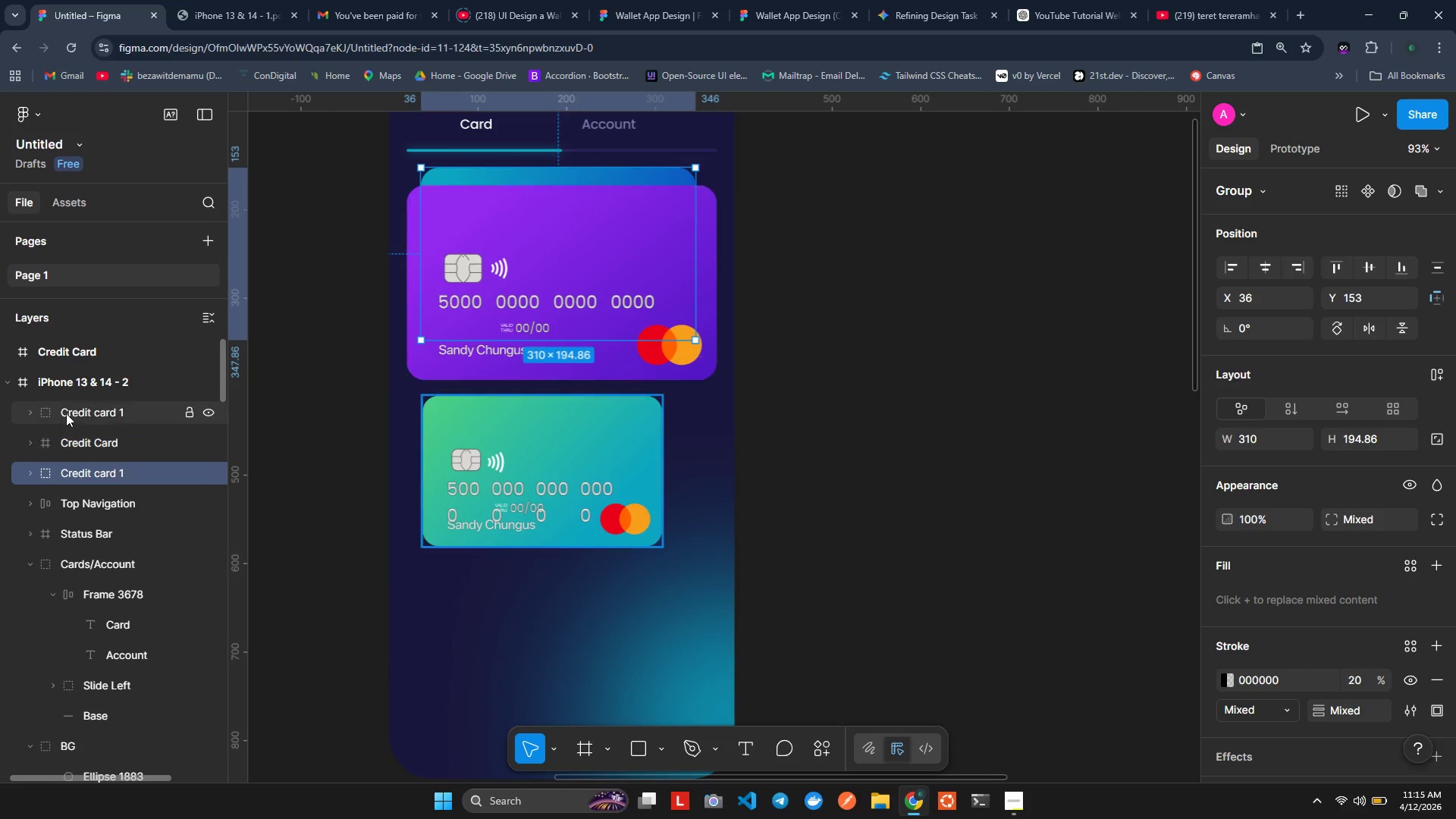 
left_click_drag(start_coordinate=[67, 413], to_coordinate=[68, 491])
 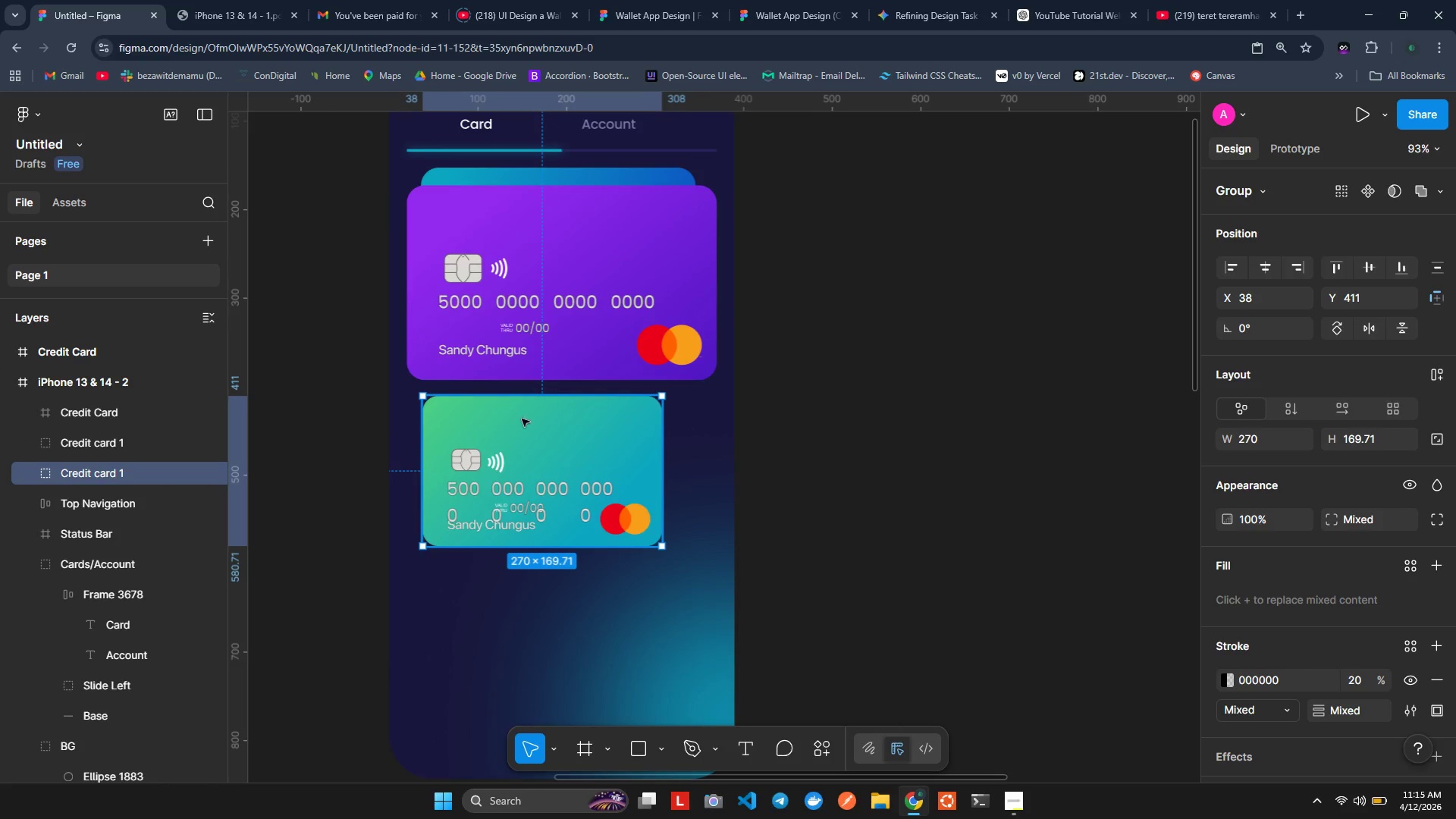 
left_click_drag(start_coordinate=[503, 419], to_coordinate=[502, 405])
 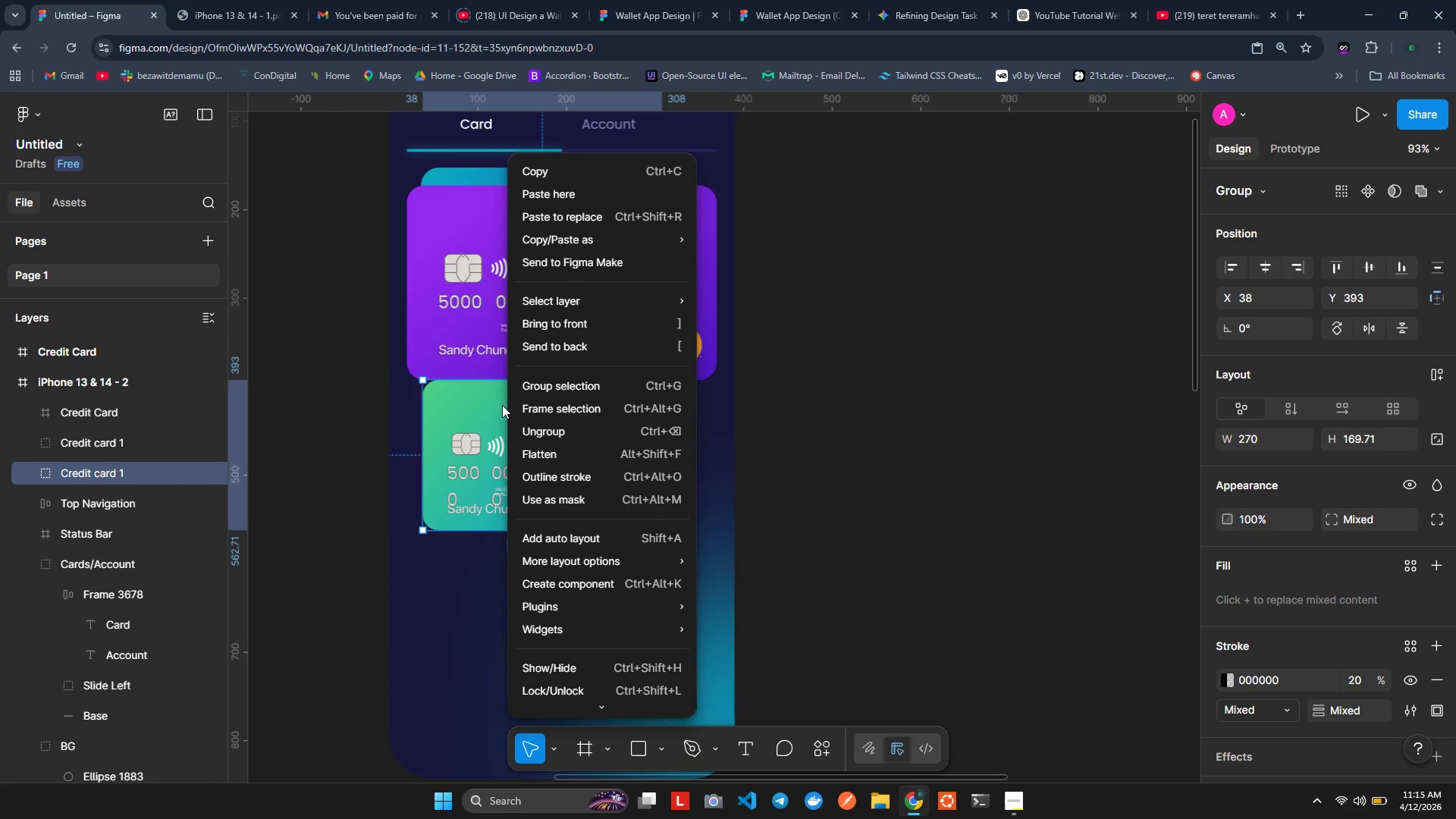 
right_click([502, 405])
 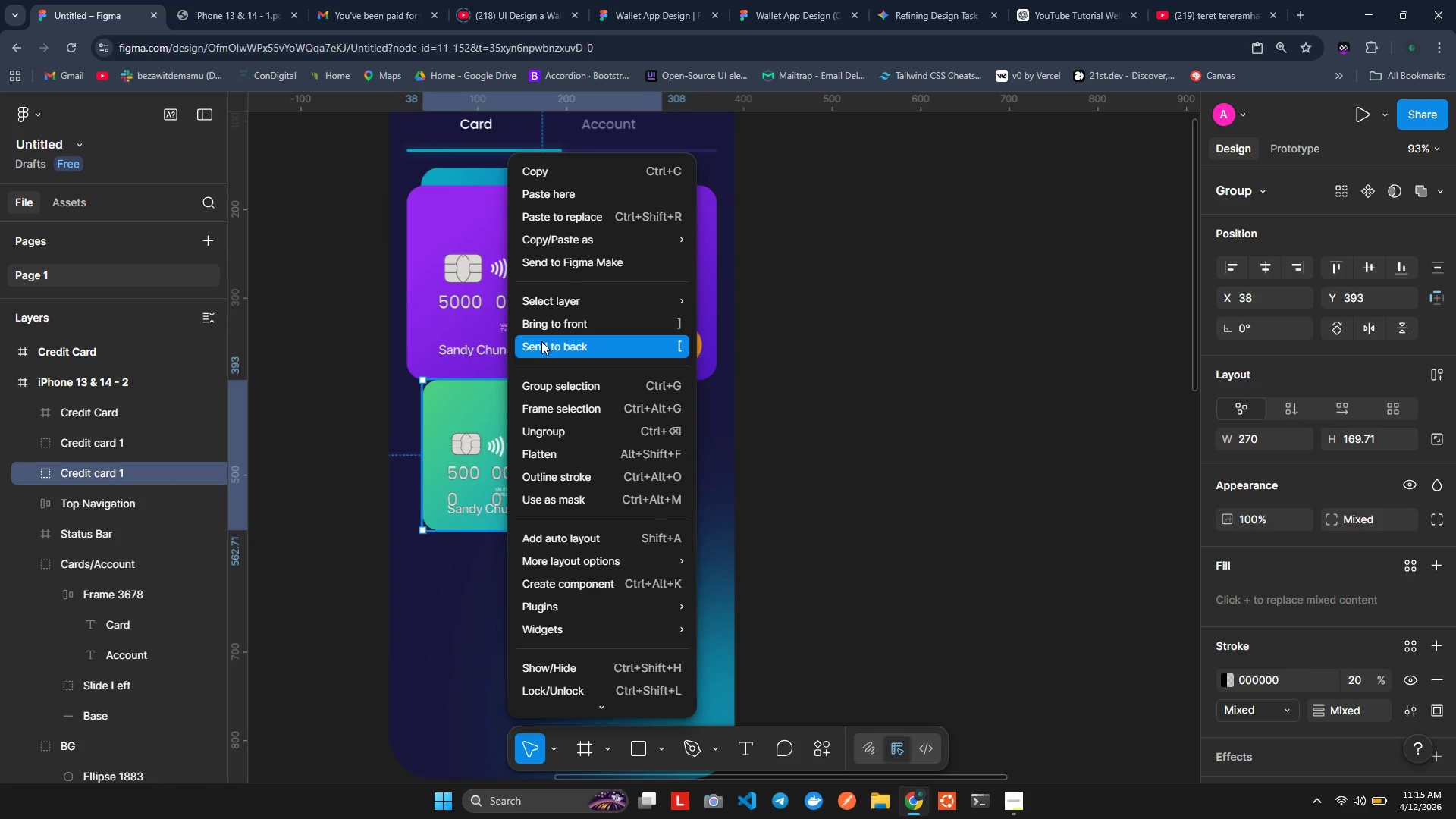 
left_click([554, 340])
 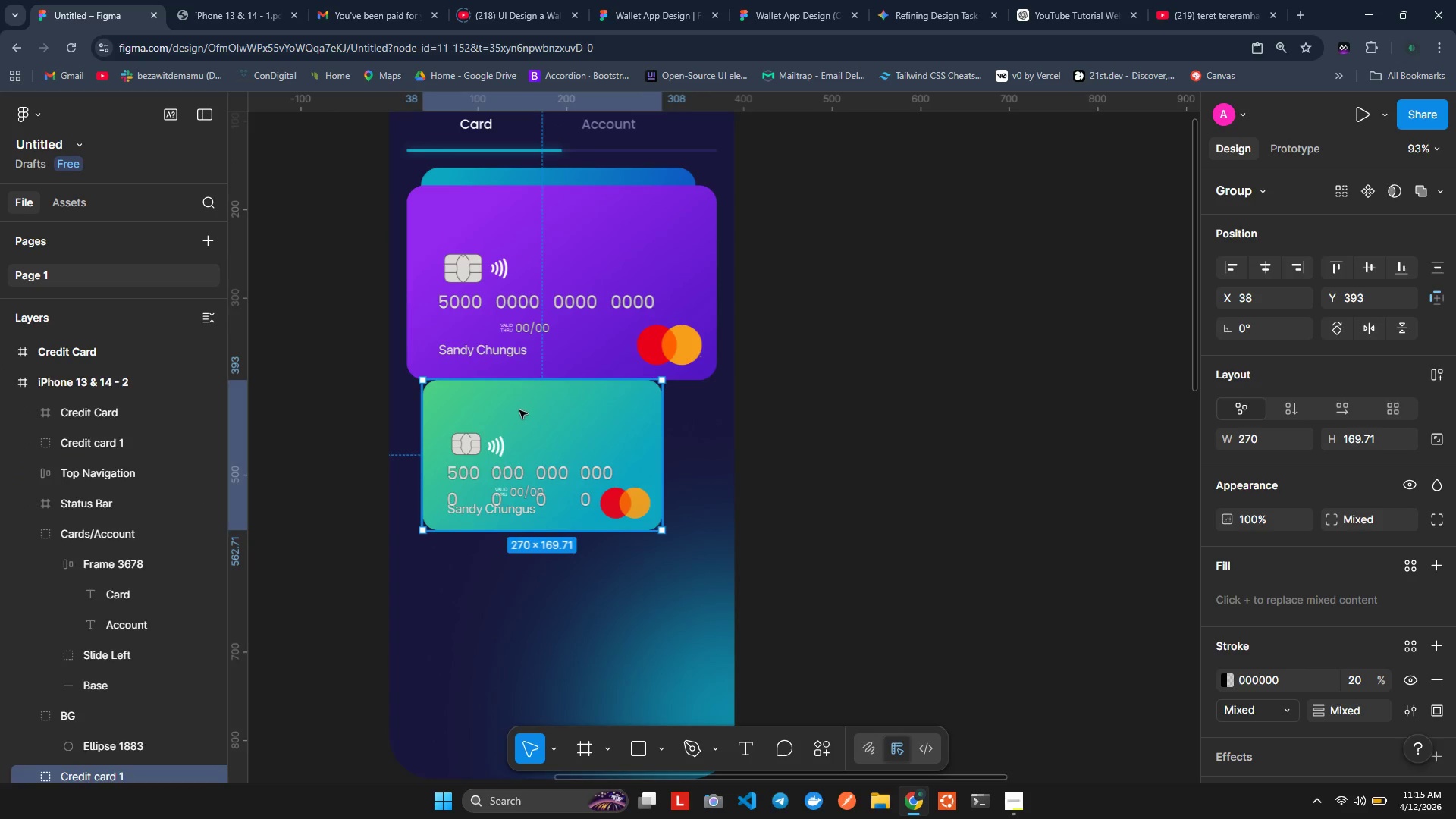 
left_click_drag(start_coordinate=[519, 410], to_coordinate=[529, 182])
 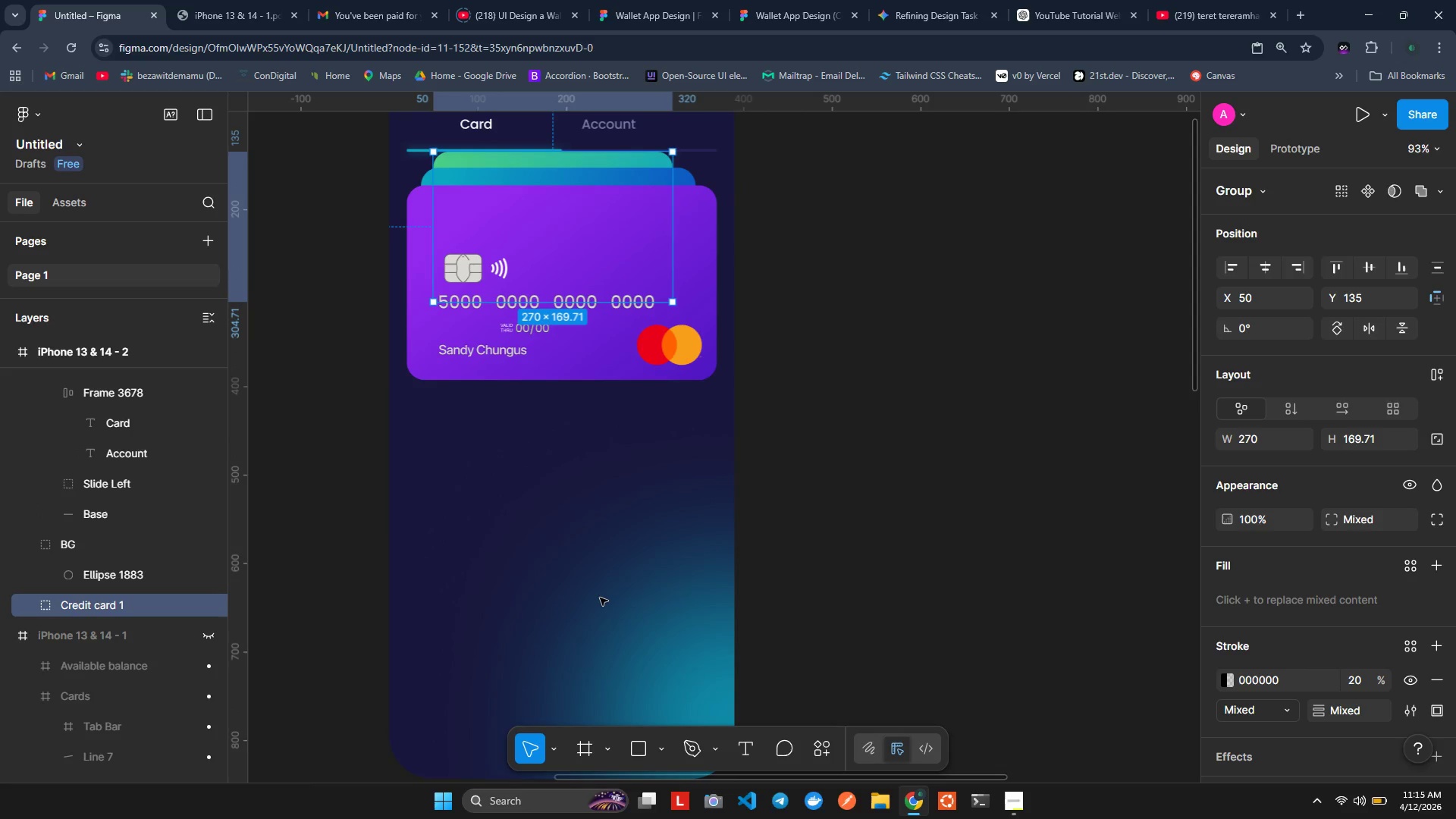 
left_click([599, 598])
 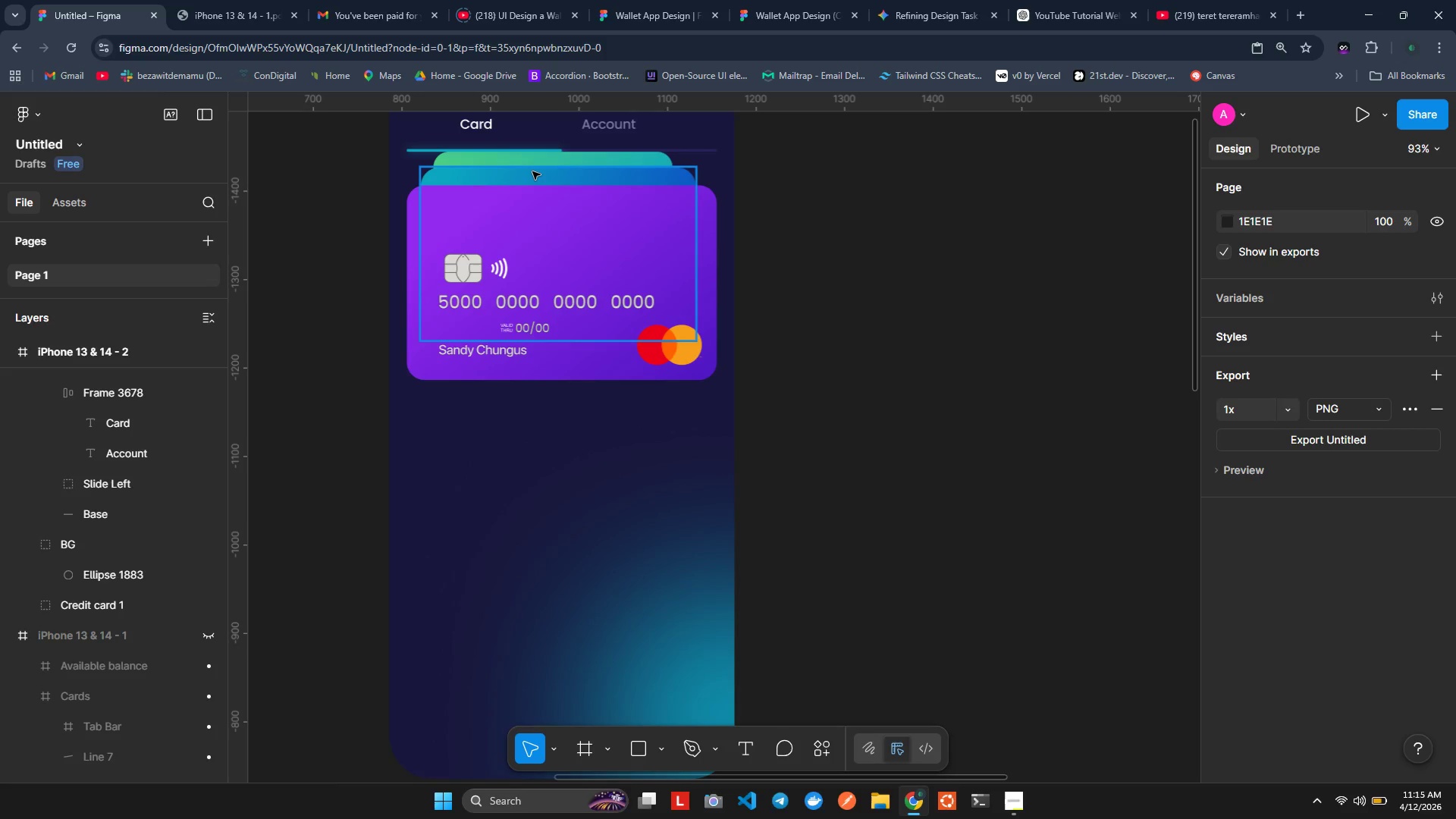 
wait(5.28)
 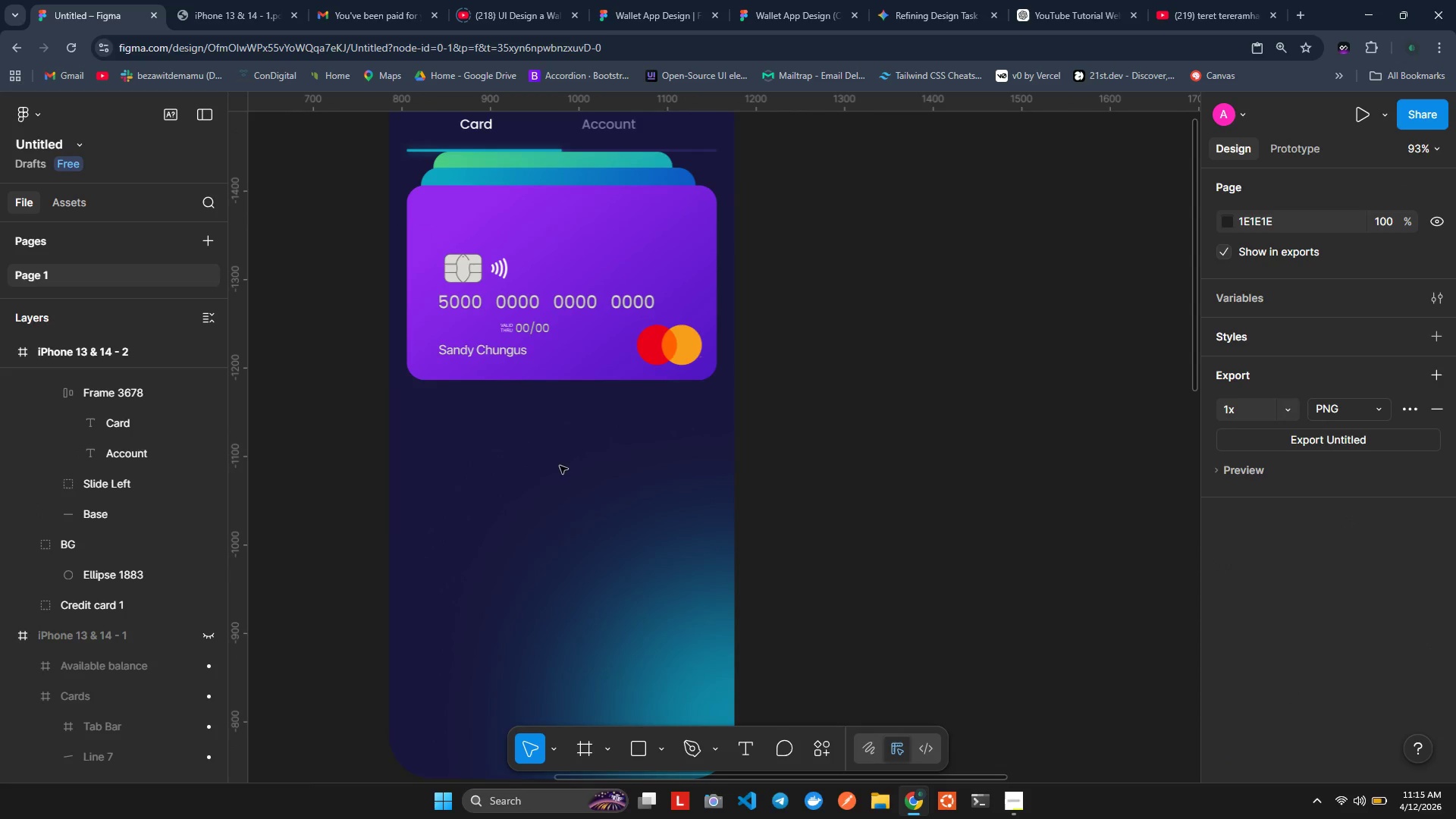 
left_click([539, 157])
 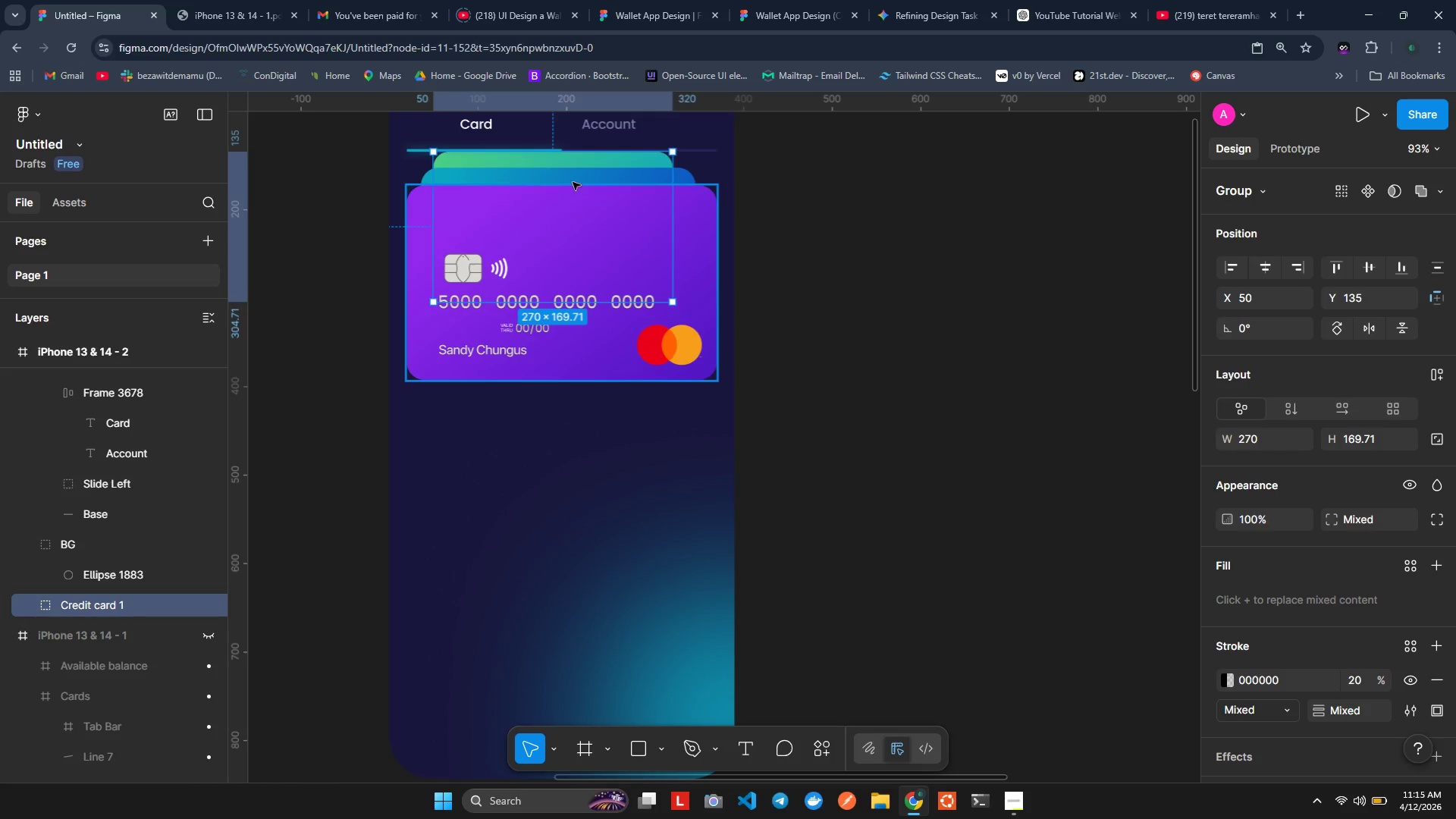 
hold_key(key=ControlLeft, duration=0.81)
 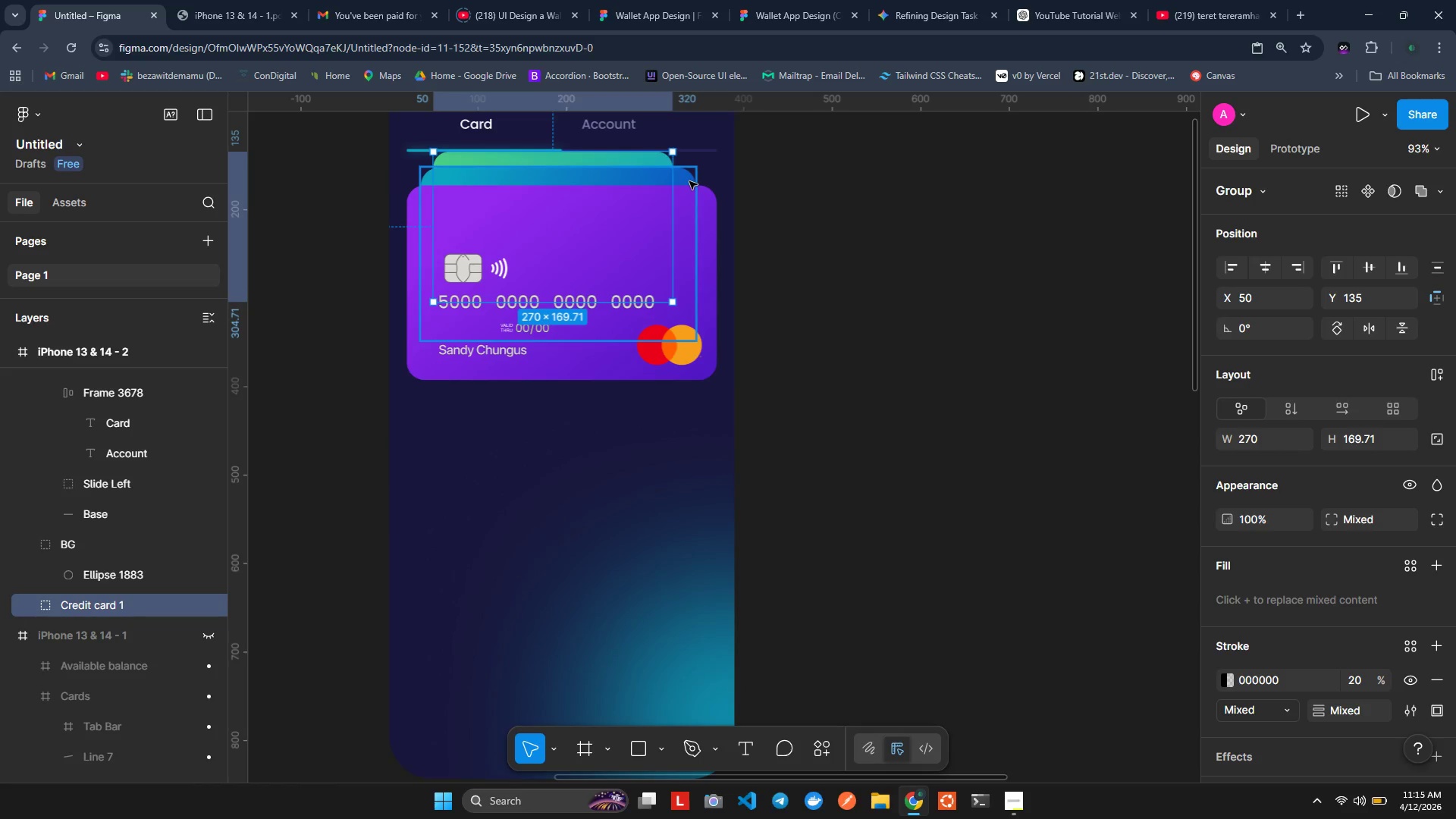 
hold_key(key=ShiftLeft, duration=1.5)
left_click([689, 181])
 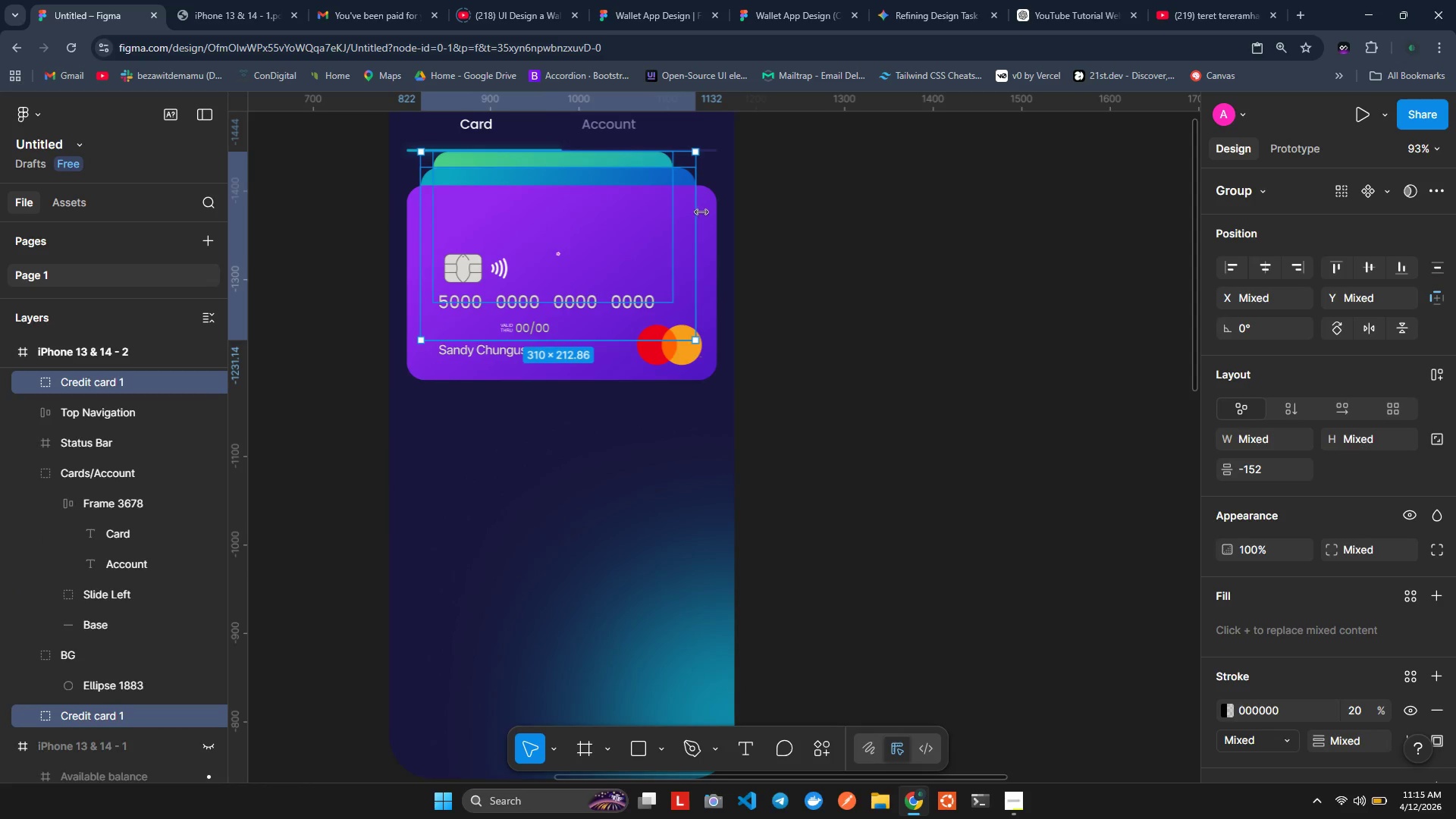 
left_click([701, 212])
 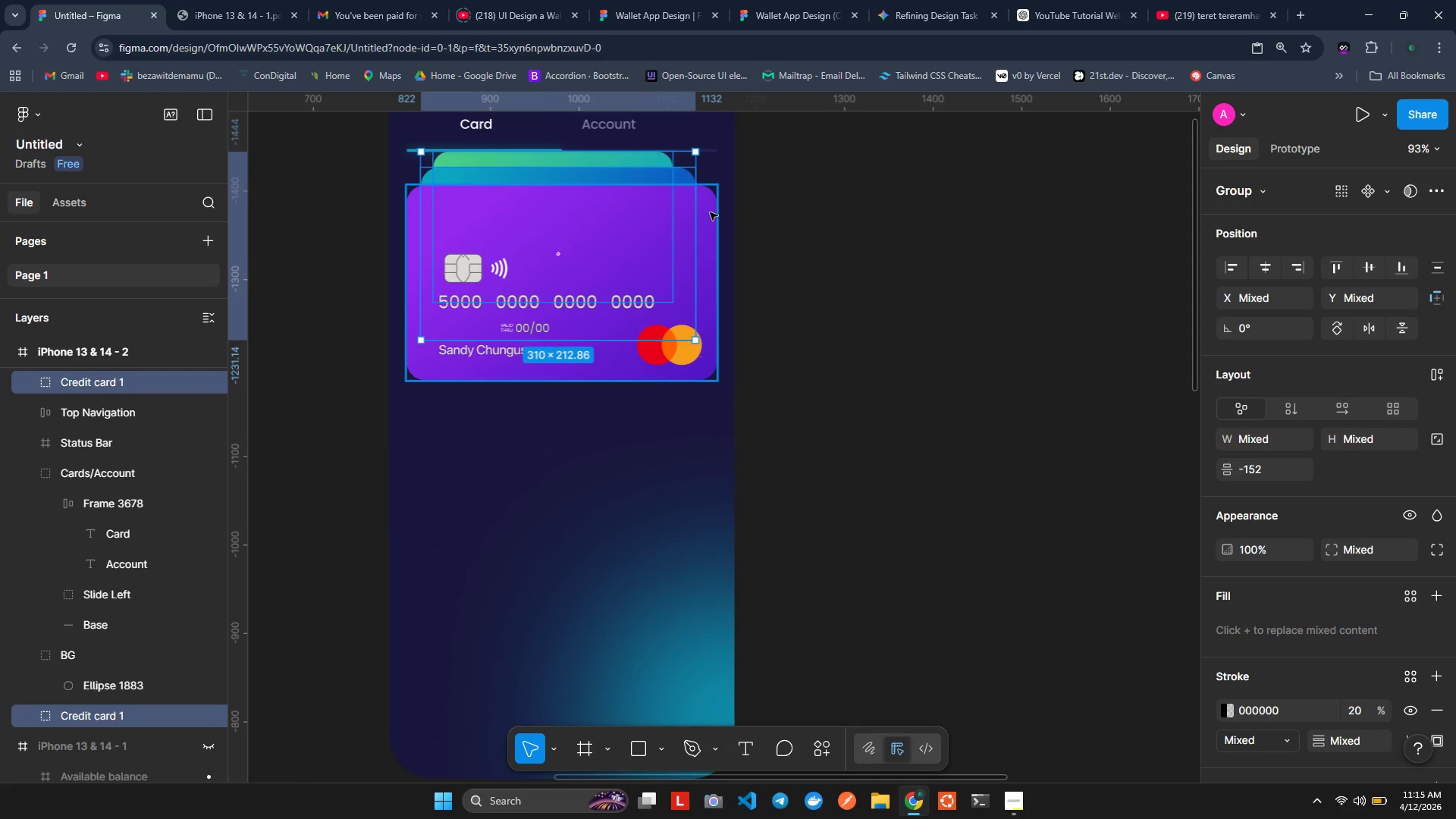 
hold_key(key=ShiftLeft, duration=0.55)
left_click([710, 212])
 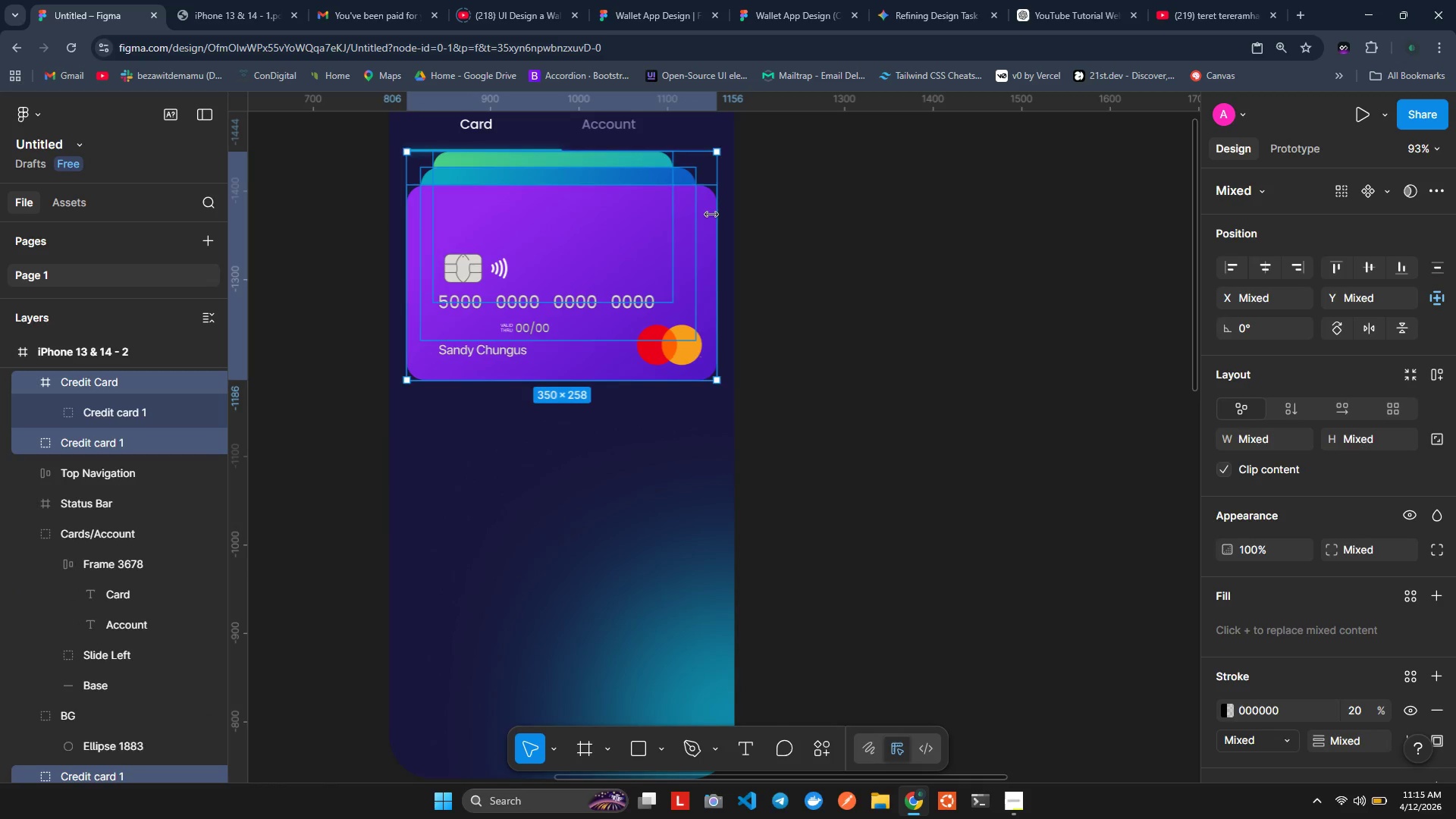 
key(ArrowDown)
 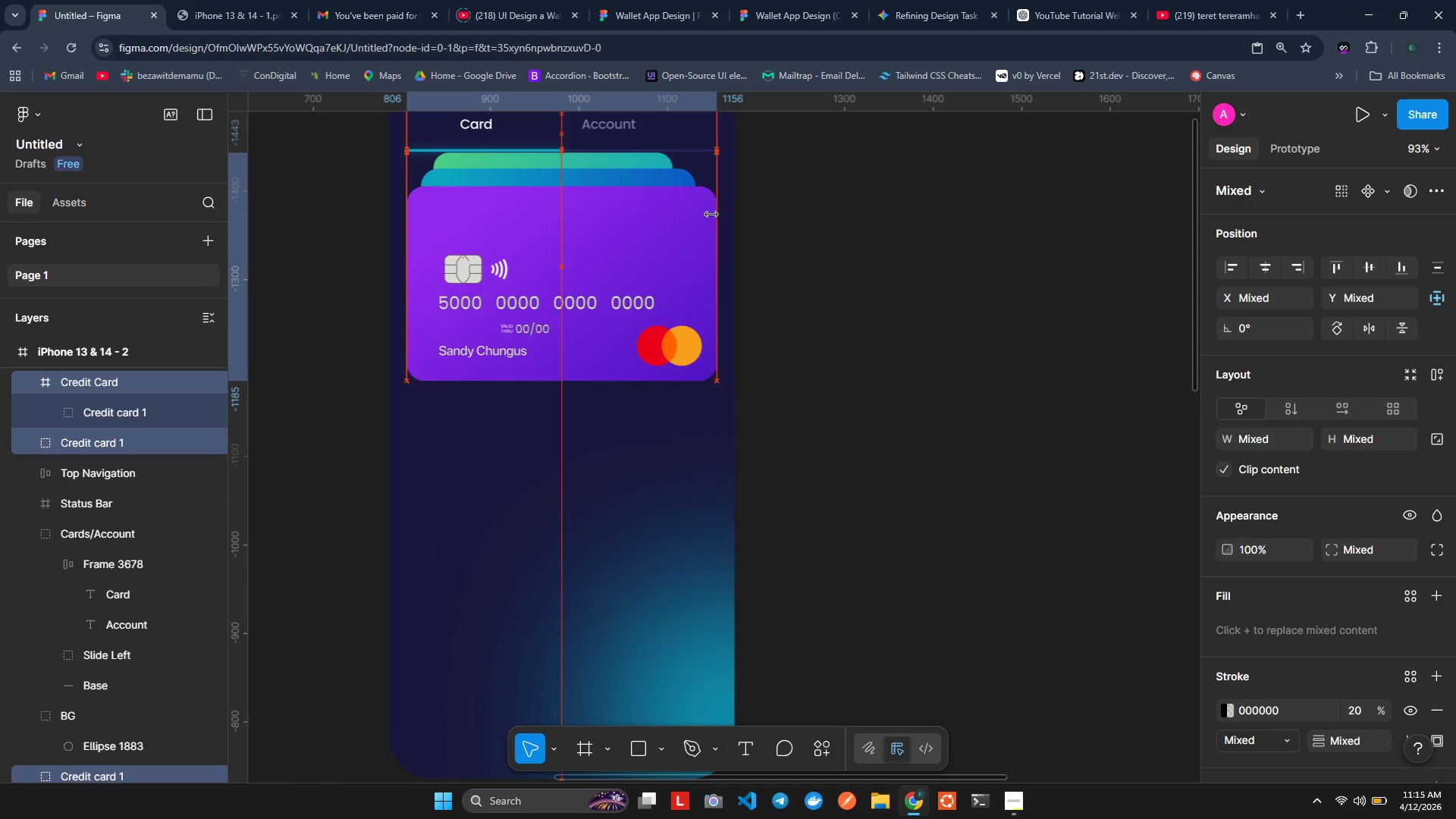 
key(ArrowDown)
 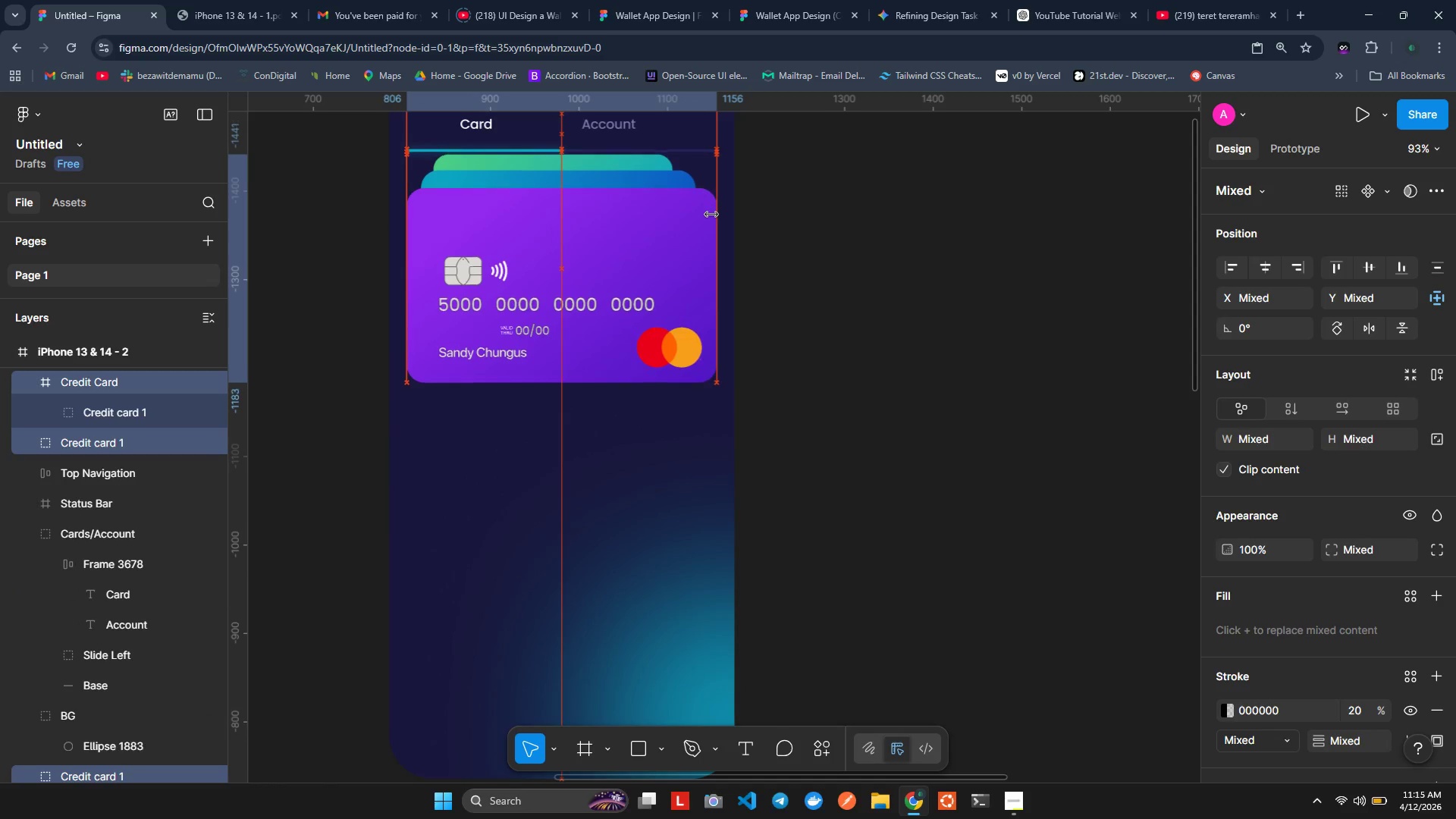 
key(ArrowDown)
 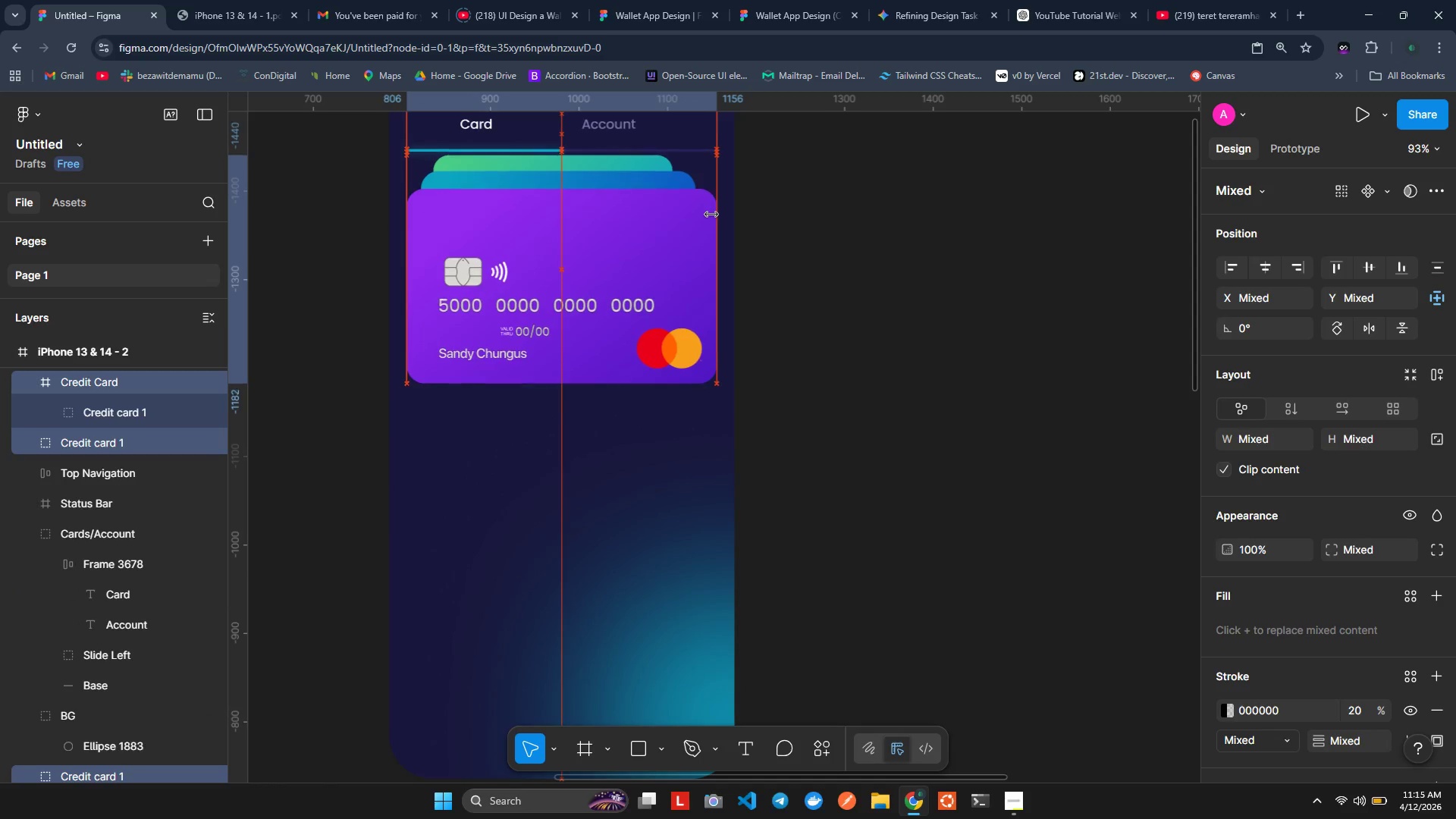 
key(ArrowDown)
 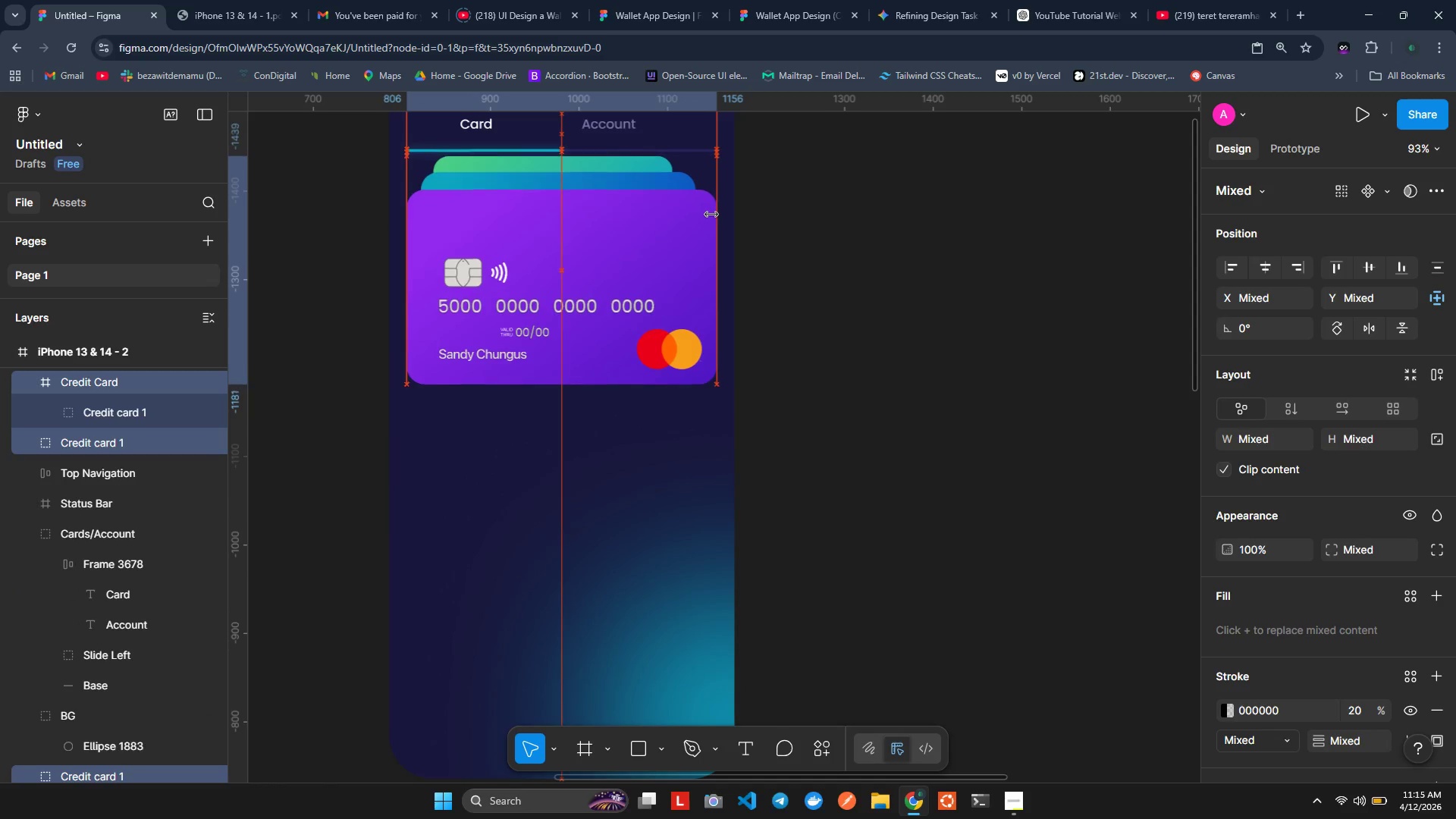 
key(ArrowDown)
 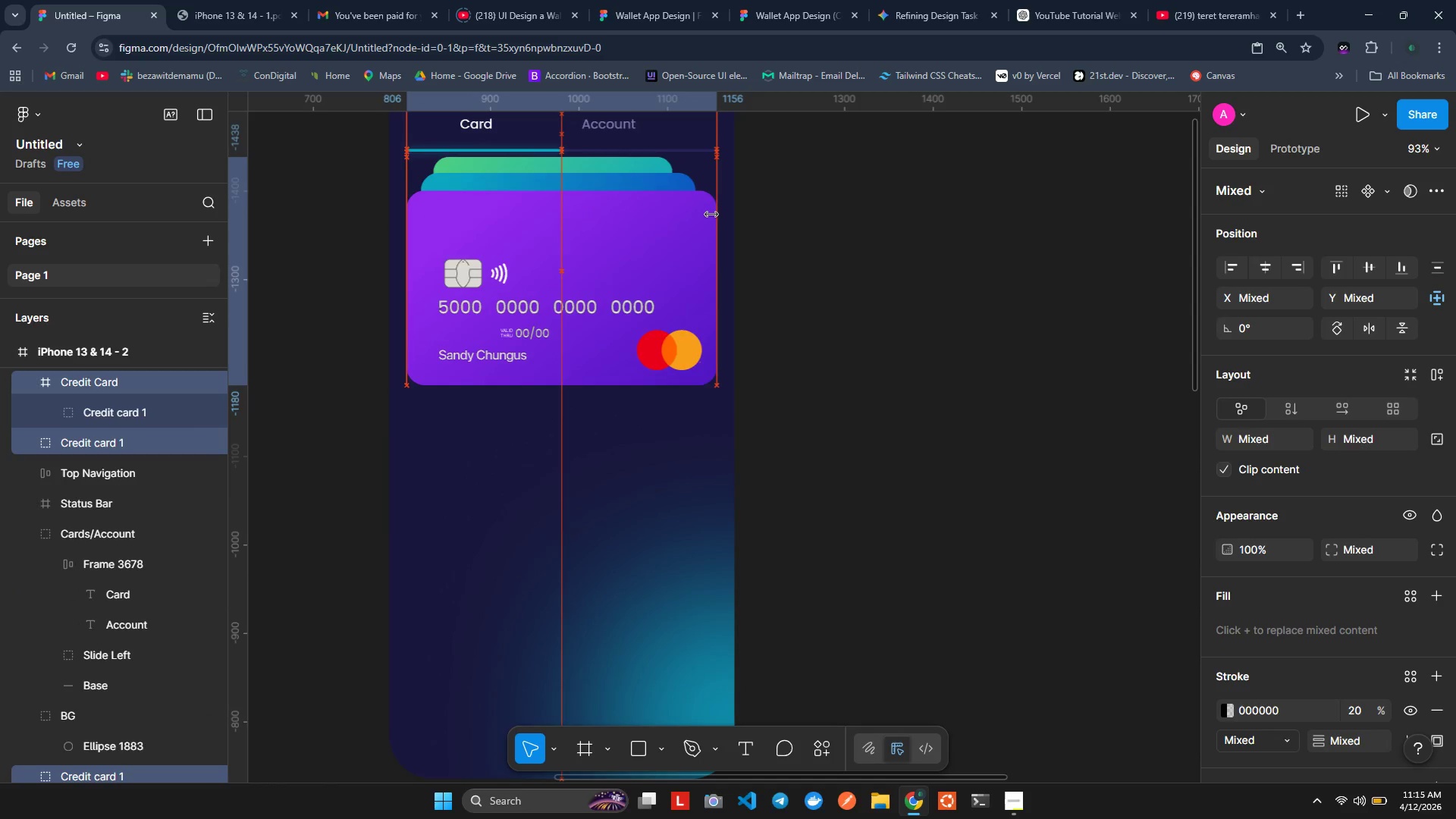 
key(ArrowDown)
 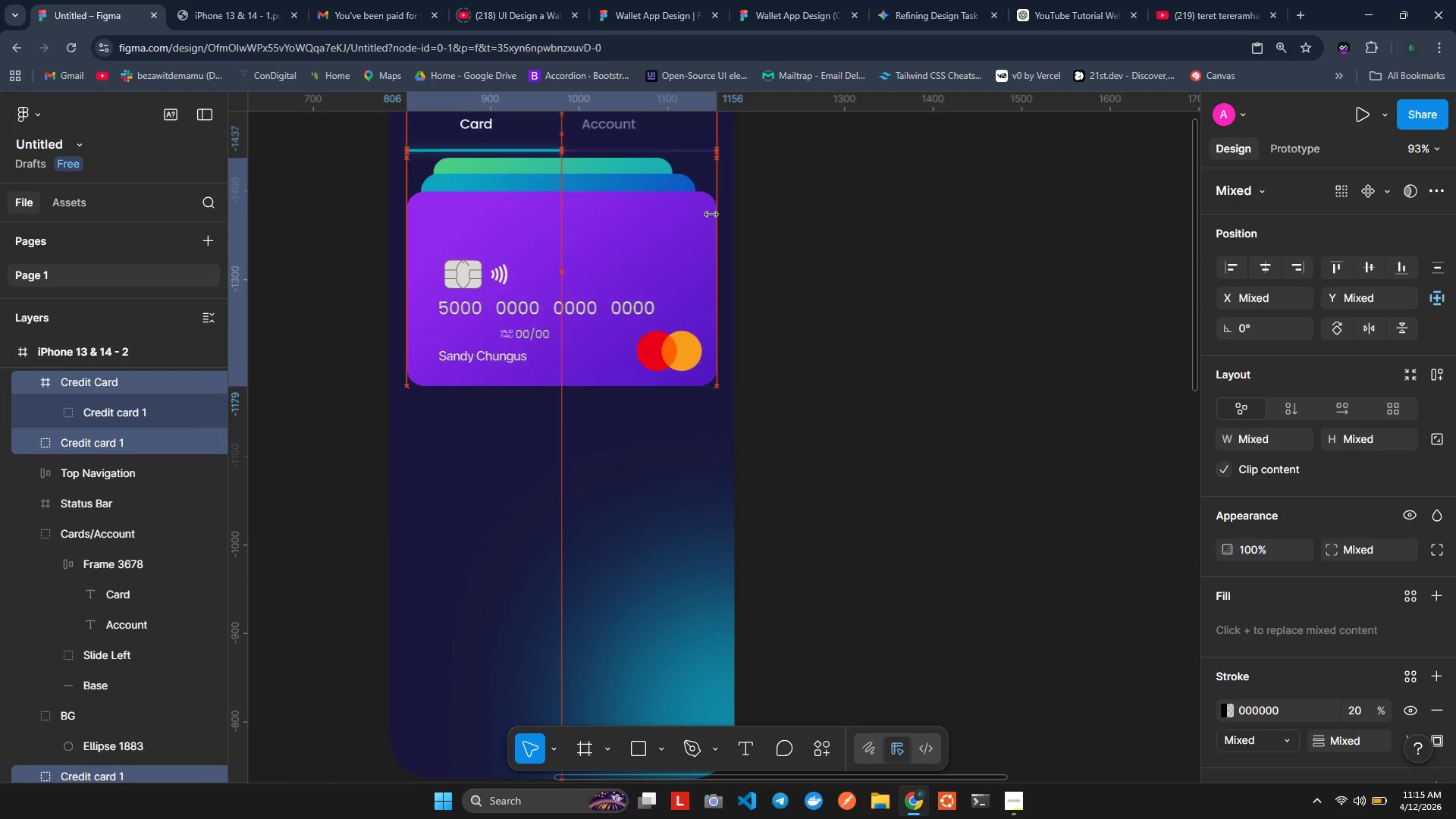 
key(ArrowDown)
 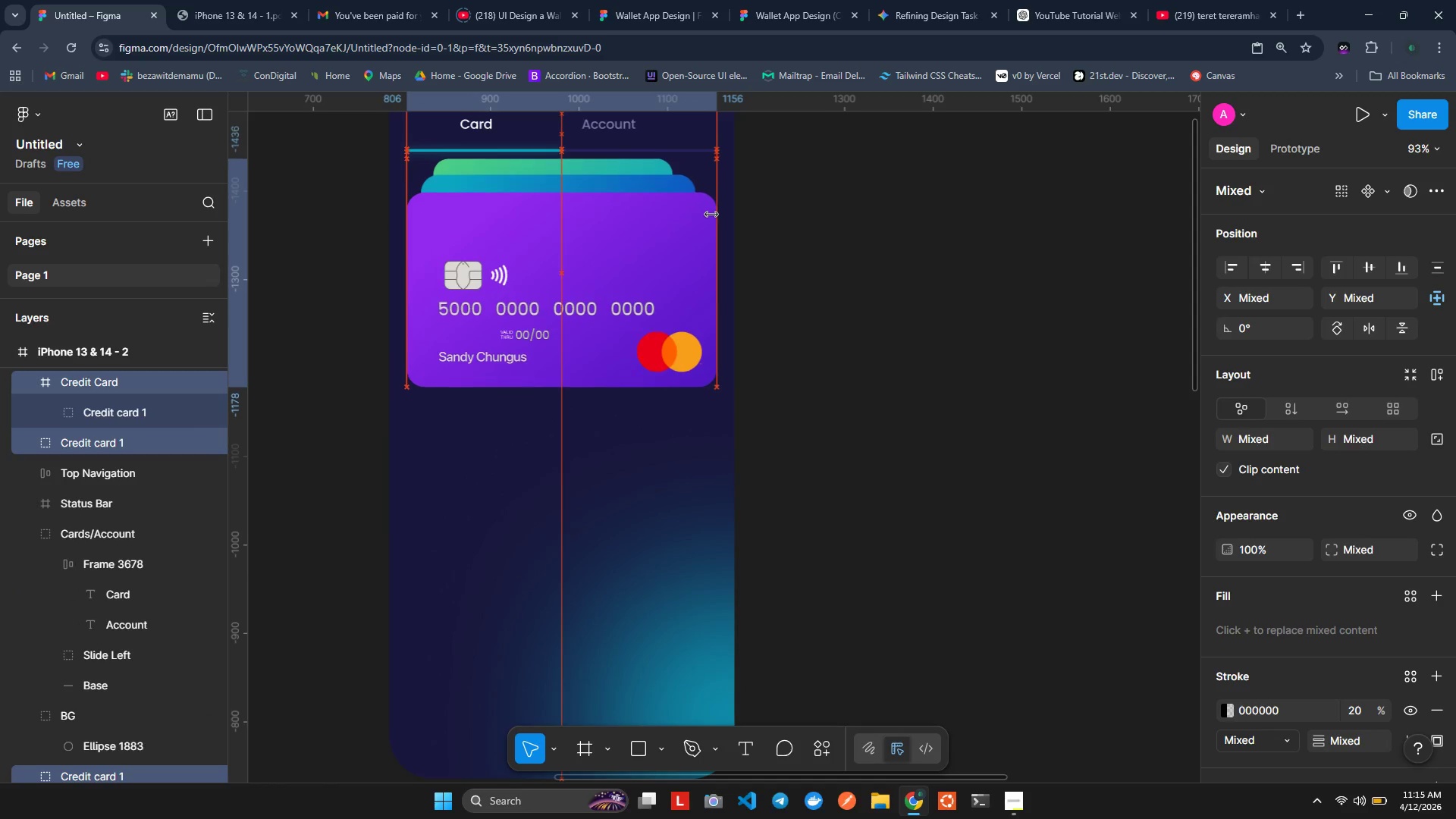 
key(ArrowDown)
 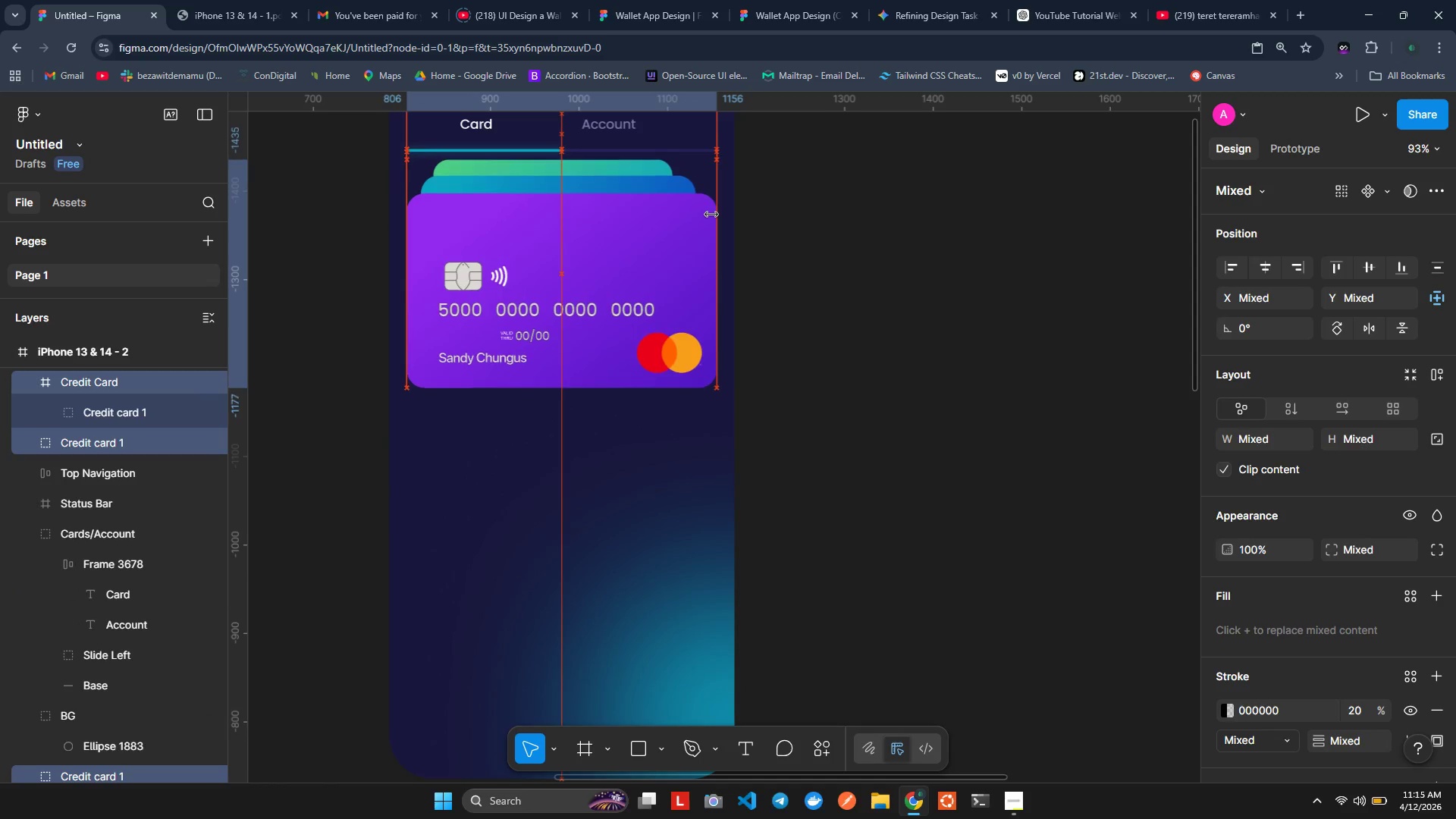 
key(ArrowDown)
 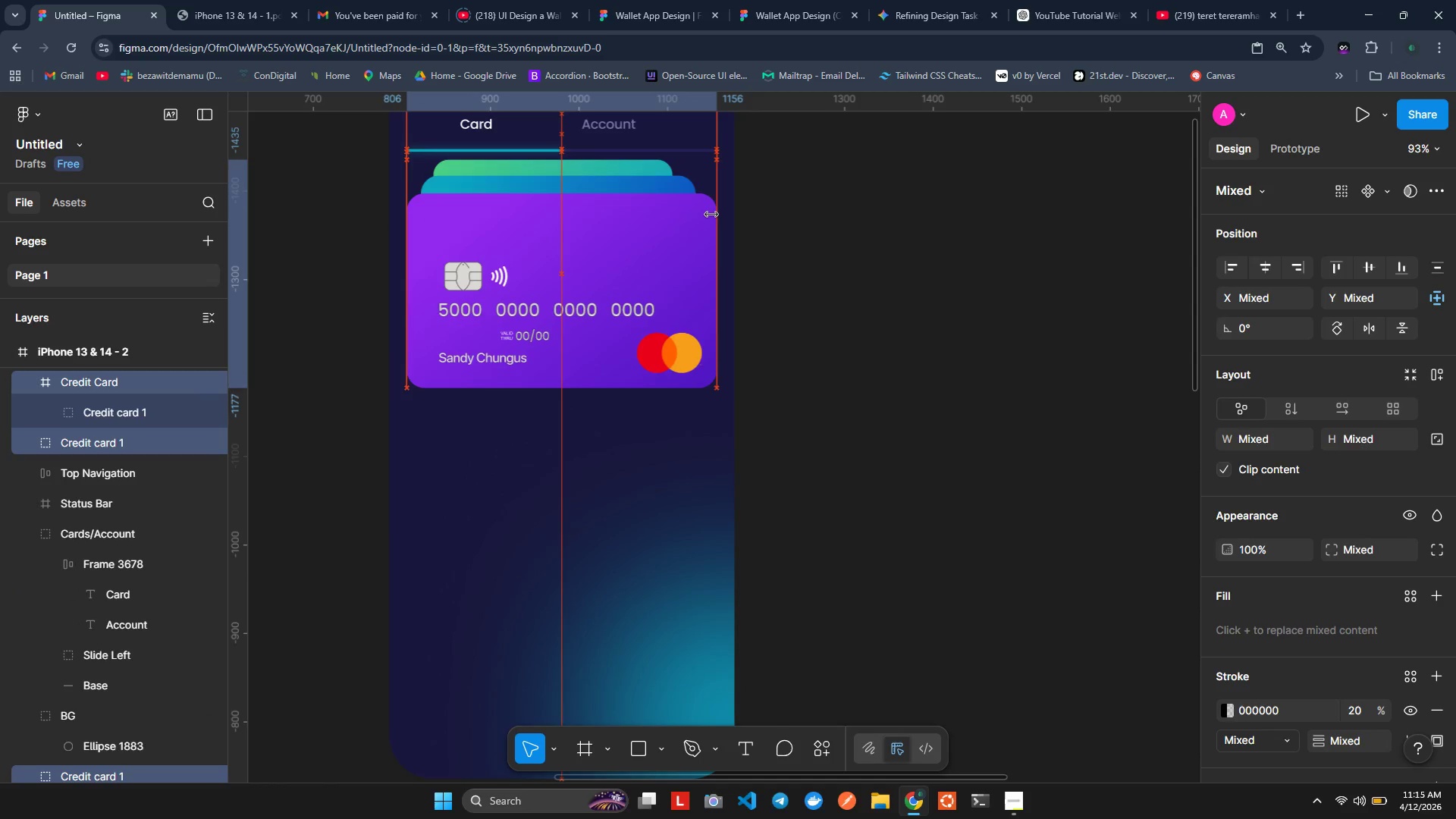 
key(ArrowDown)
 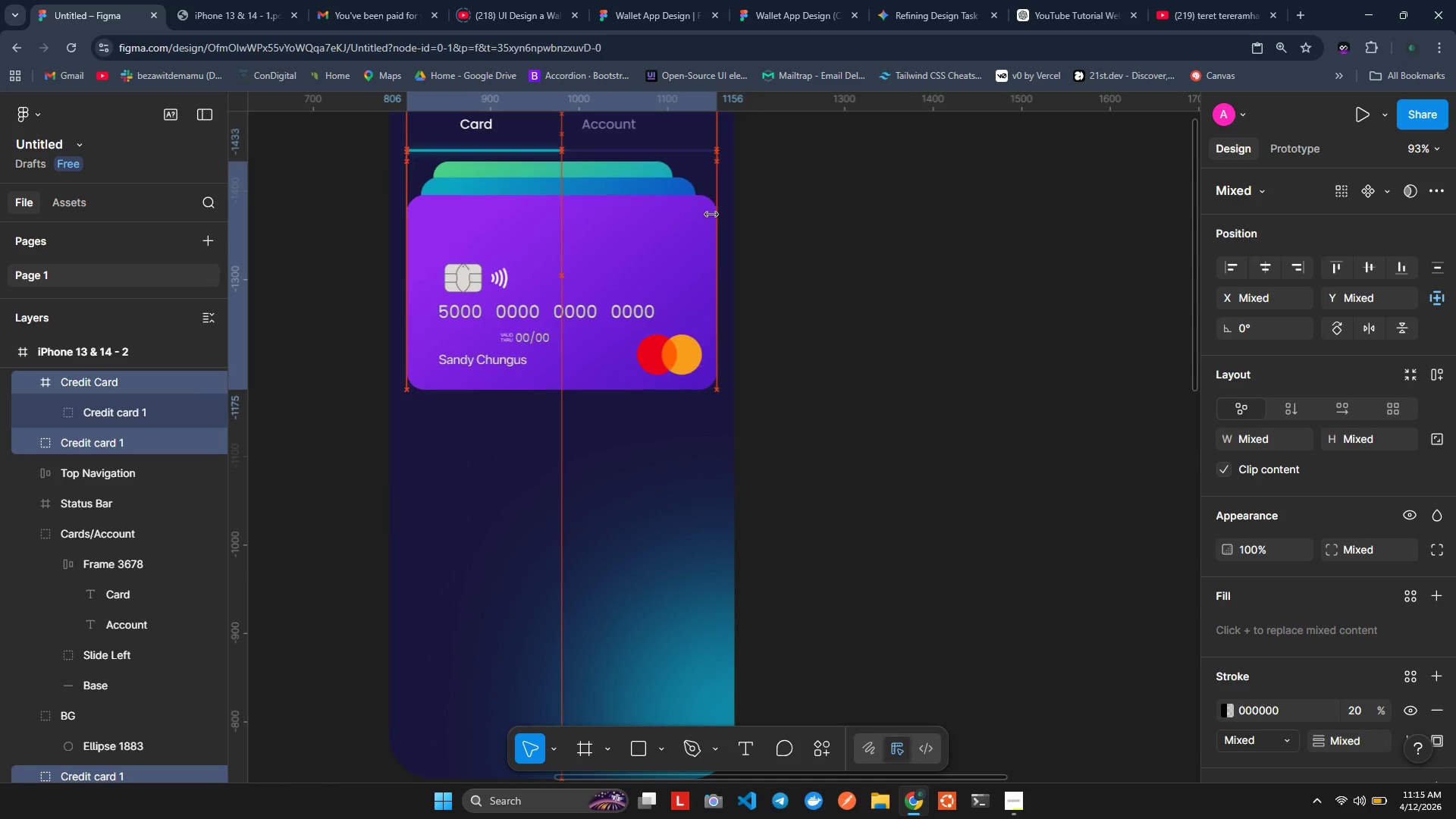 
key(ArrowDown)
 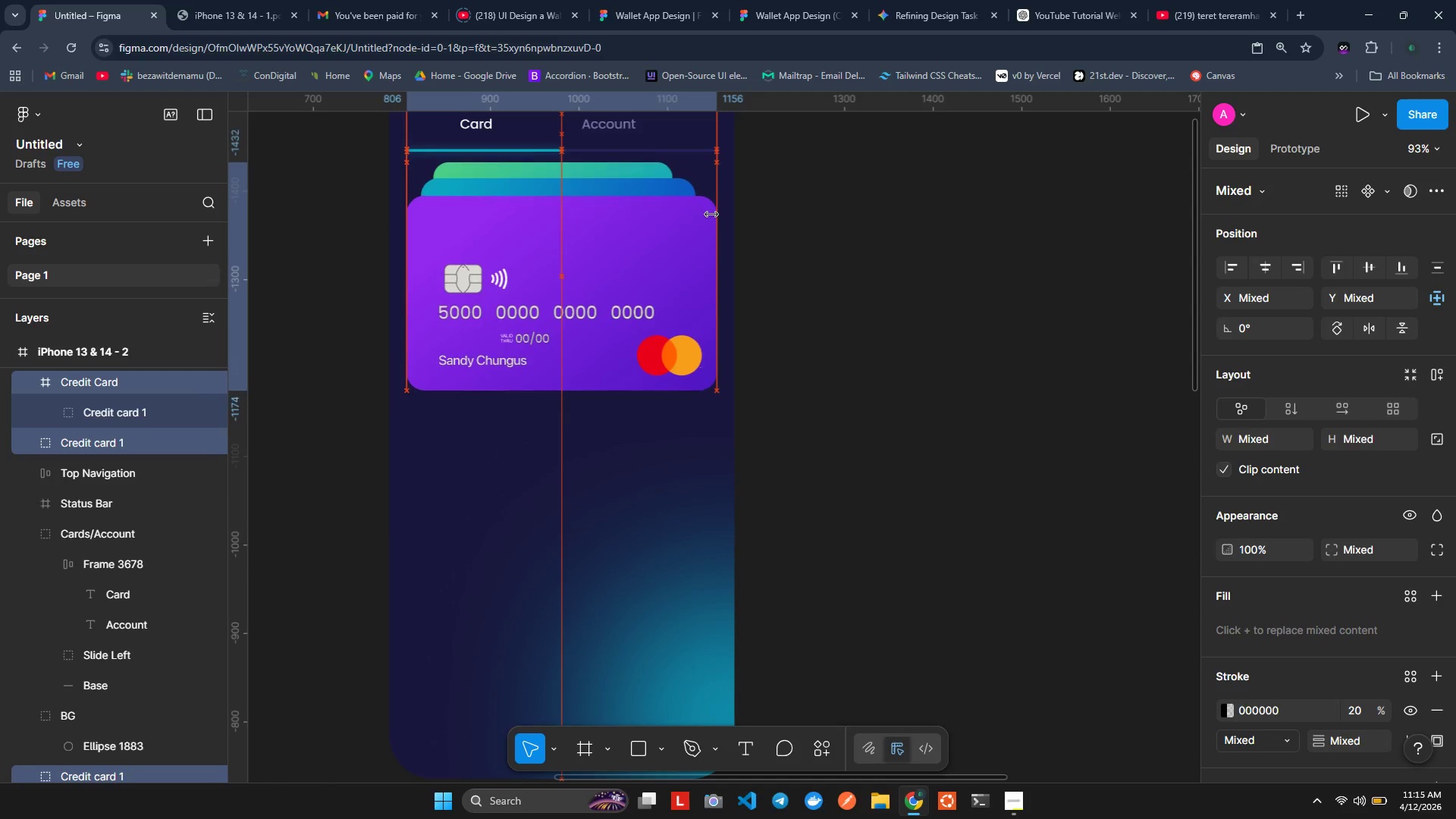 
key(ArrowDown)
 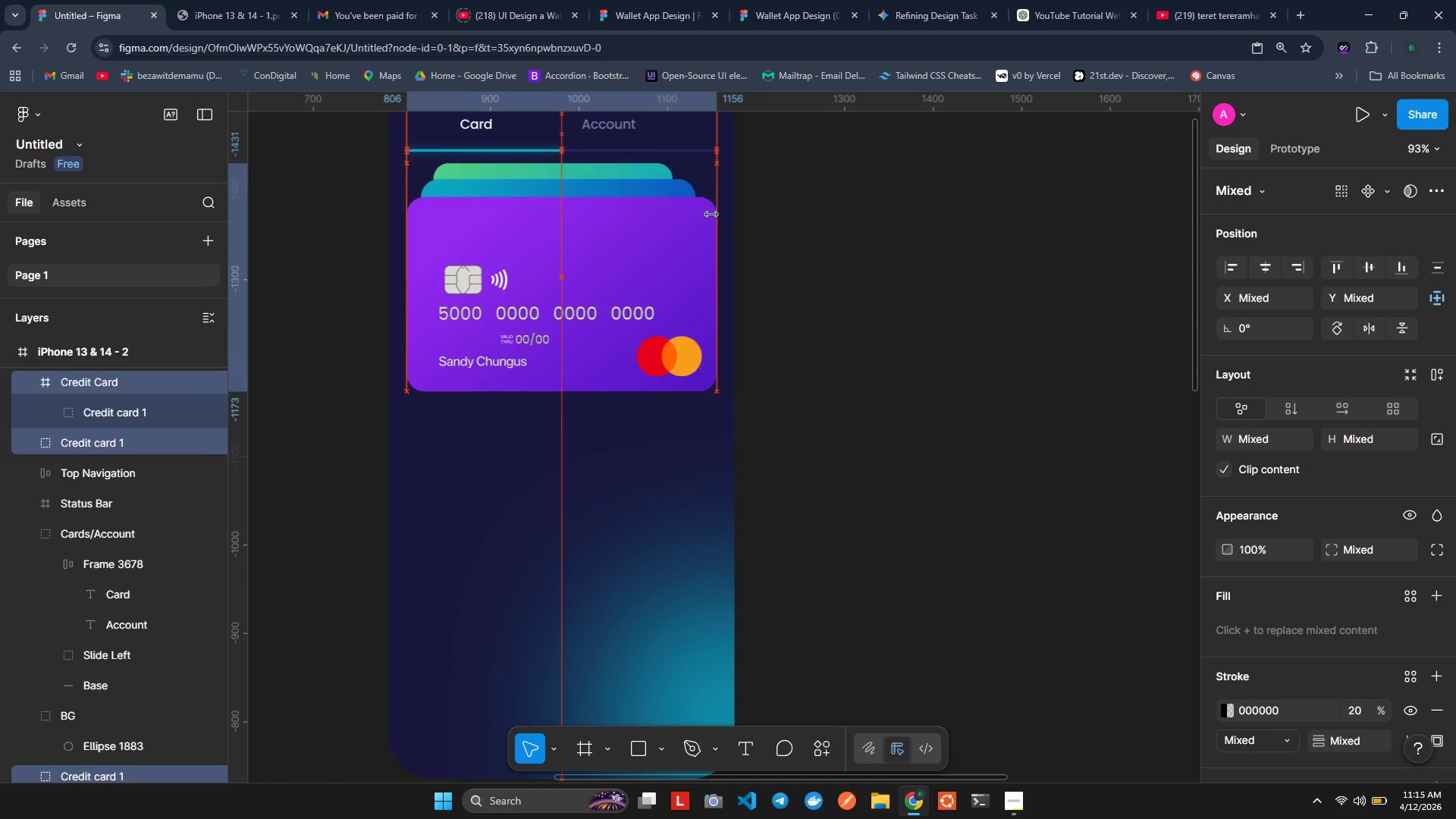 
key(ArrowDown)
 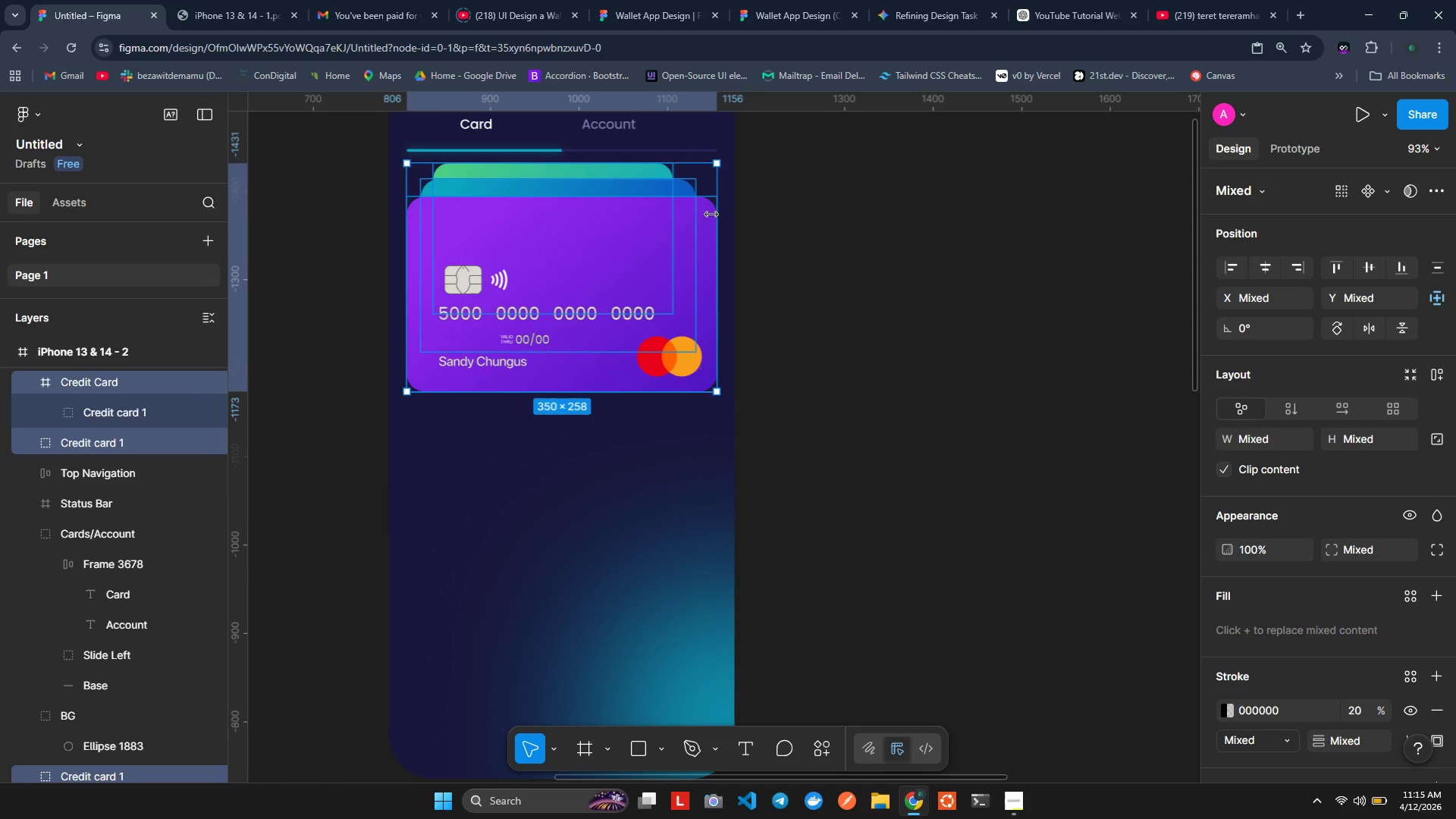 
key(ArrowDown)
 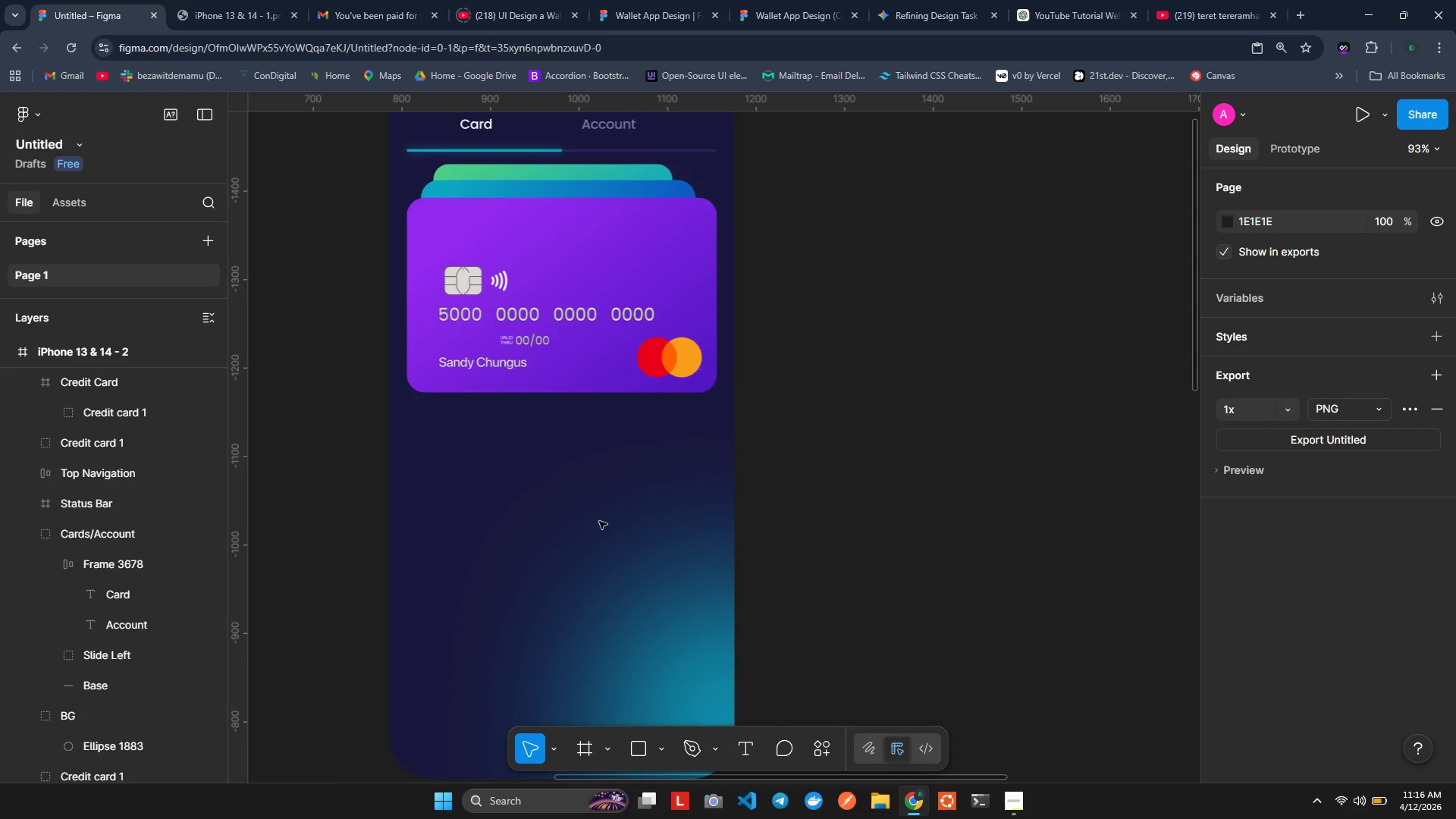 
wait(23.34)
 